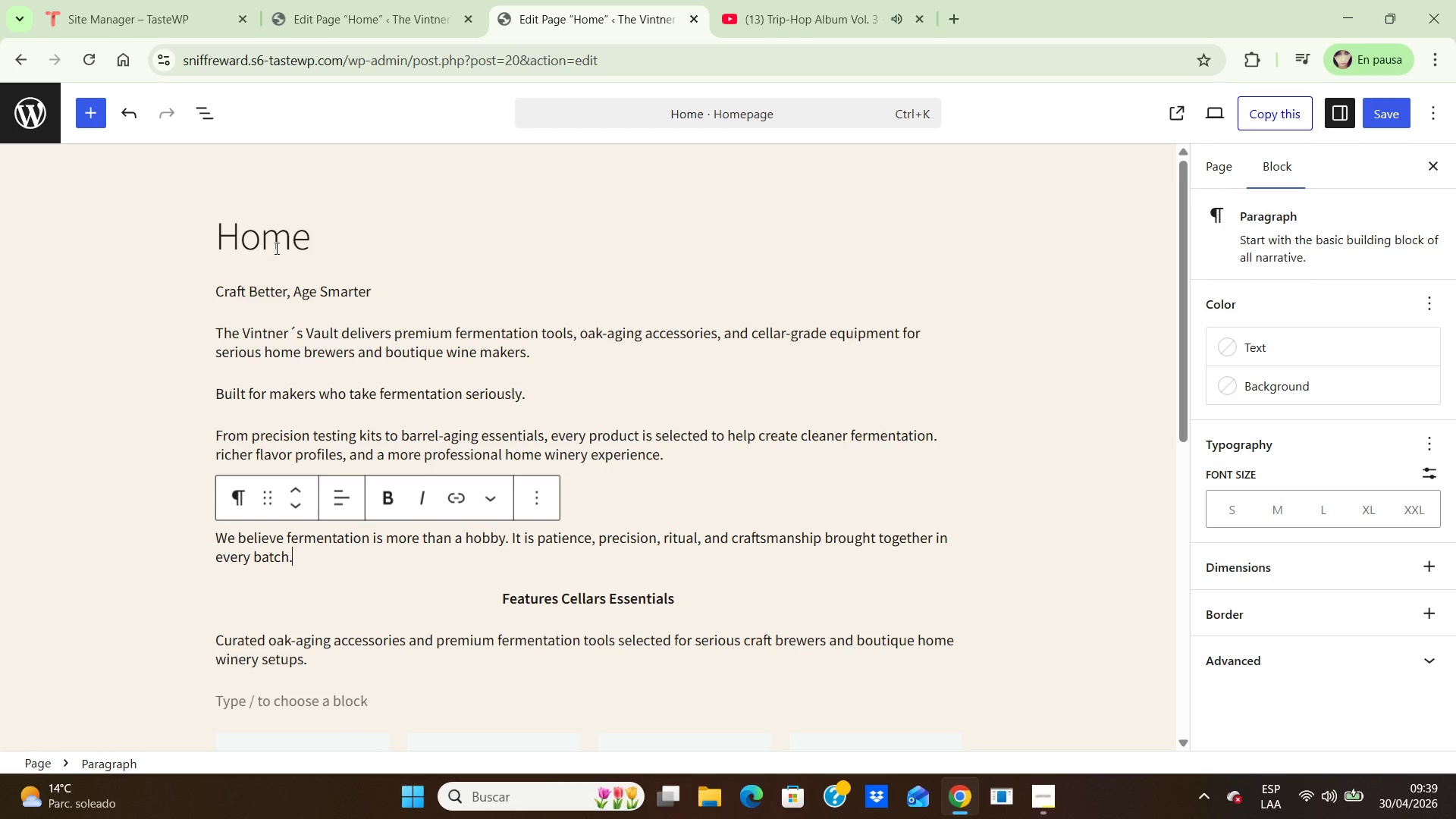 
left_click_drag(start_coordinate=[318, 244], to_coordinate=[194, 219])
 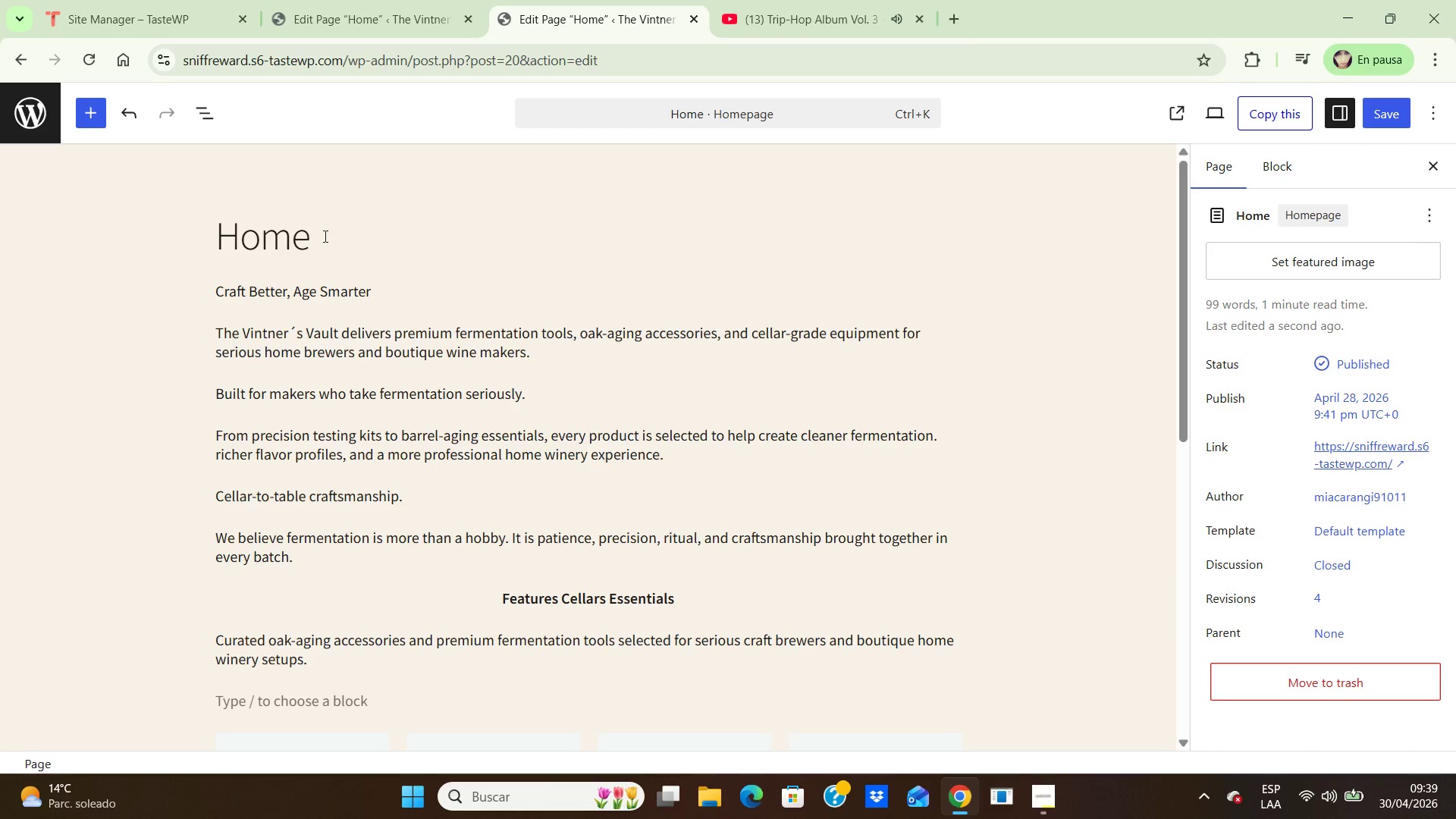 
left_click([325, 236])
 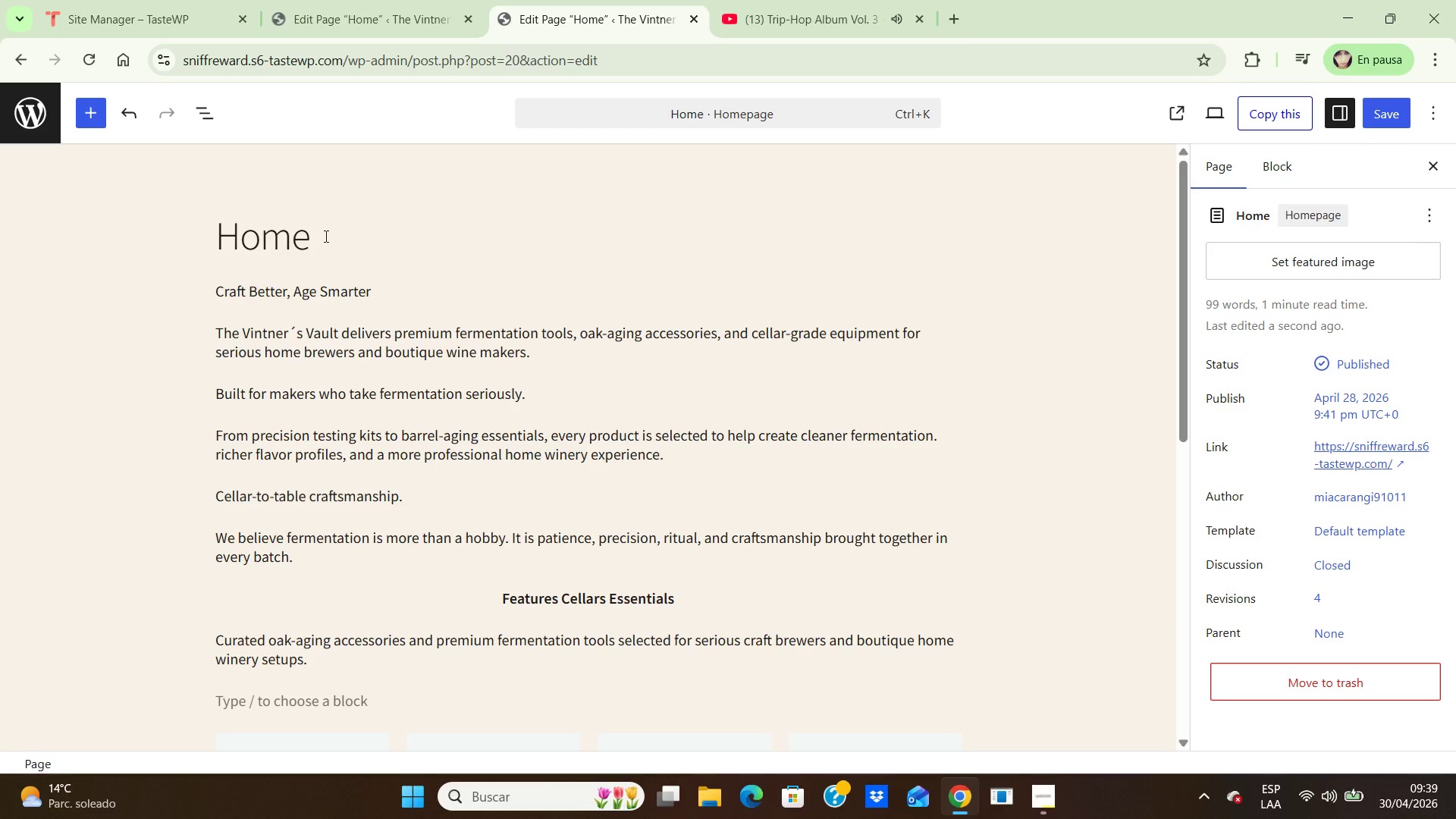 
key(Backspace)
 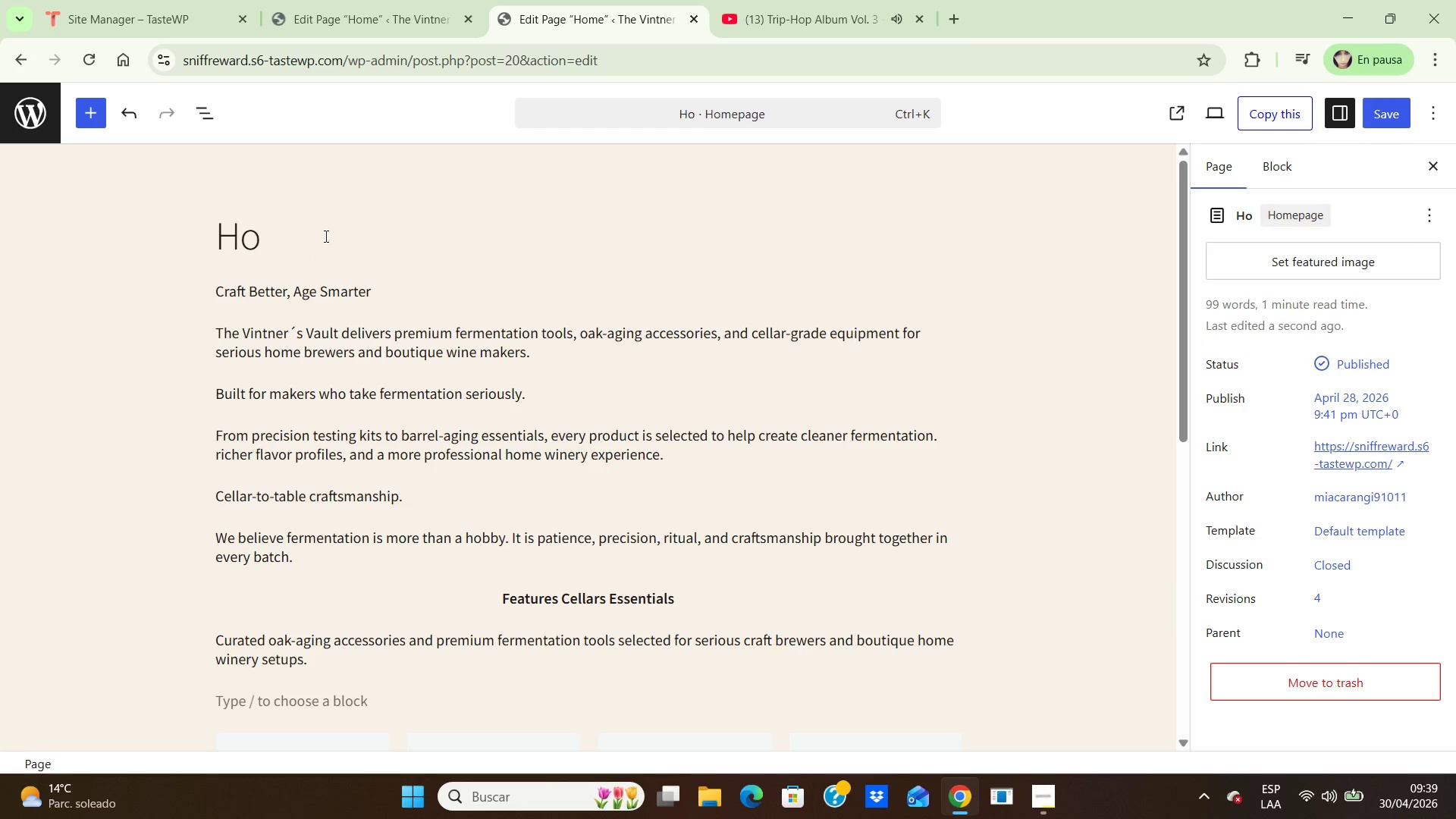 
key(Backspace)
 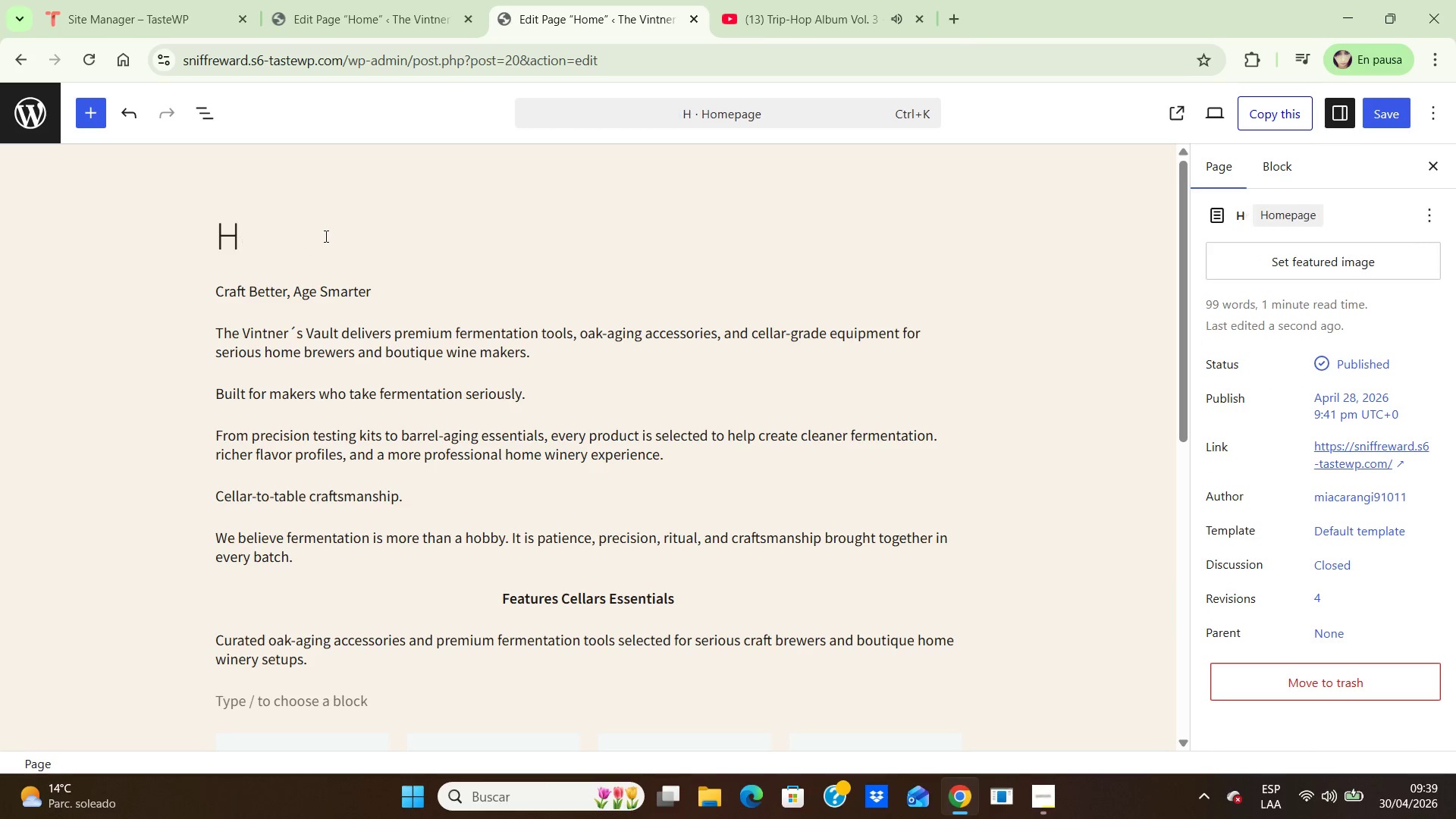 
key(Backspace)
 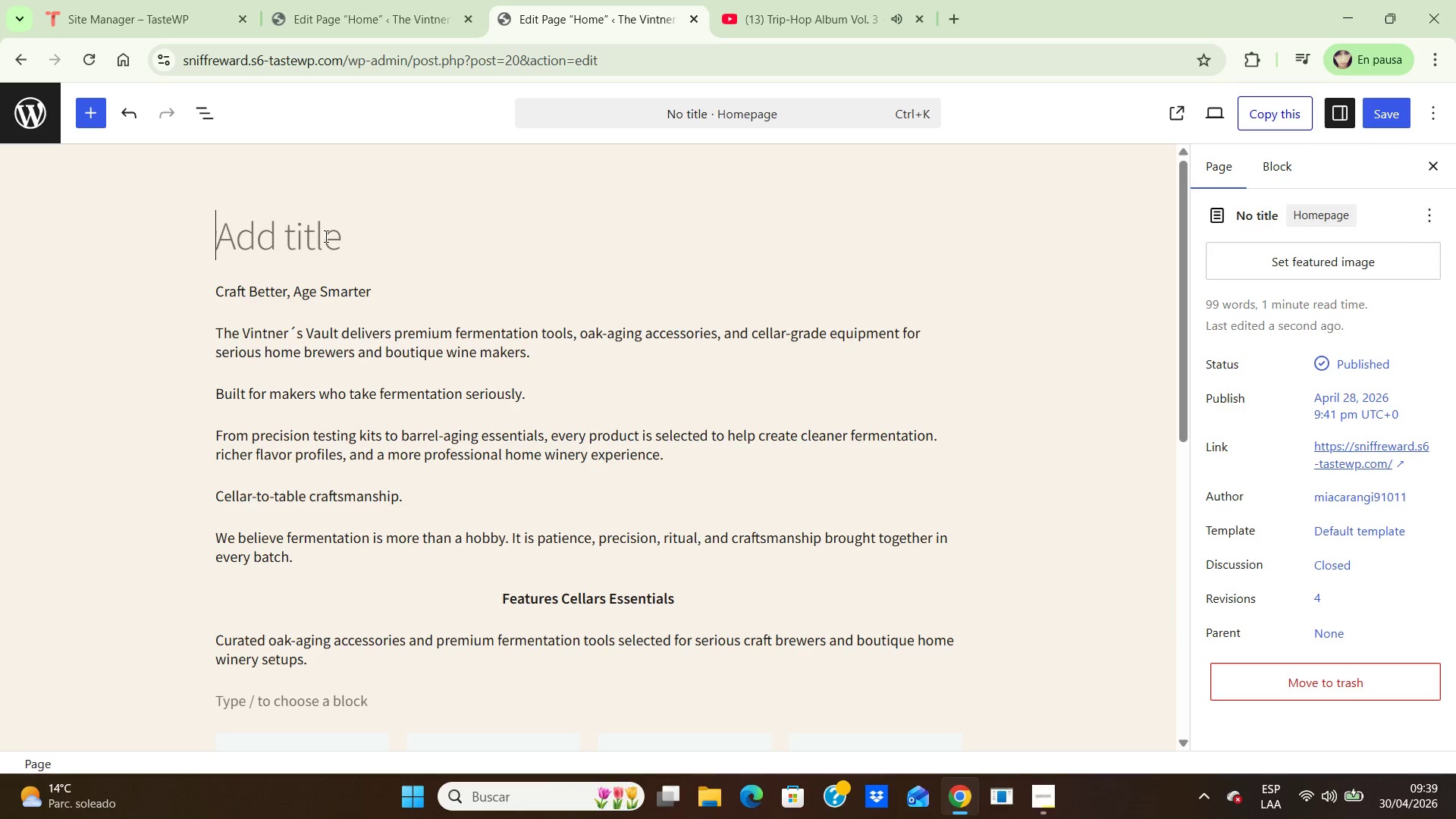 
key(Backspace)
 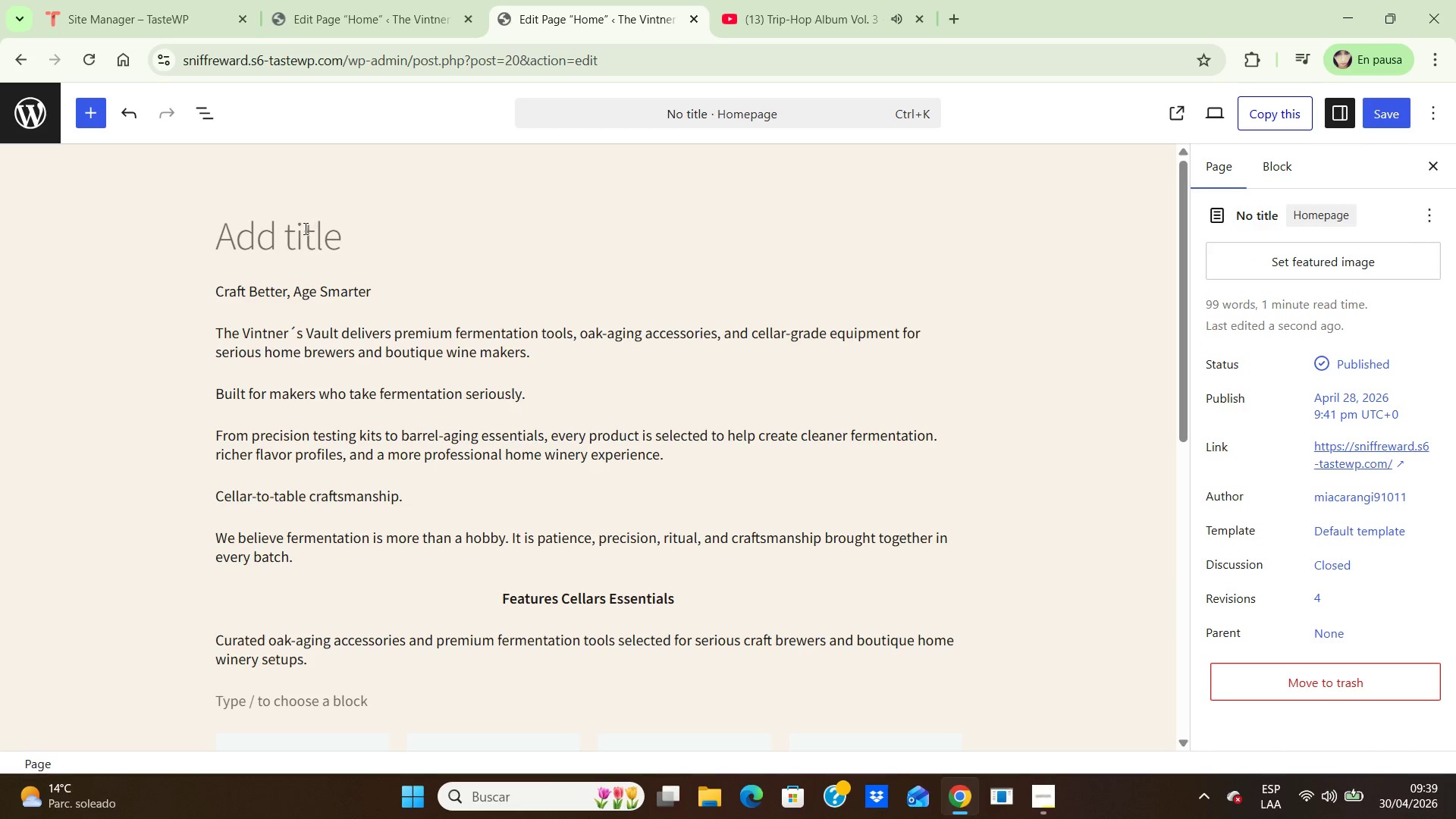 
left_click([304, 228])
 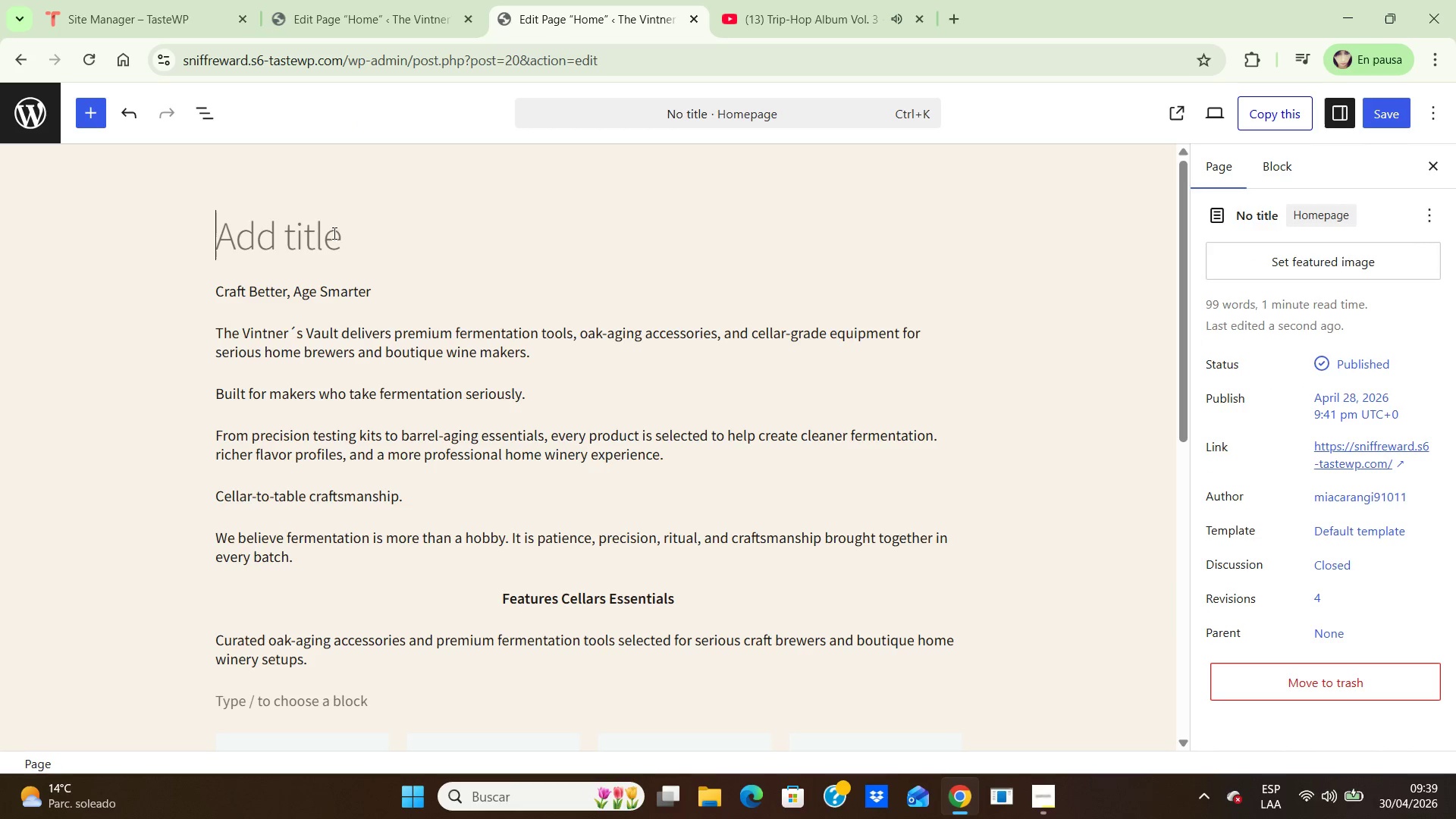 
type(Home)
 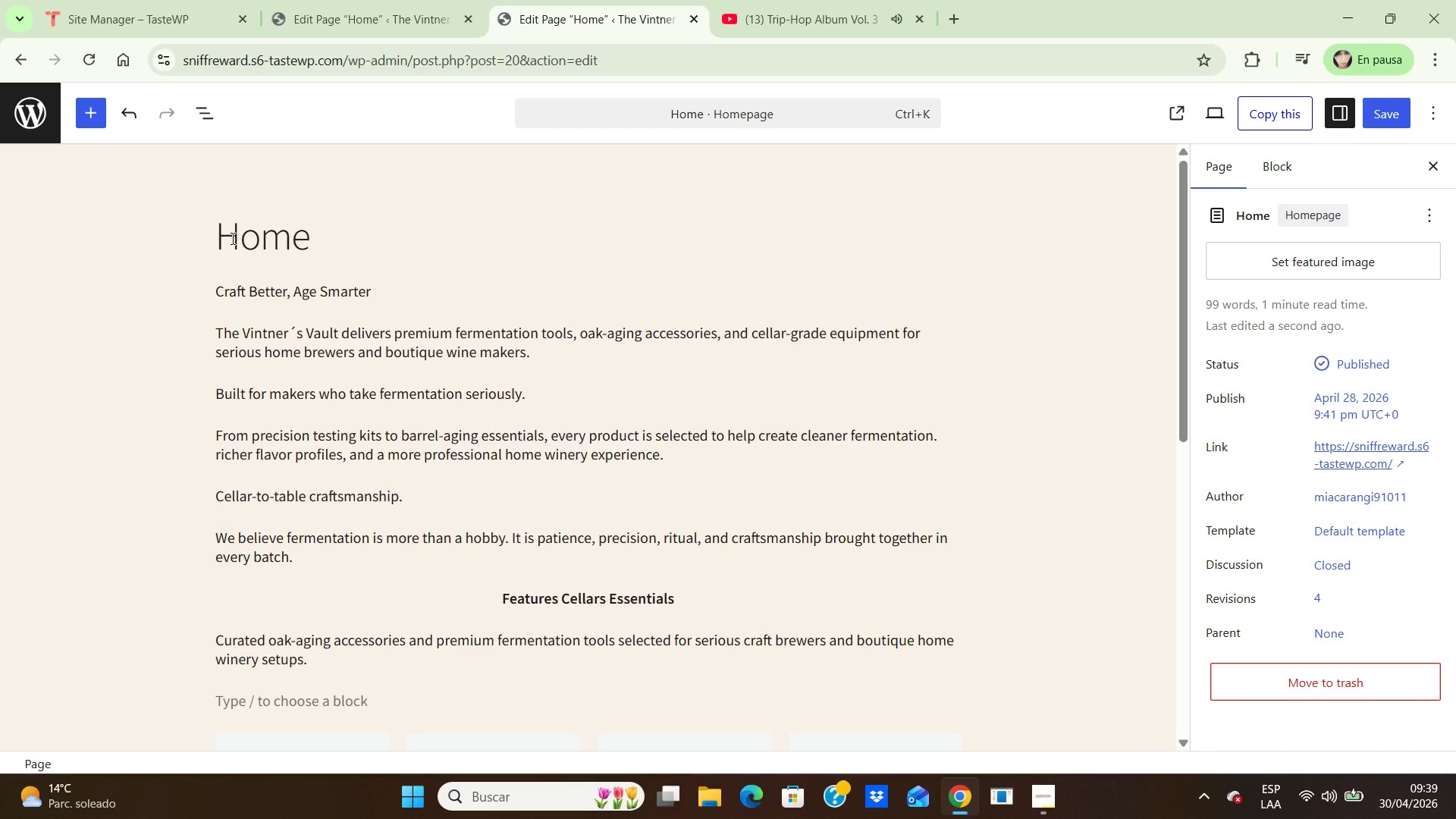 
wait(5.31)
 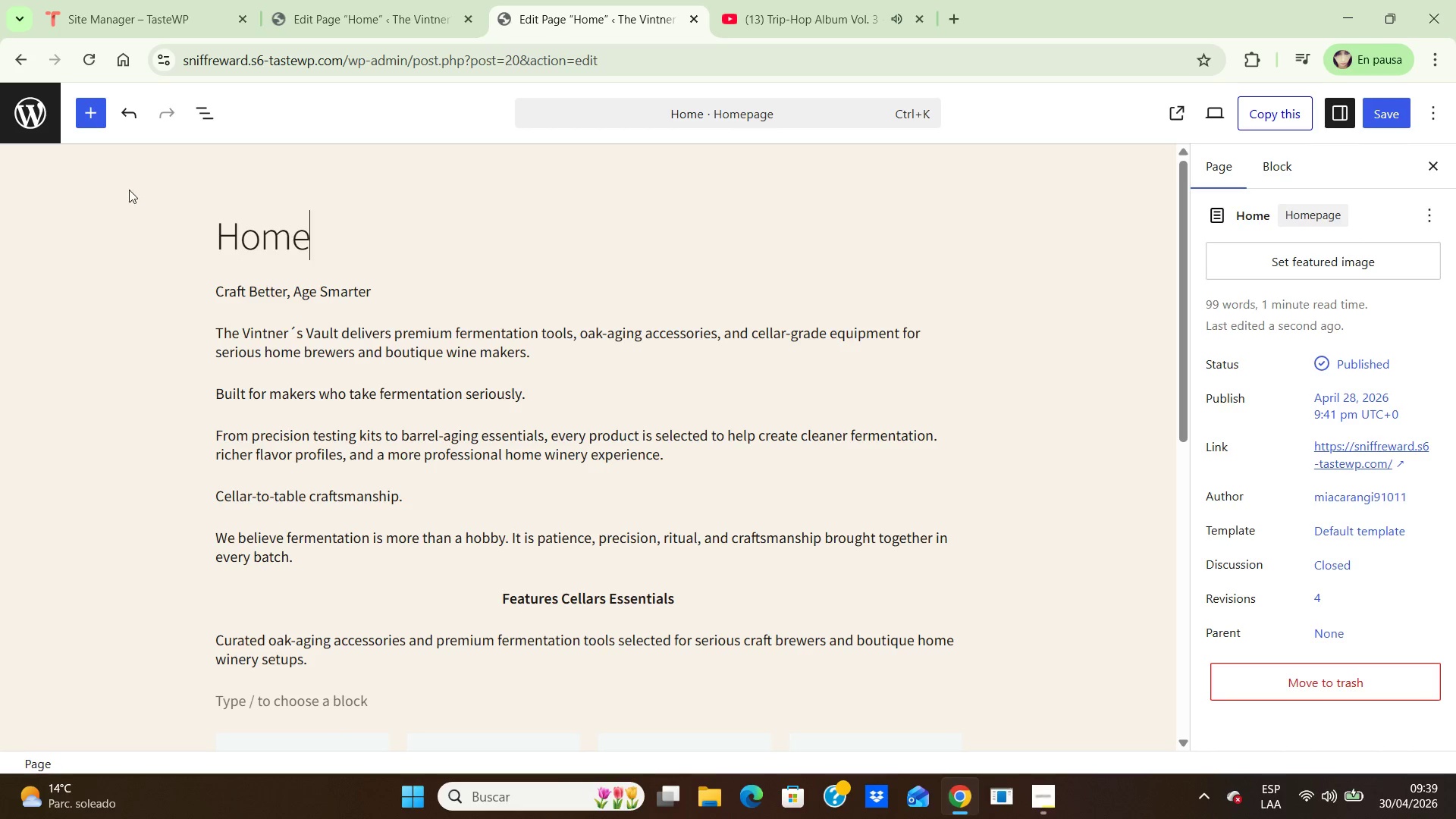 
left_click([344, 309])
 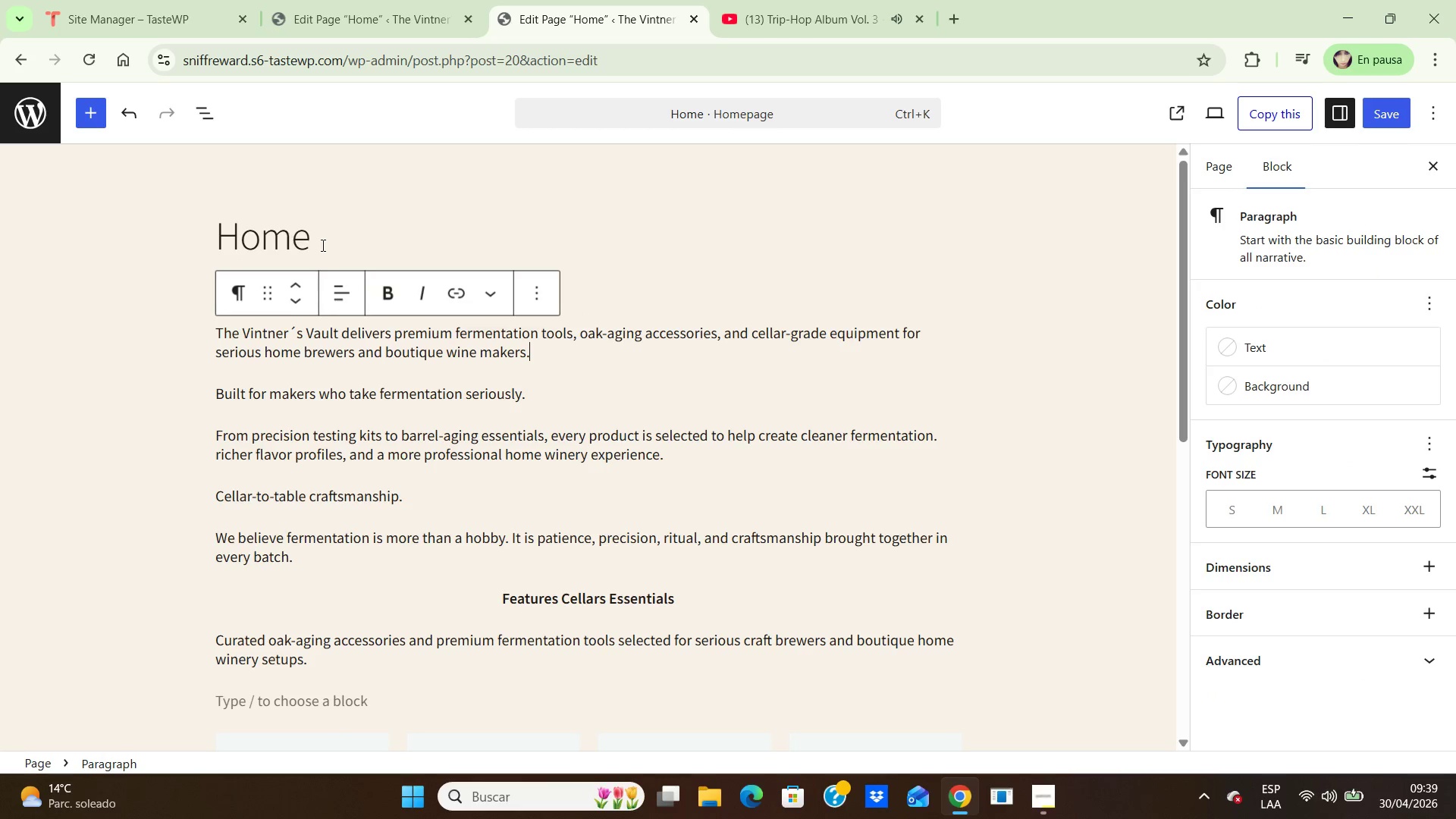 
left_click([311, 241])
 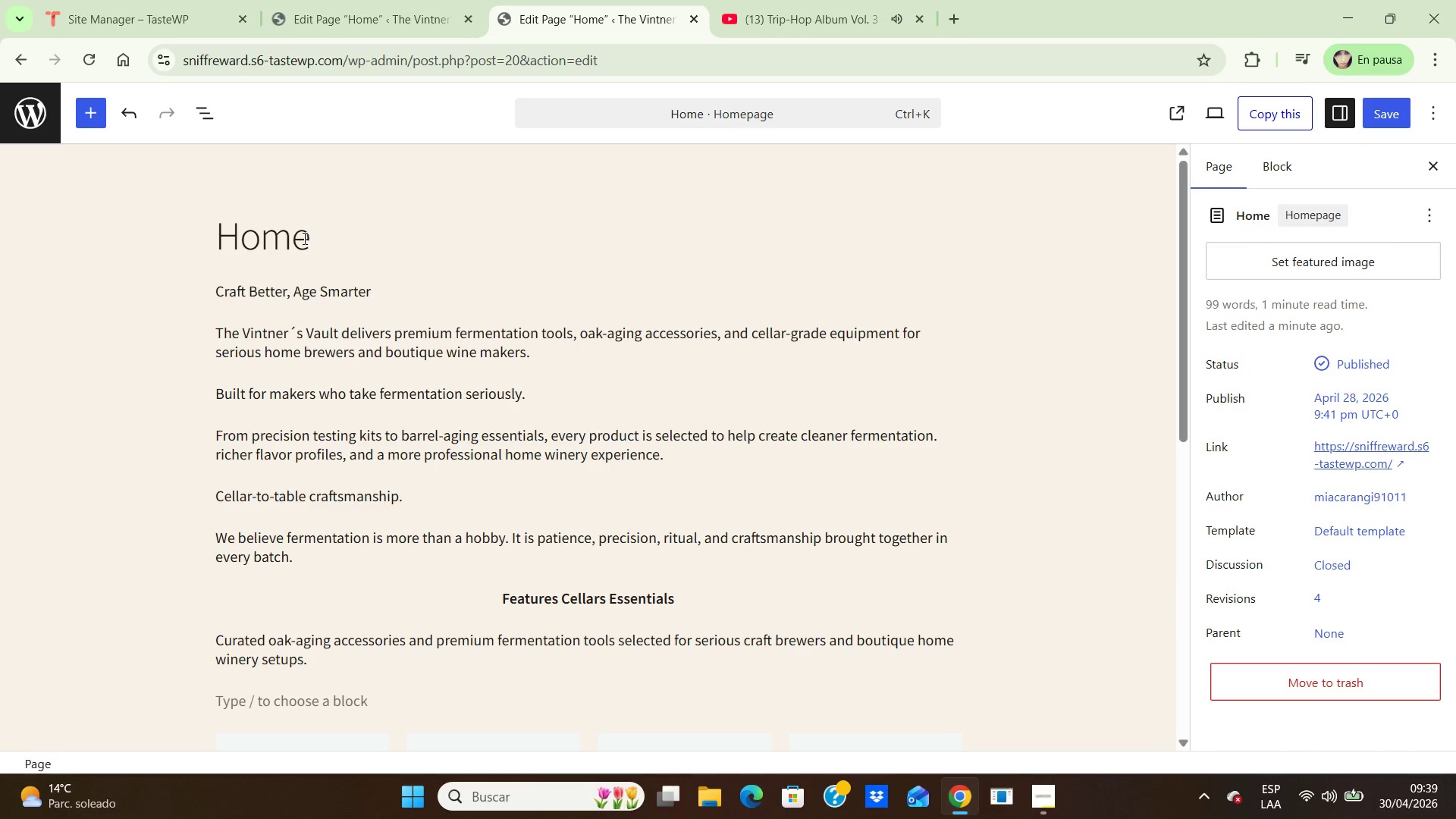 
left_click_drag(start_coordinate=[303, 238], to_coordinate=[152, 214])
 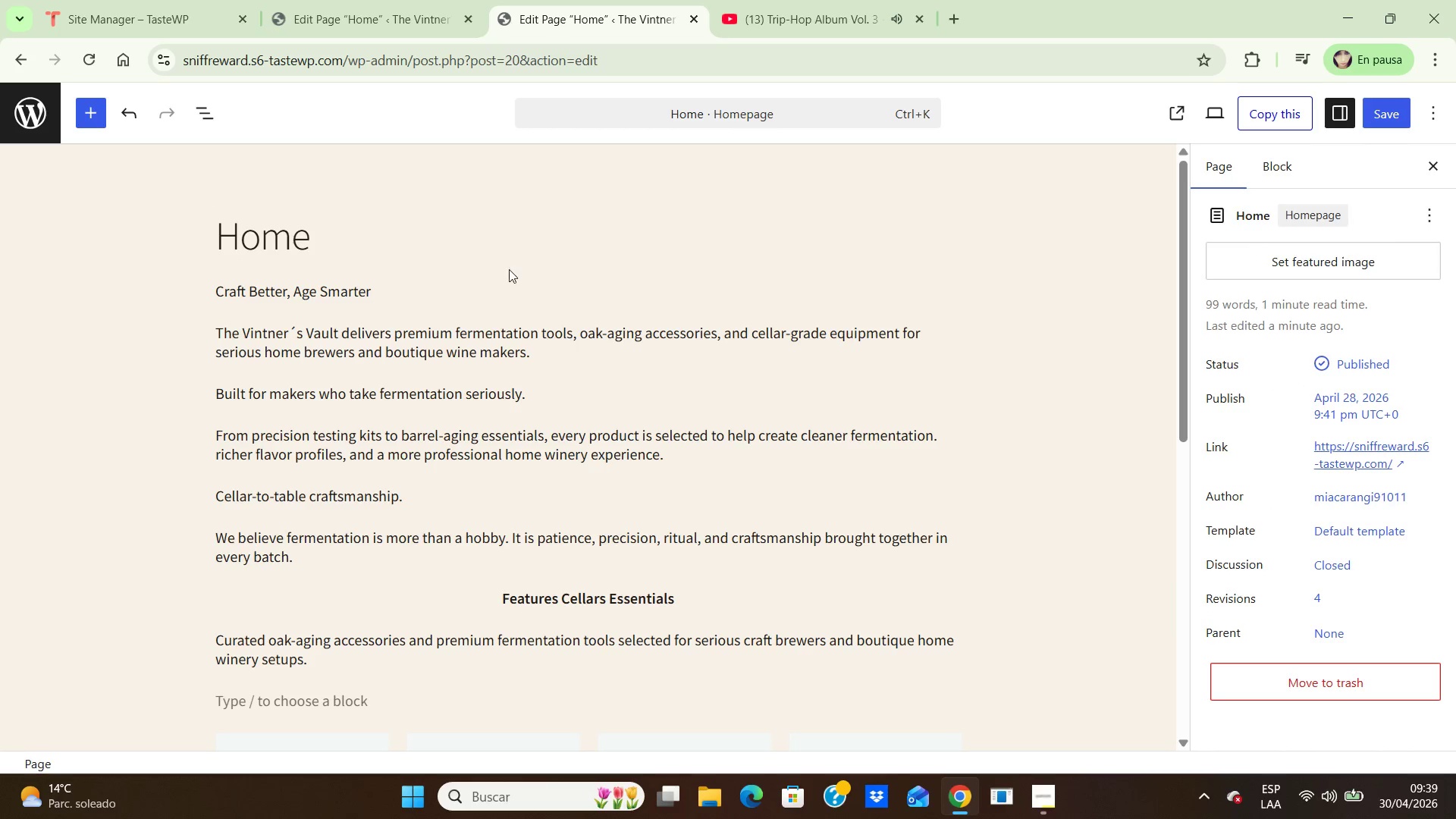 
left_click([509, 269])
 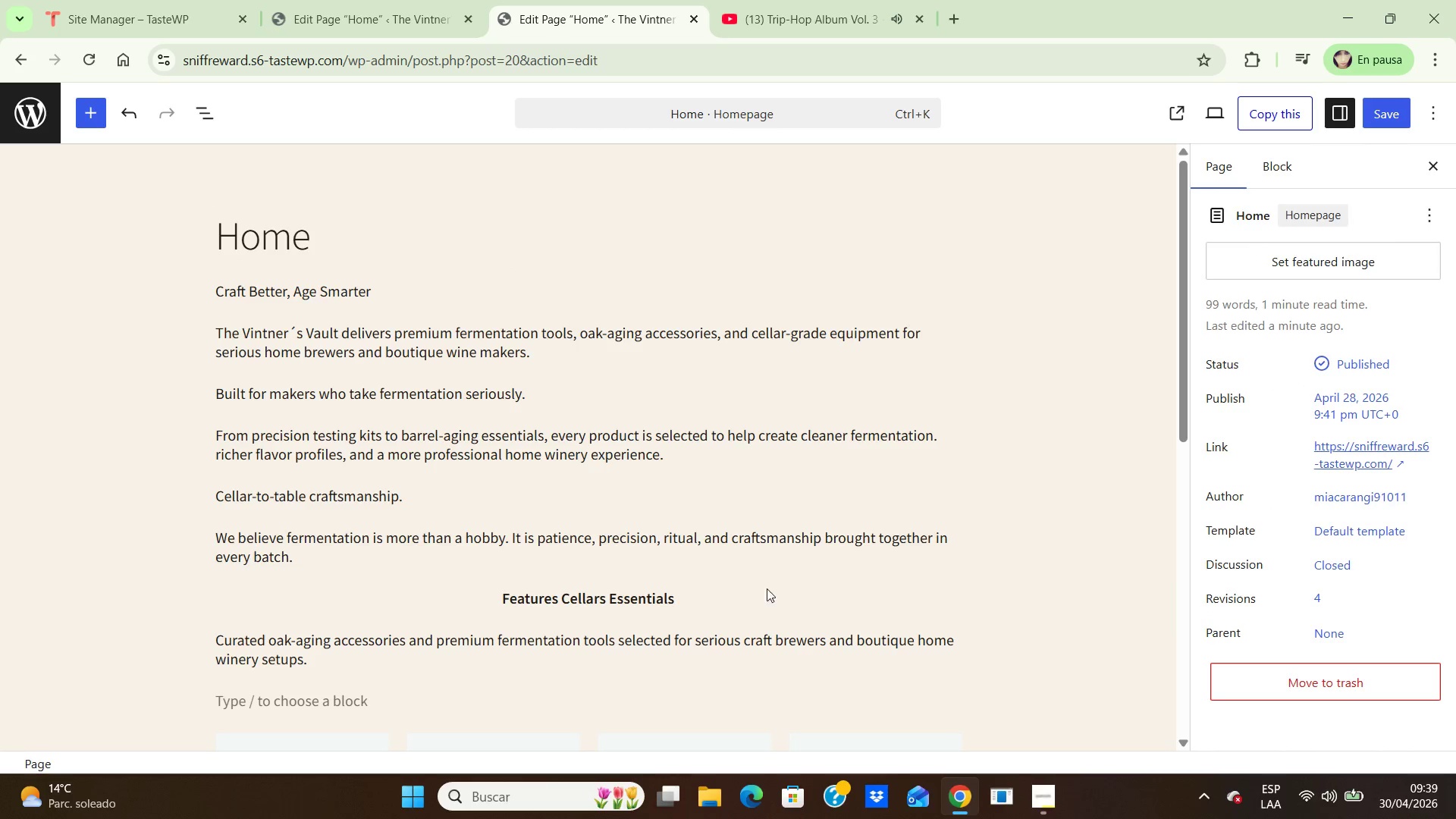 
scroll: coordinate [765, 590], scroll_direction: down, amount: 5.0
 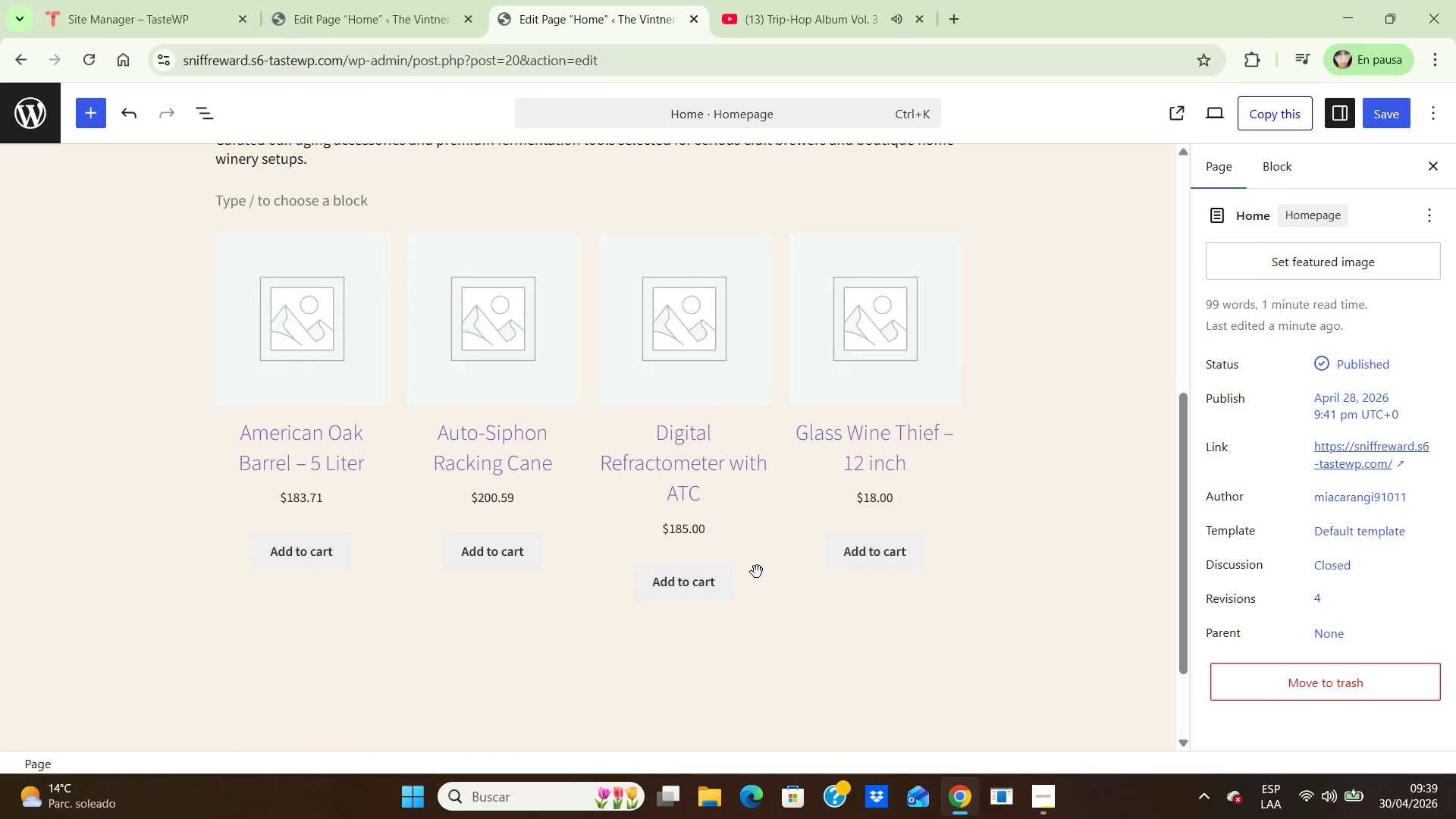 
scroll: coordinate [731, 529], scroll_direction: up, amount: 11.0
 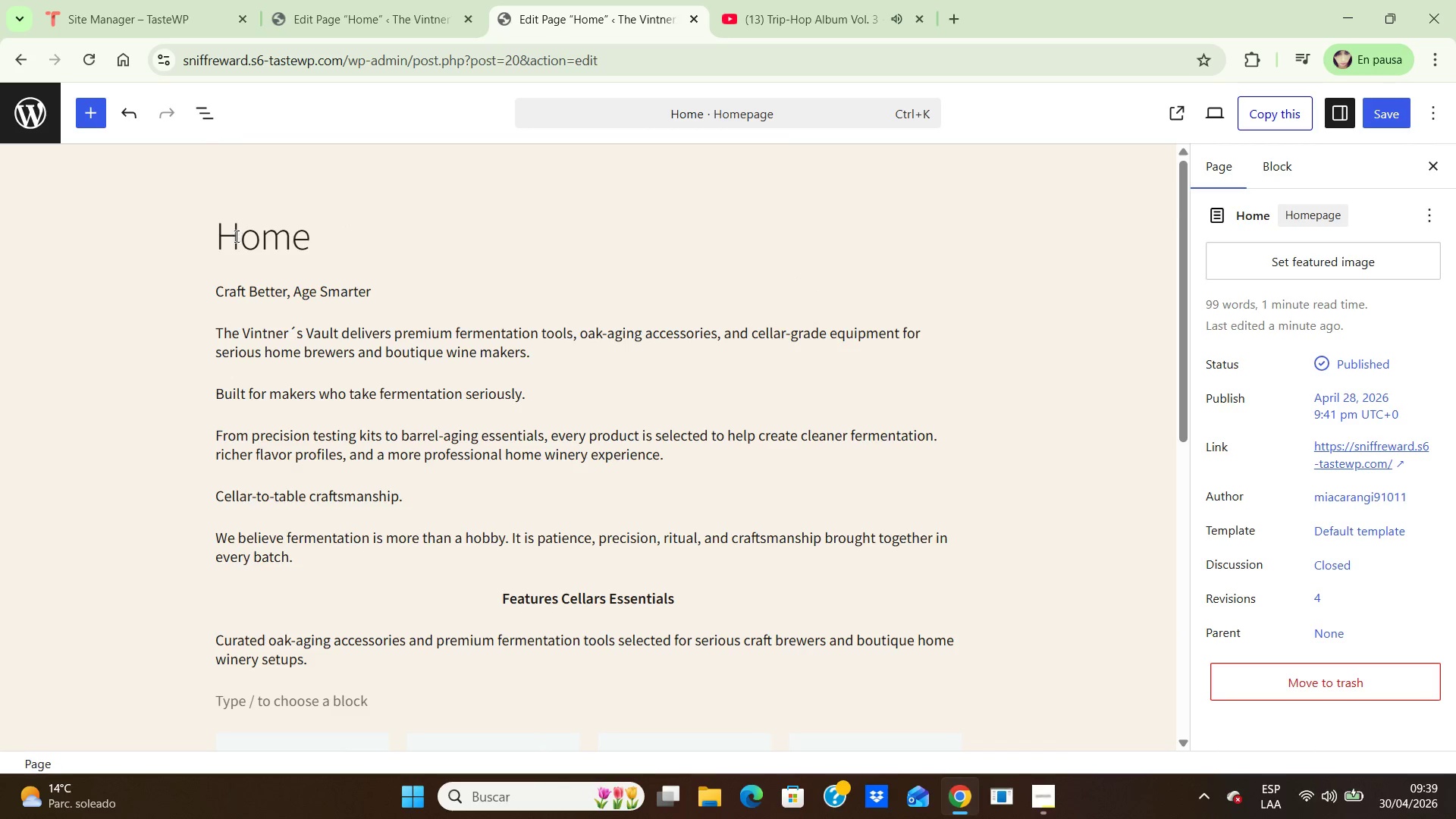 
left_click_drag(start_coordinate=[353, 221], to_coordinate=[193, 218])
 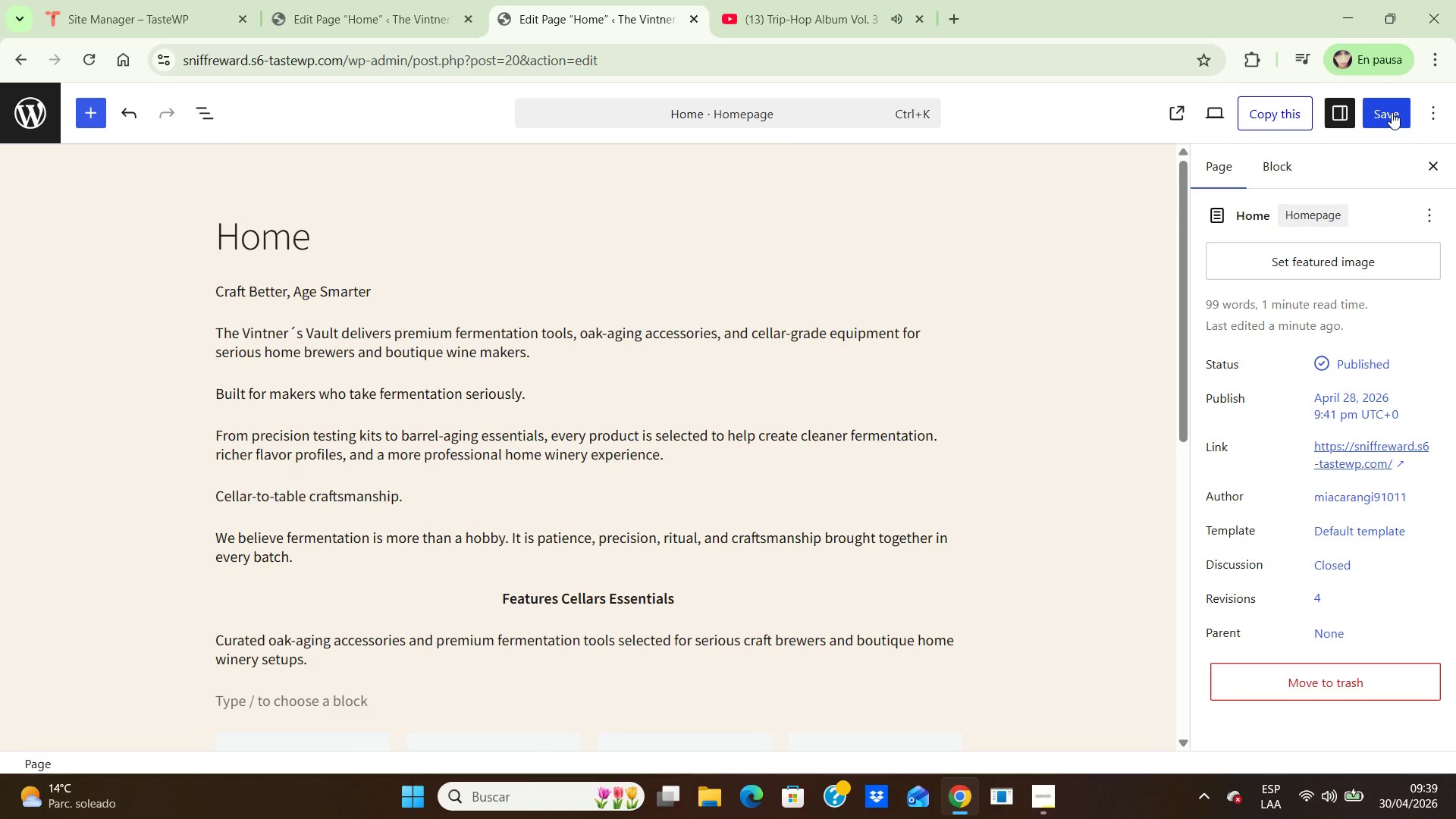 
left_click([1391, 111])
 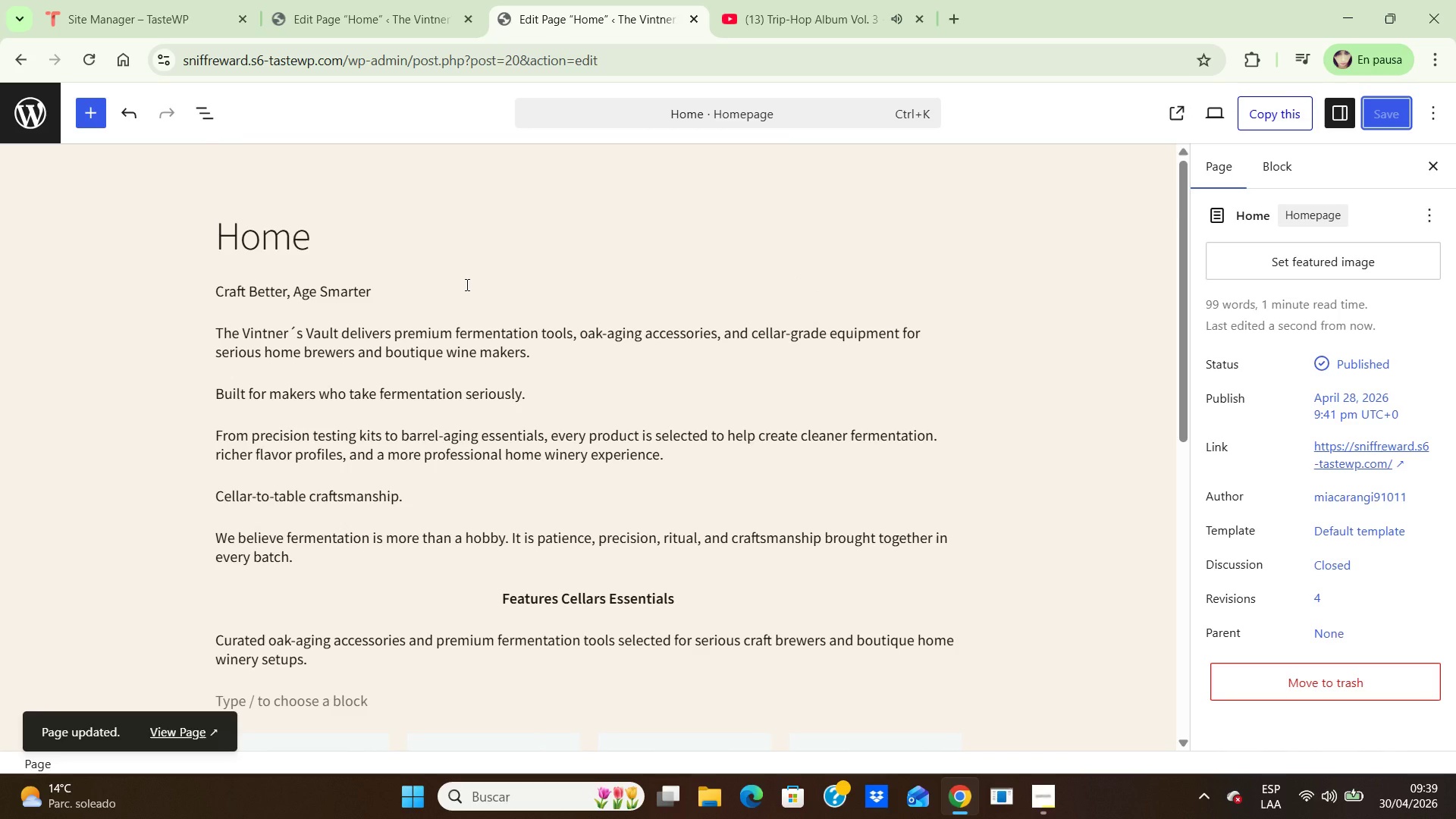 
wait(10.36)
 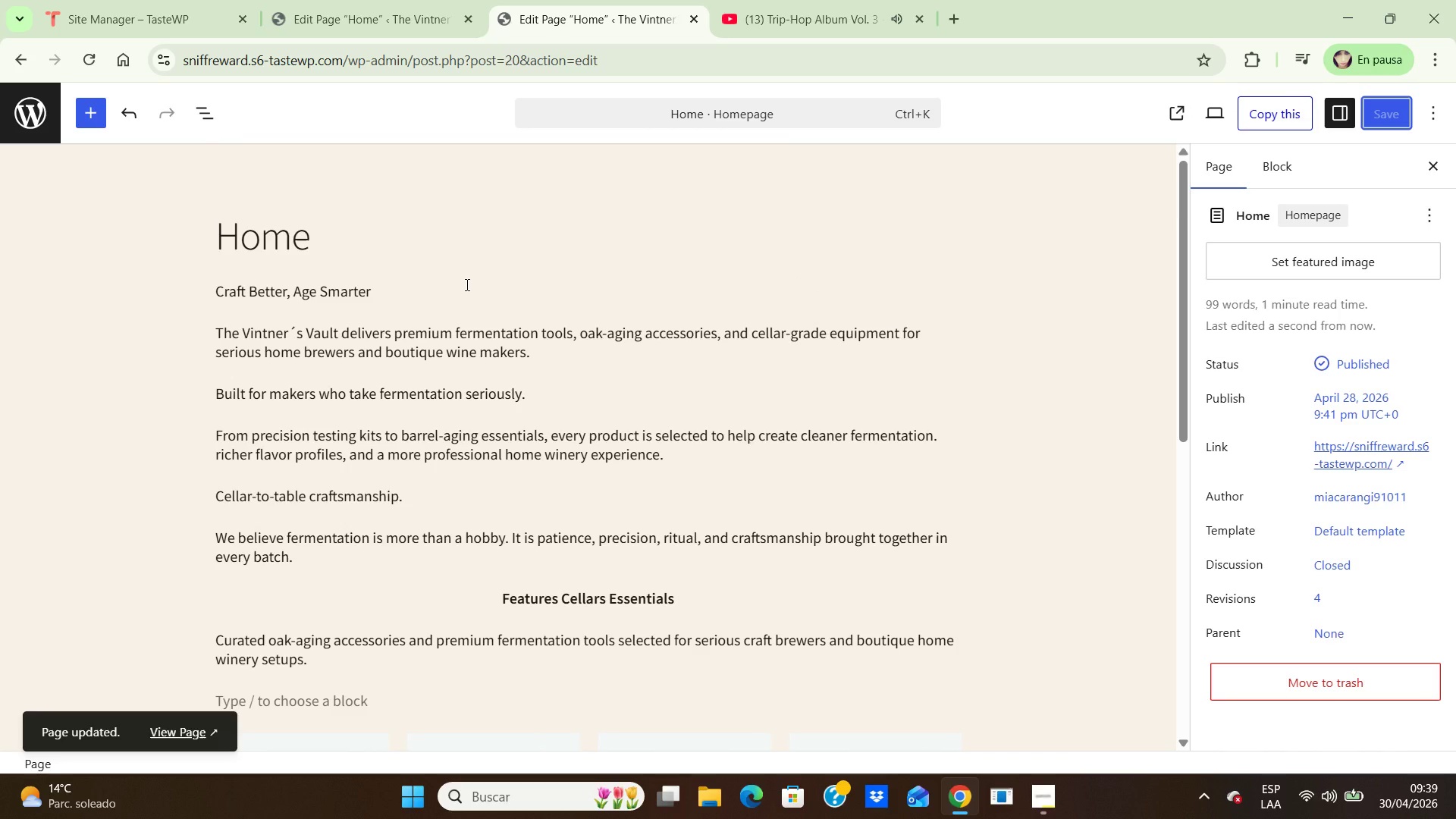 
left_click([187, 730])
 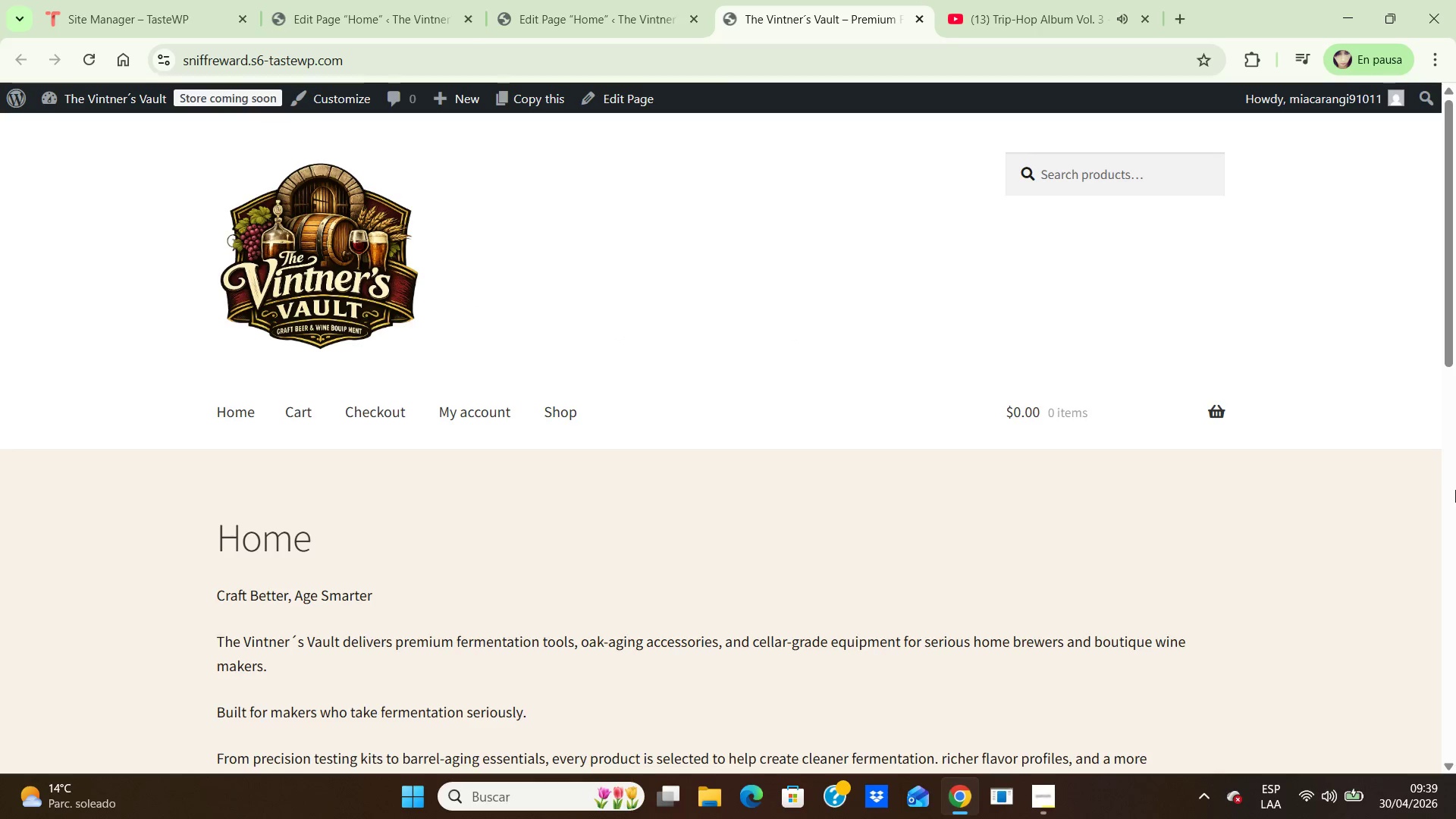 
scroll: coordinate [1455, 479], scroll_direction: down, amount: 2.0
 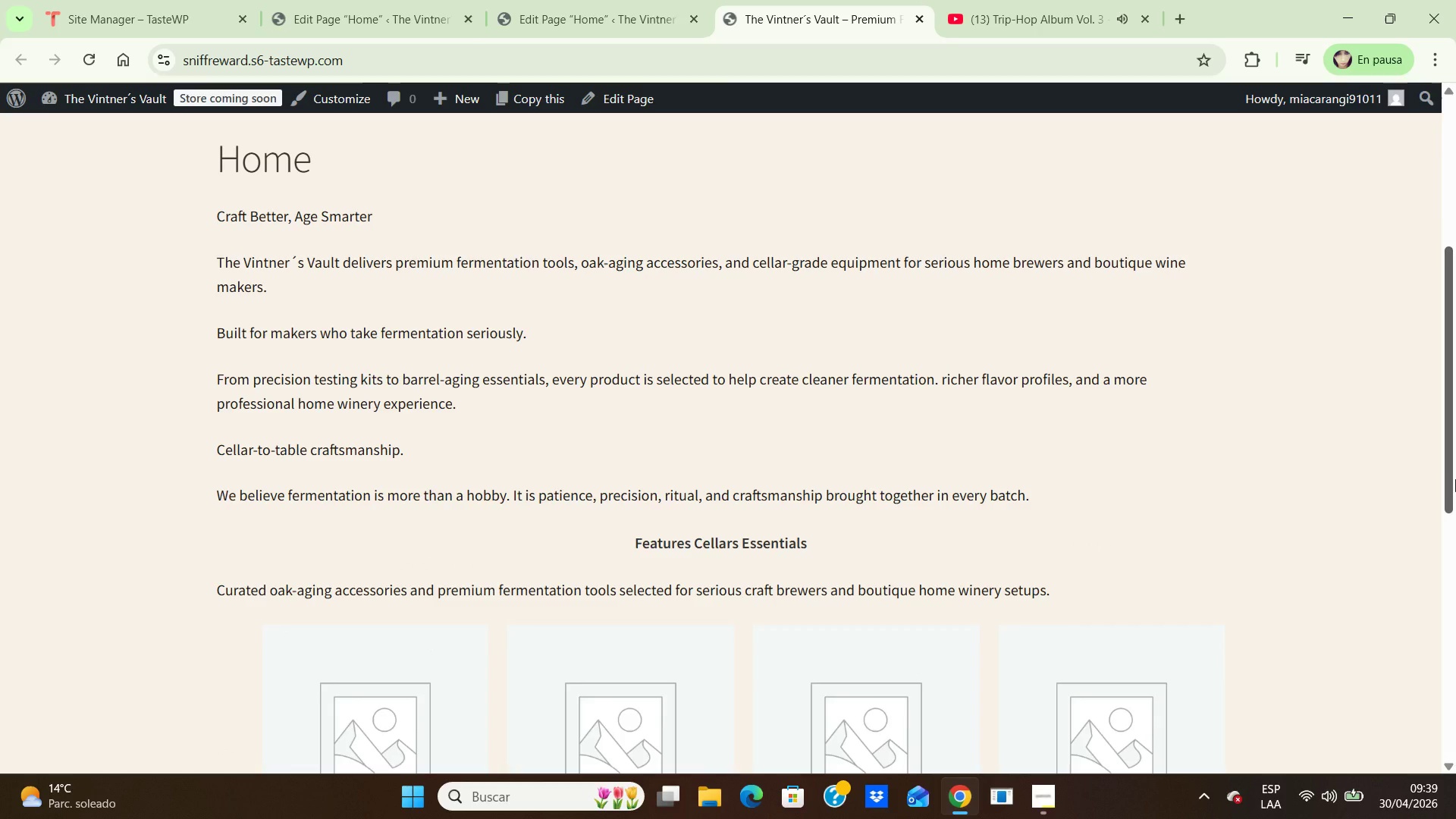 
key(PrintScreen)
 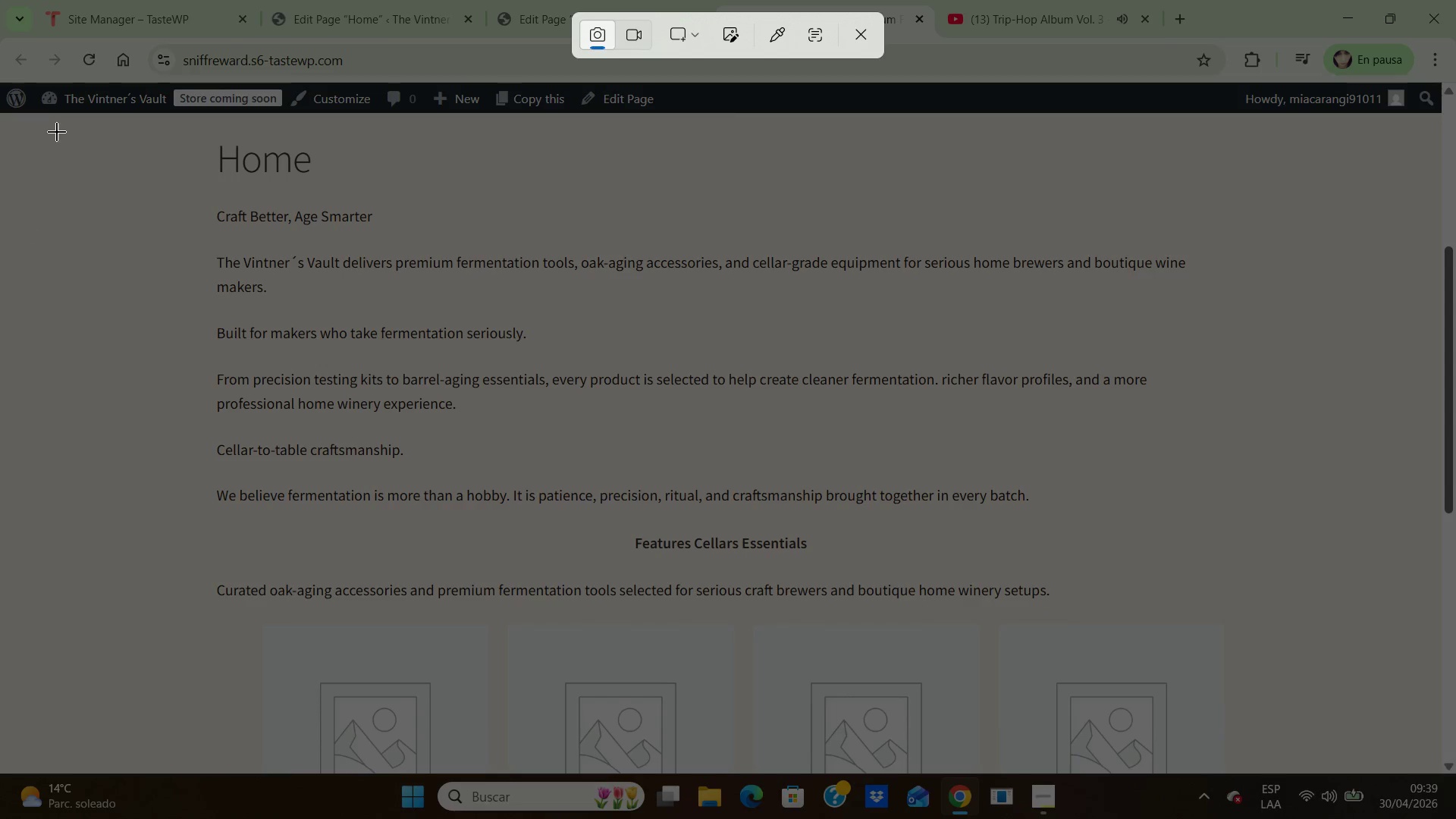 
scroll: coordinate [692, 449], scroll_direction: down, amount: 3.0
 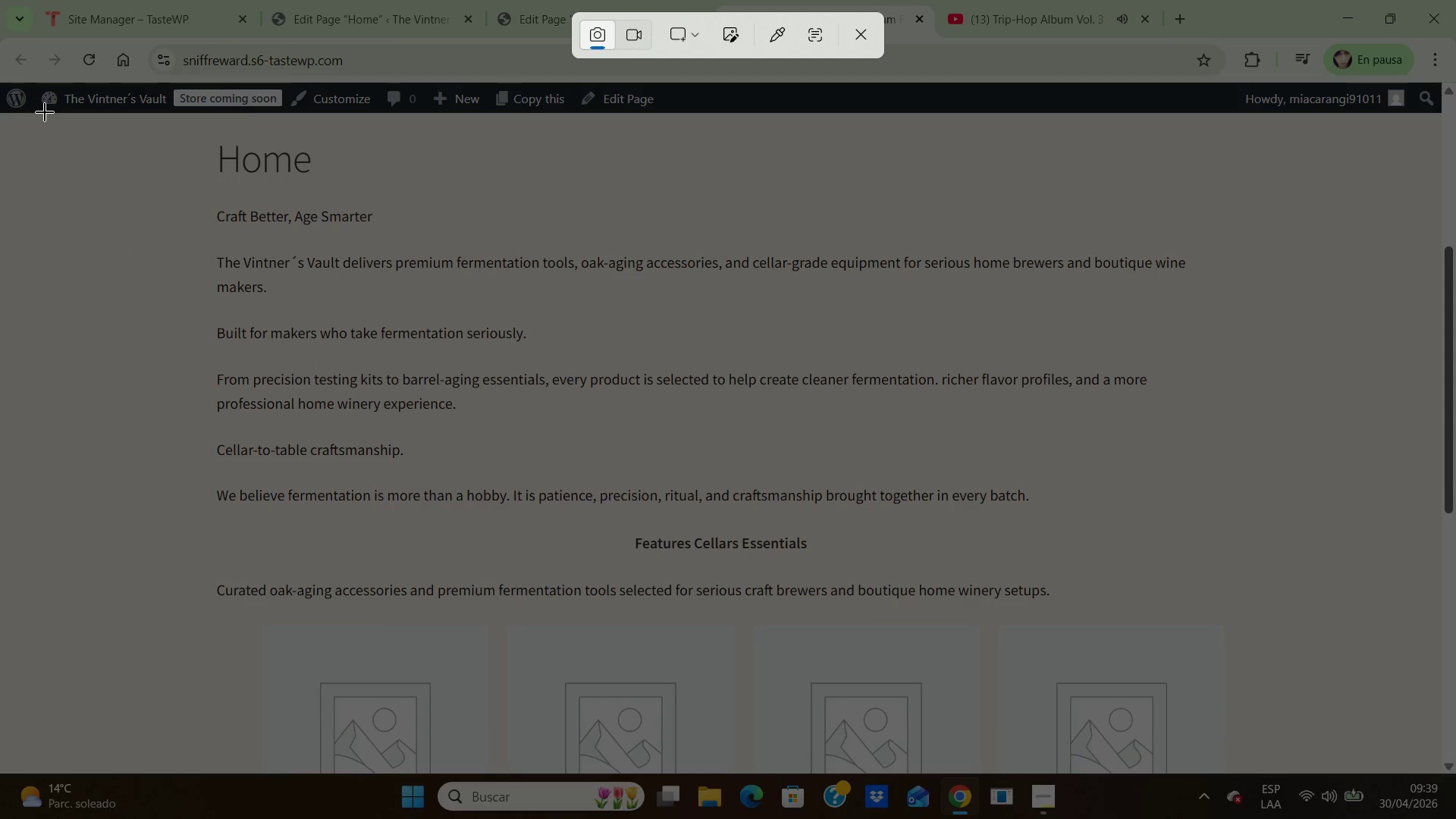 
wait(5.48)
 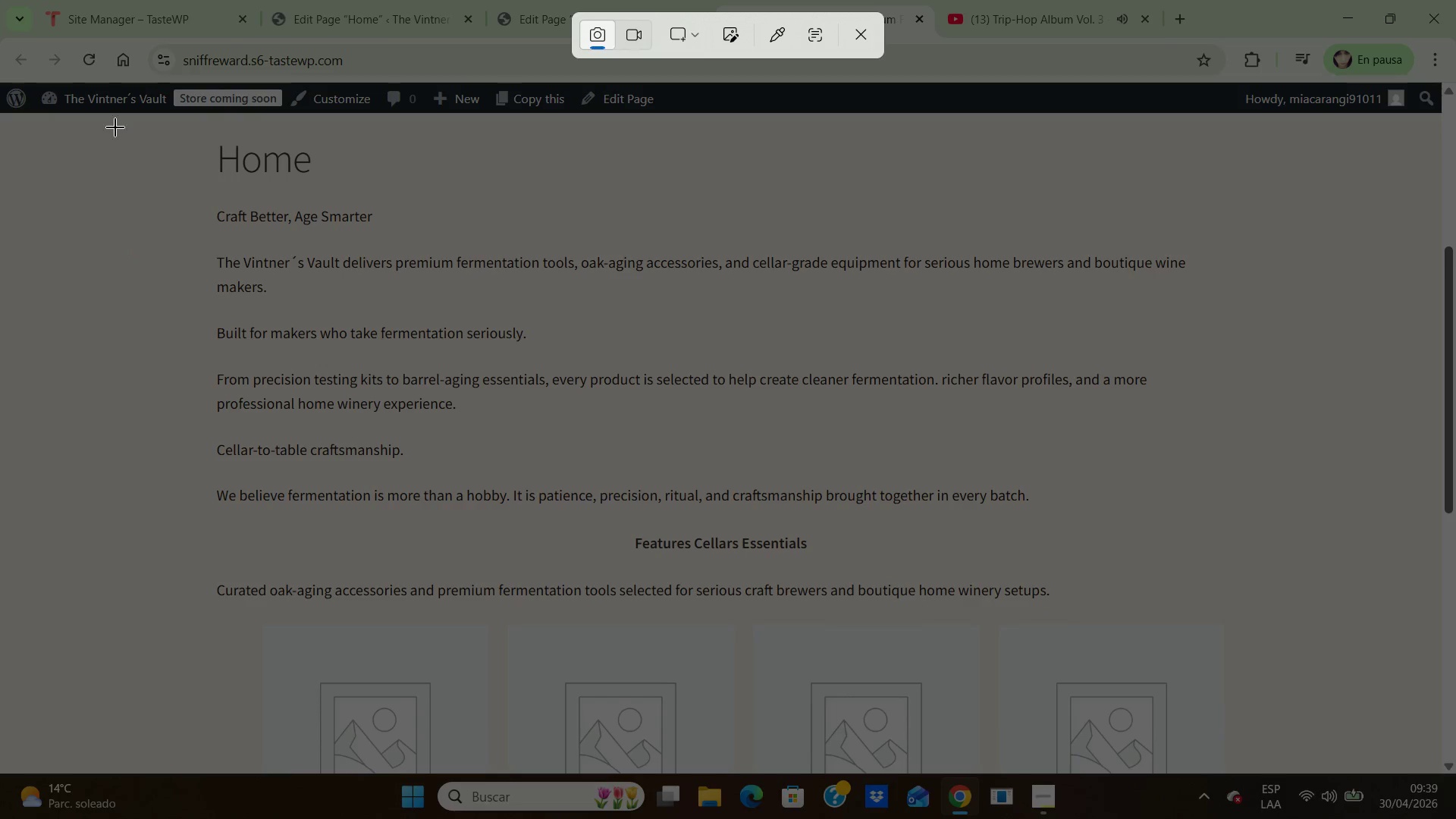 
left_click_drag(start_coordinate=[50, 115], to_coordinate=[1447, 777])
 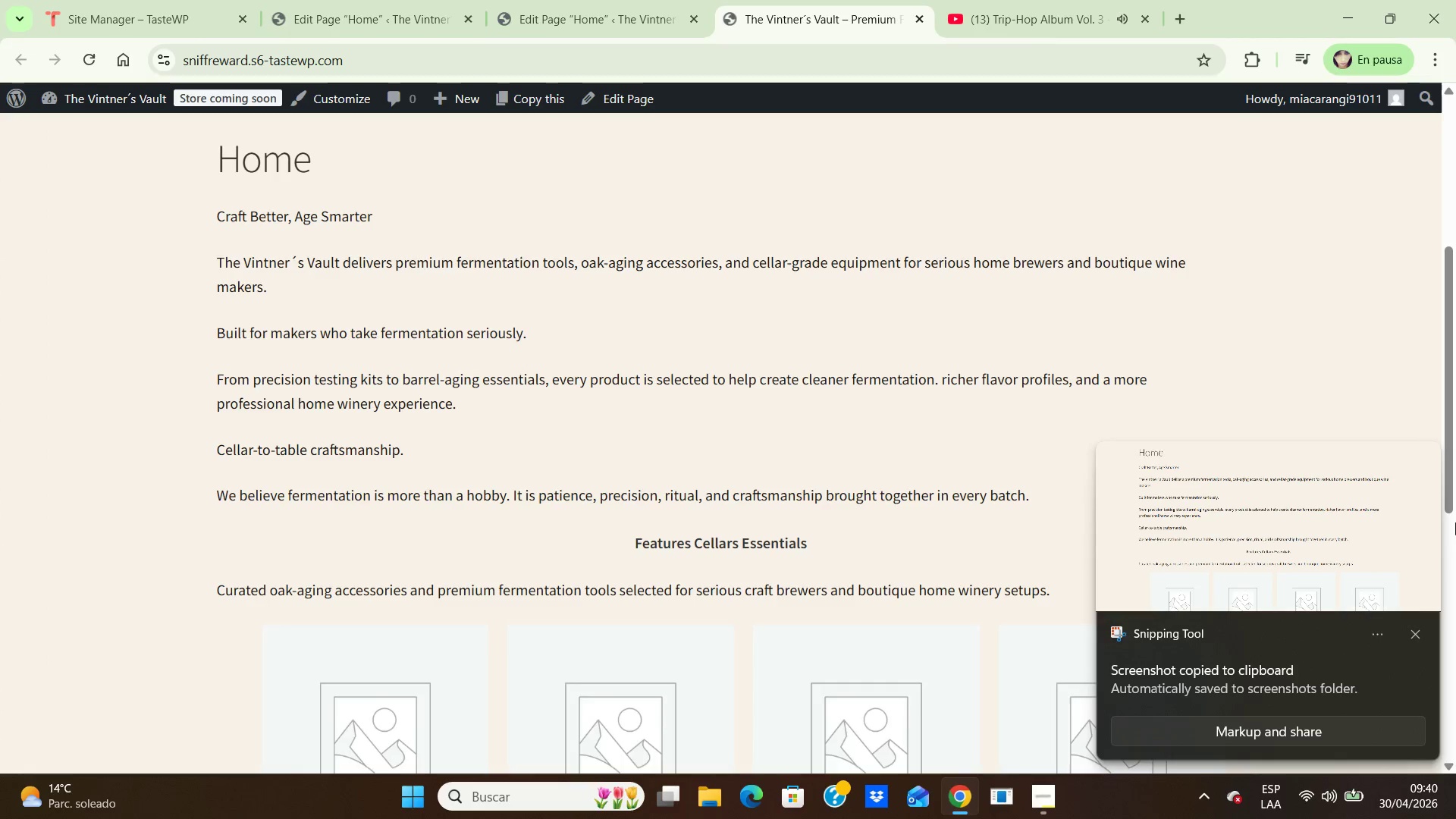 
double_click([1313, 544])
 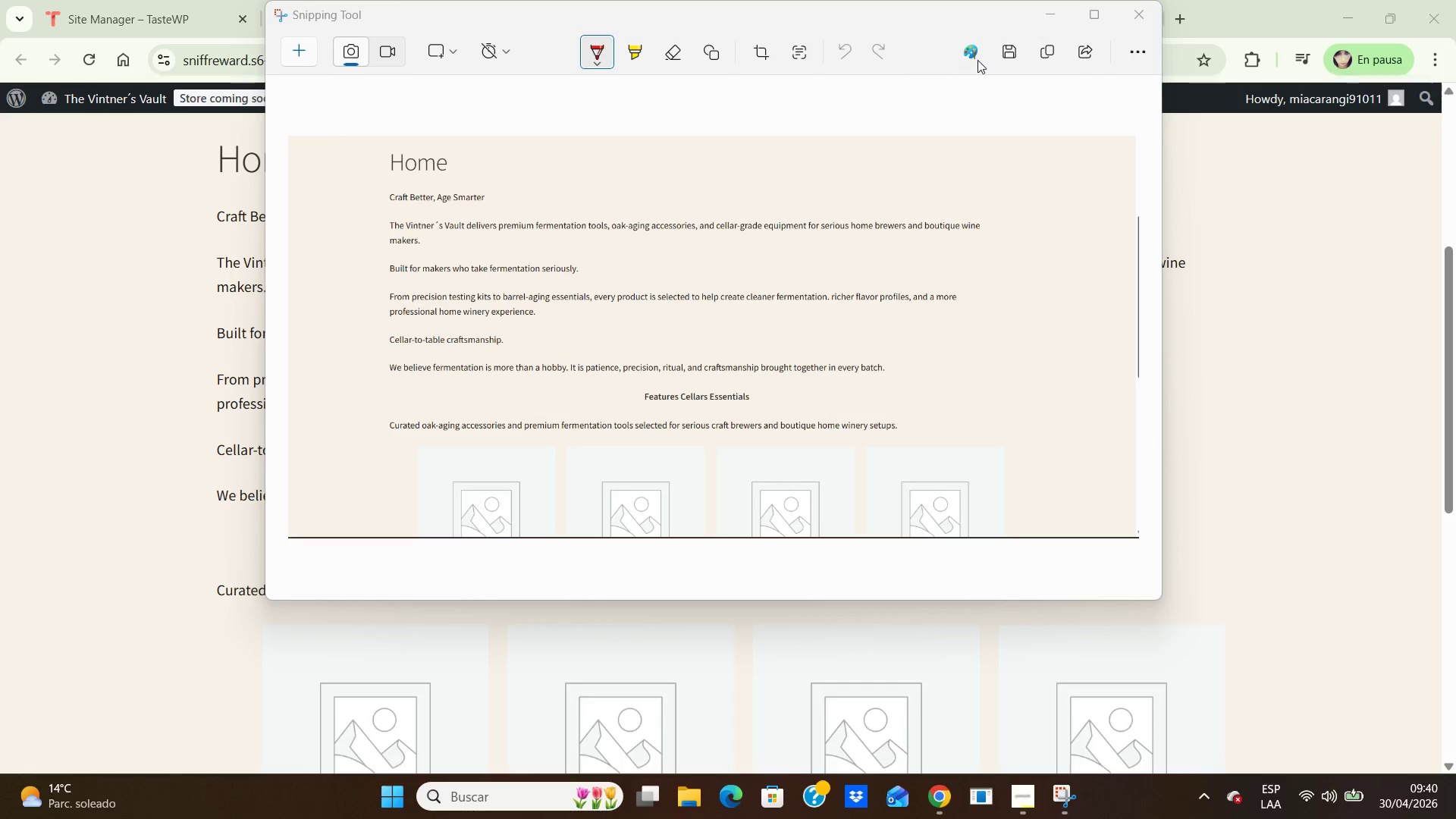 
left_click([999, 51])
 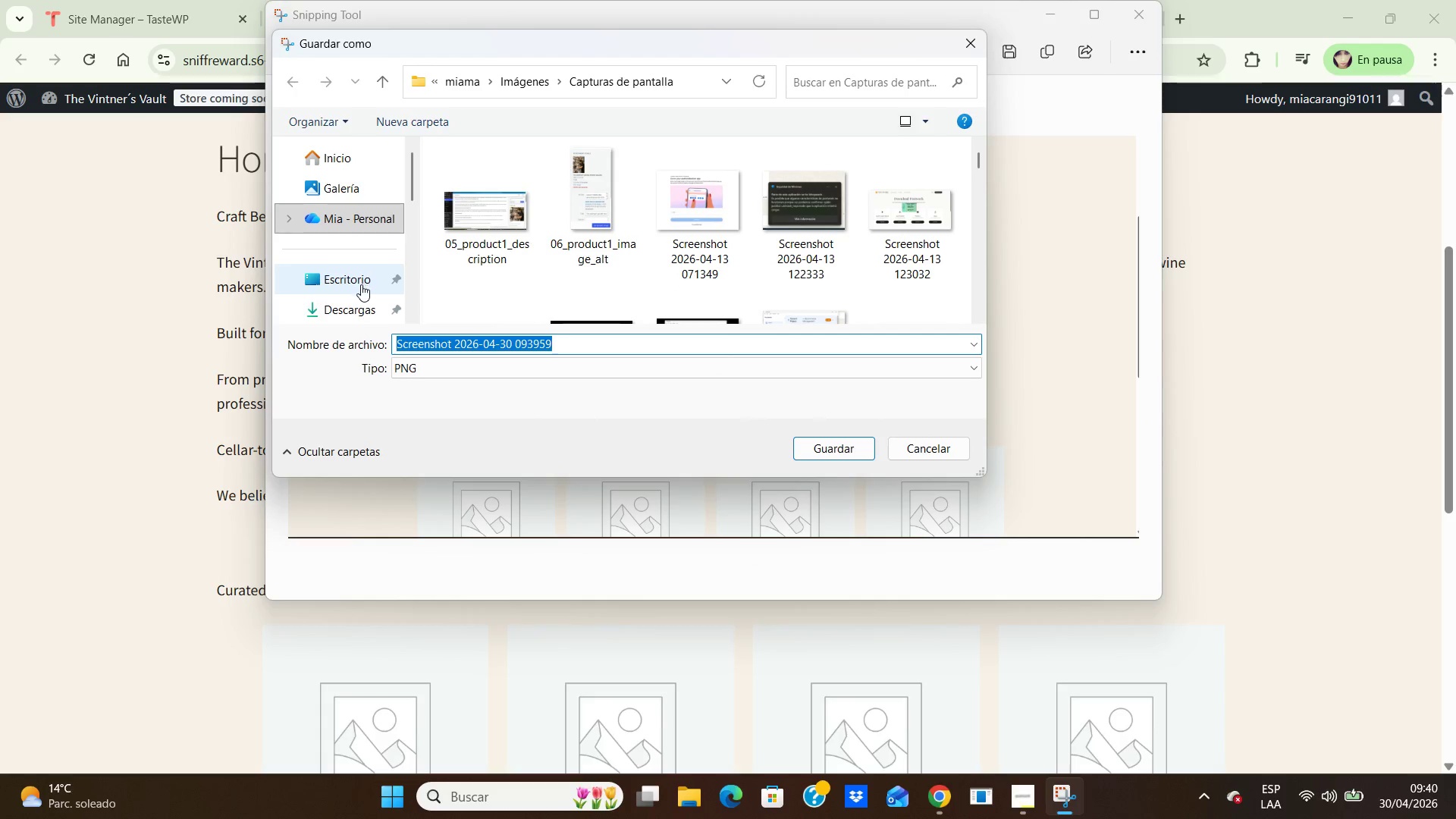 
double_click([359, 304])
 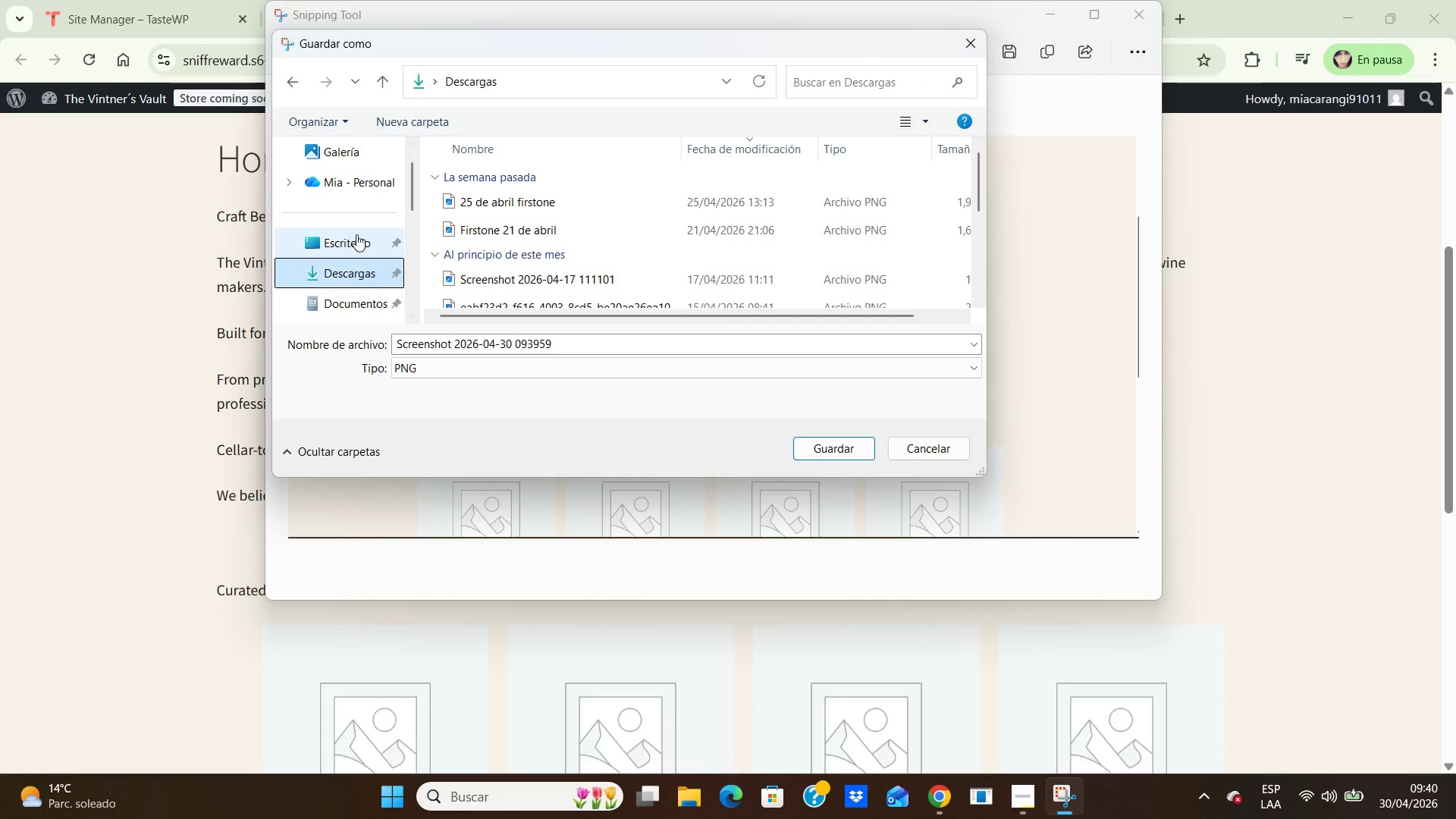 
double_click([355, 234])
 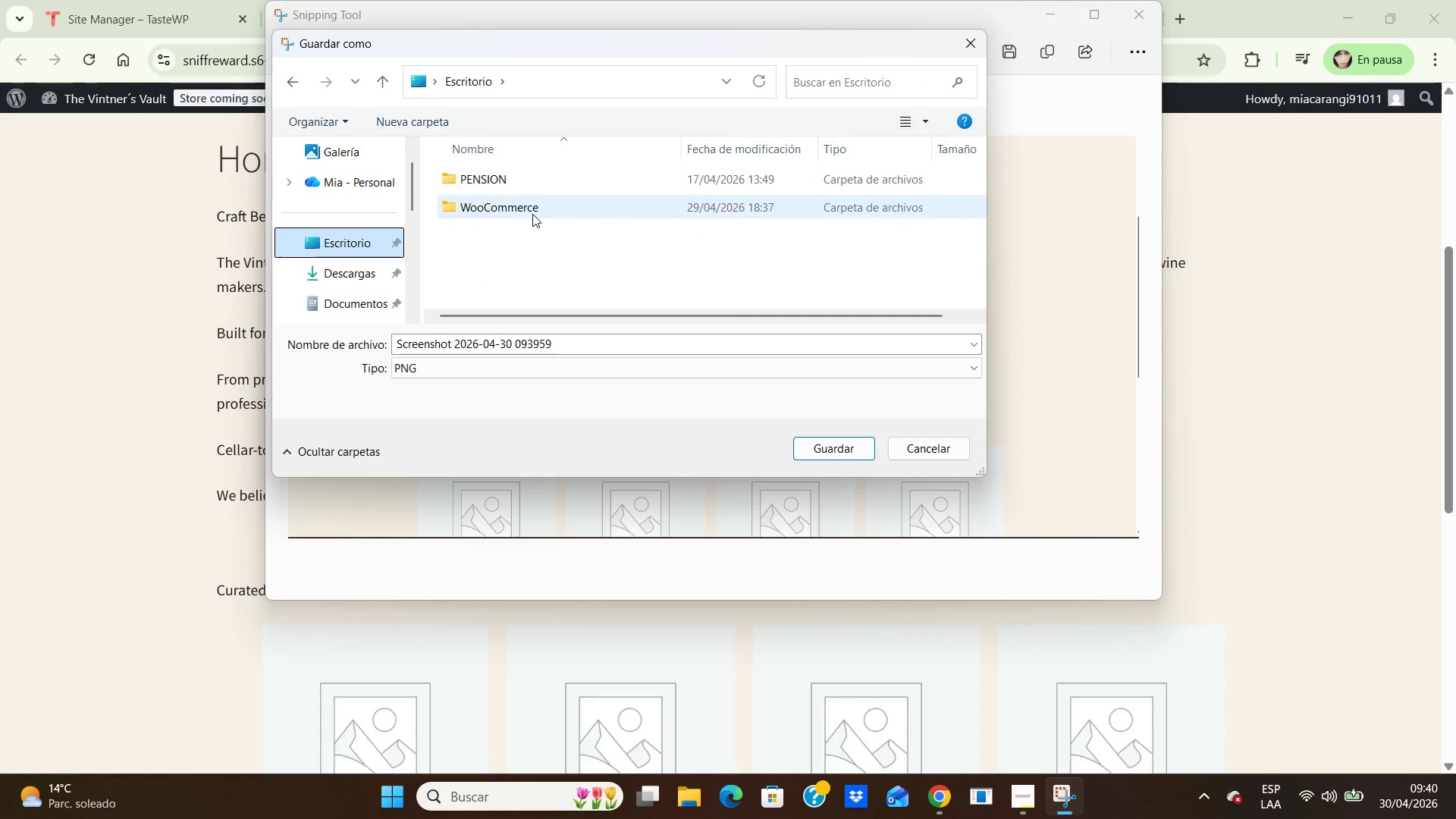 
double_click([532, 214])
 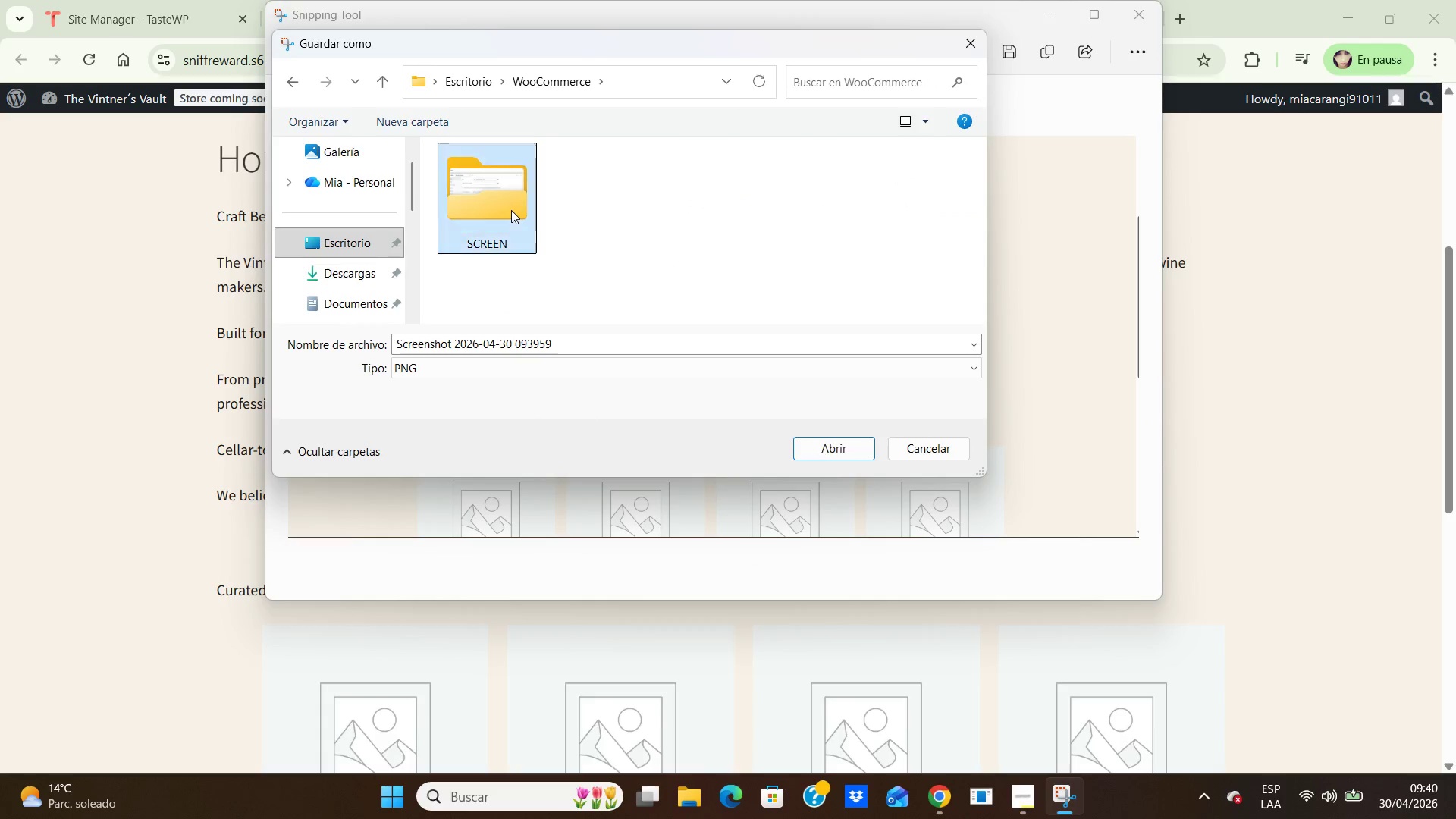 
double_click([511, 209])
 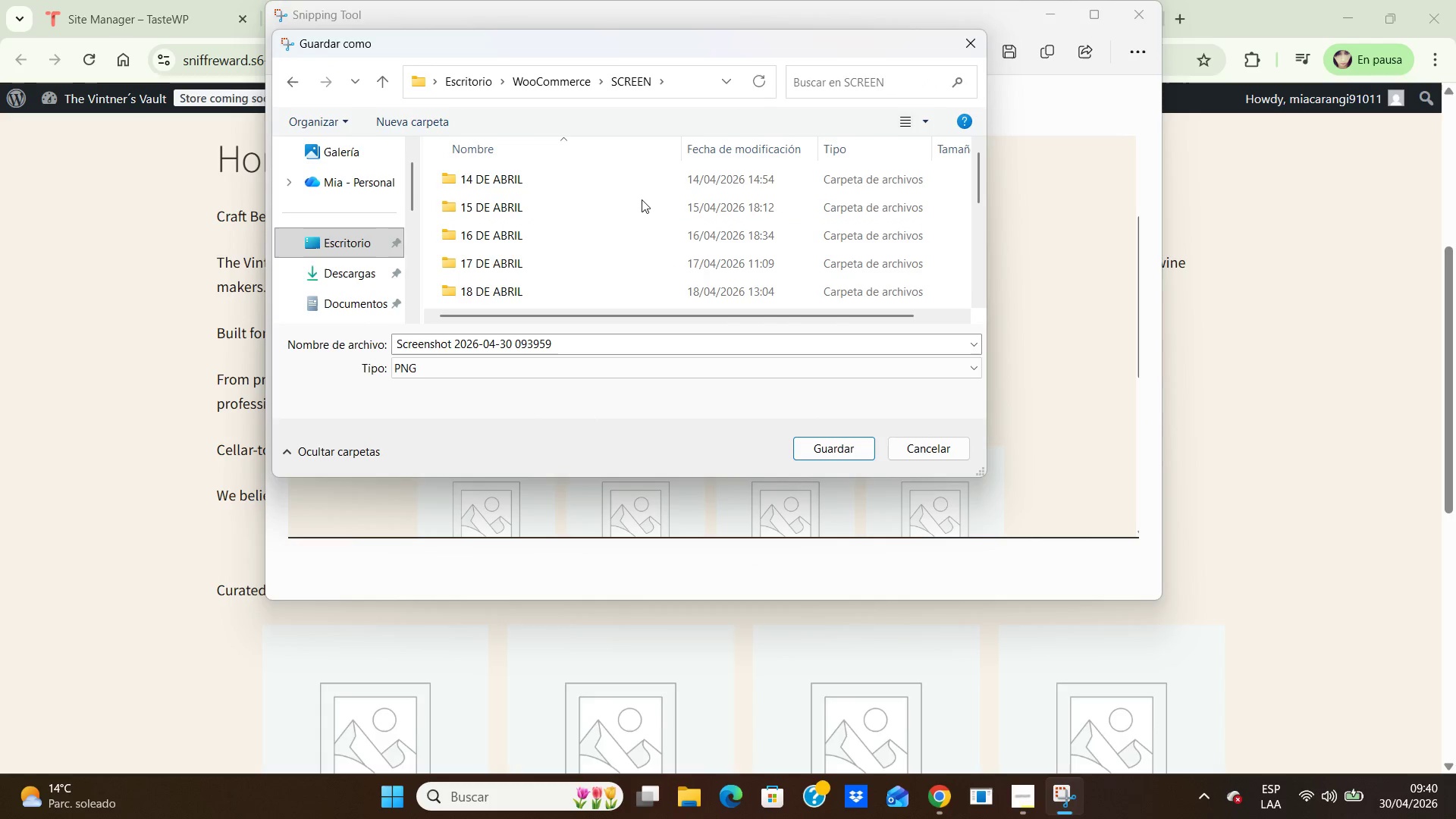 
scroll: coordinate [474, 280], scroll_direction: down, amount: 8.0
 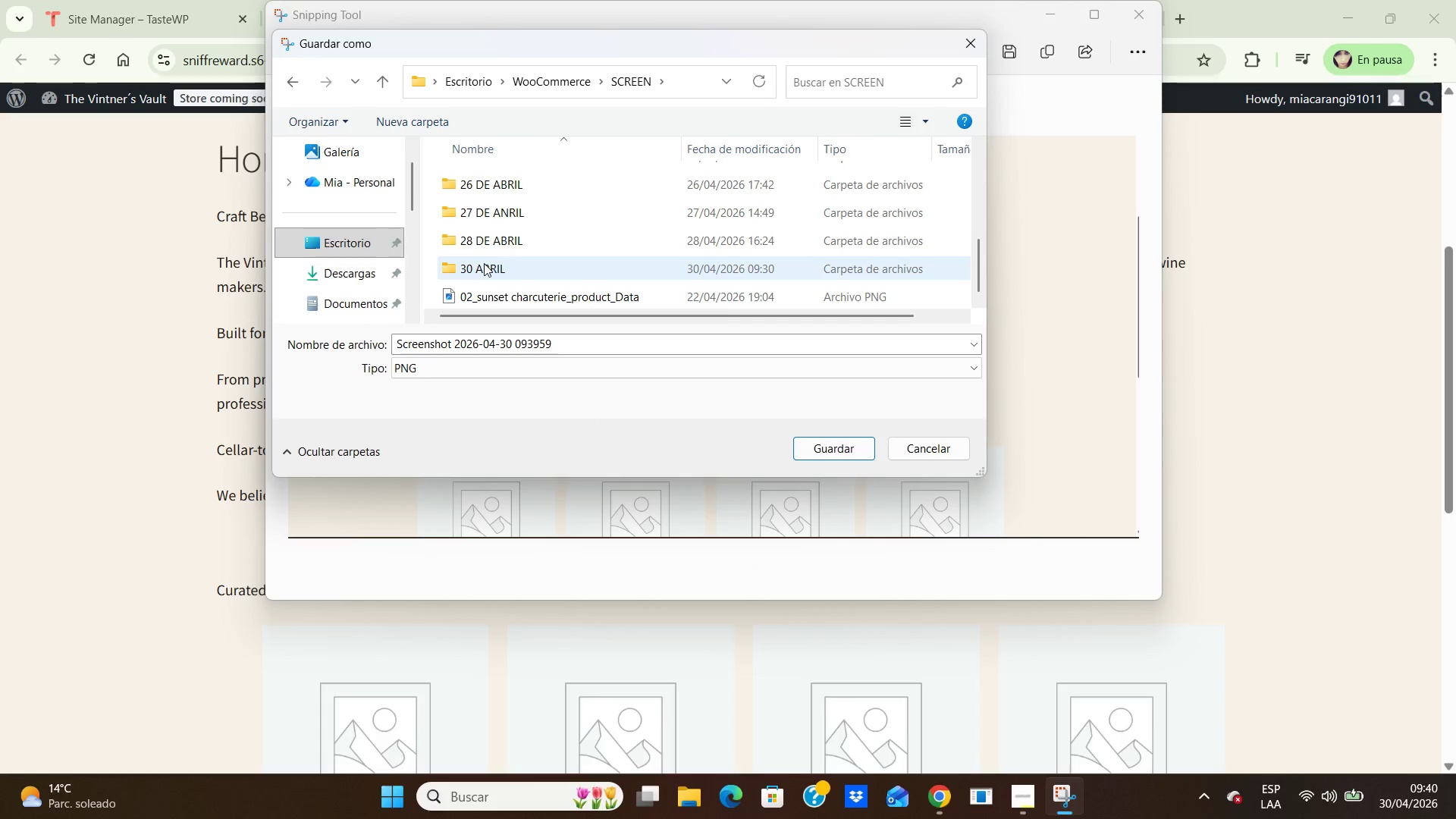 
double_click([484, 265])
 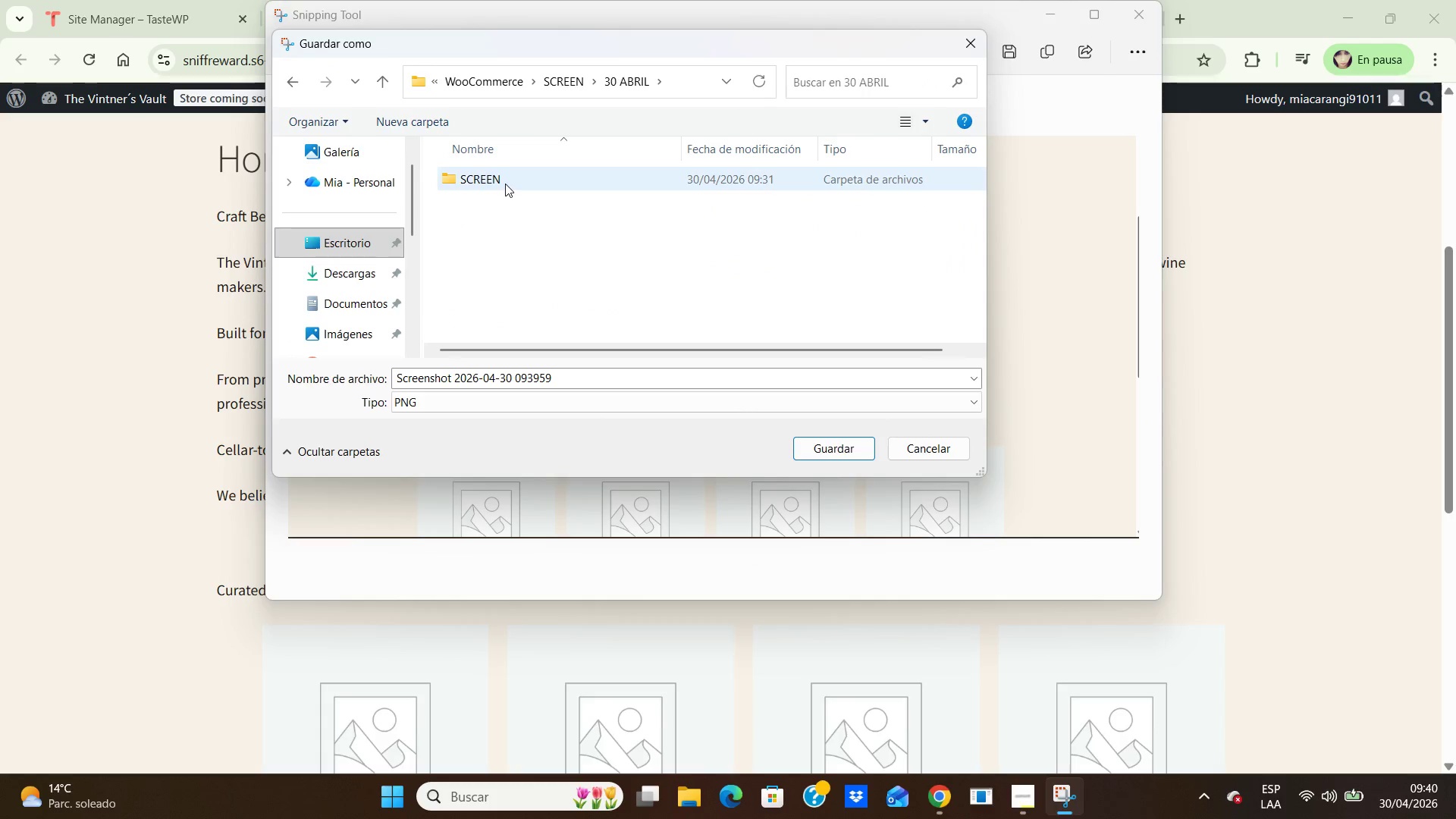 
double_click([505, 183])
 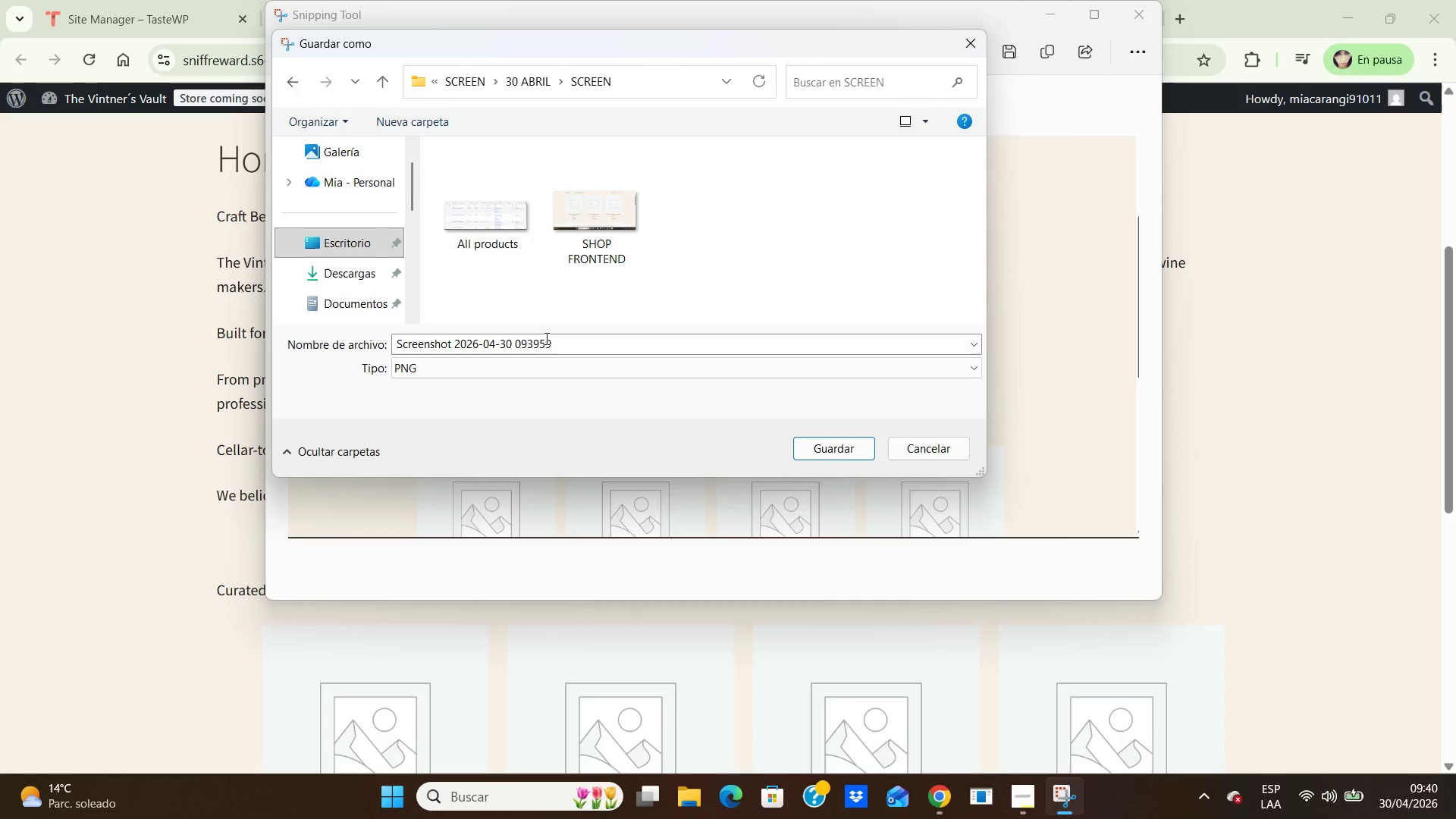 
left_click([555, 334])
 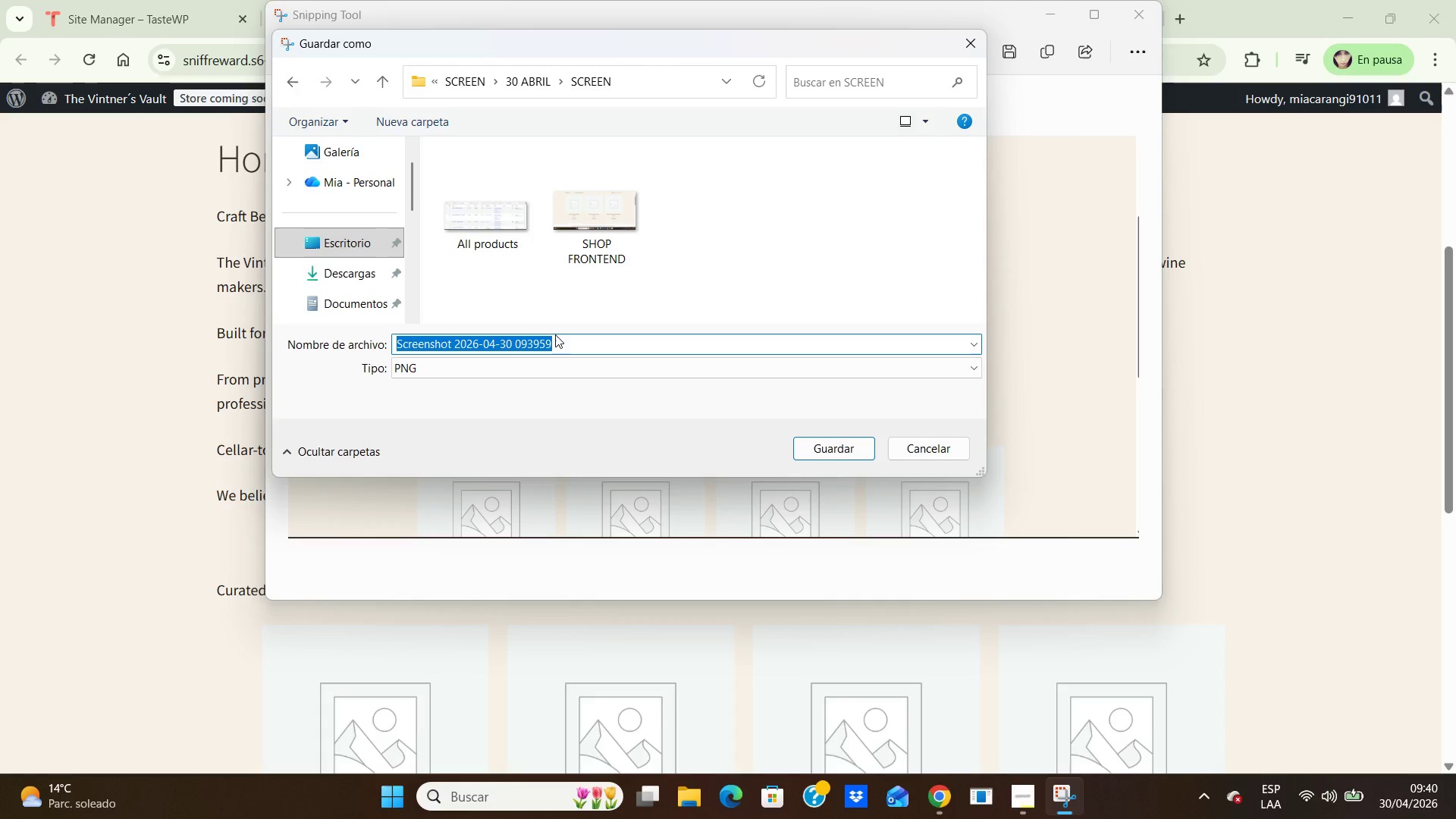 
type(Home 1)
 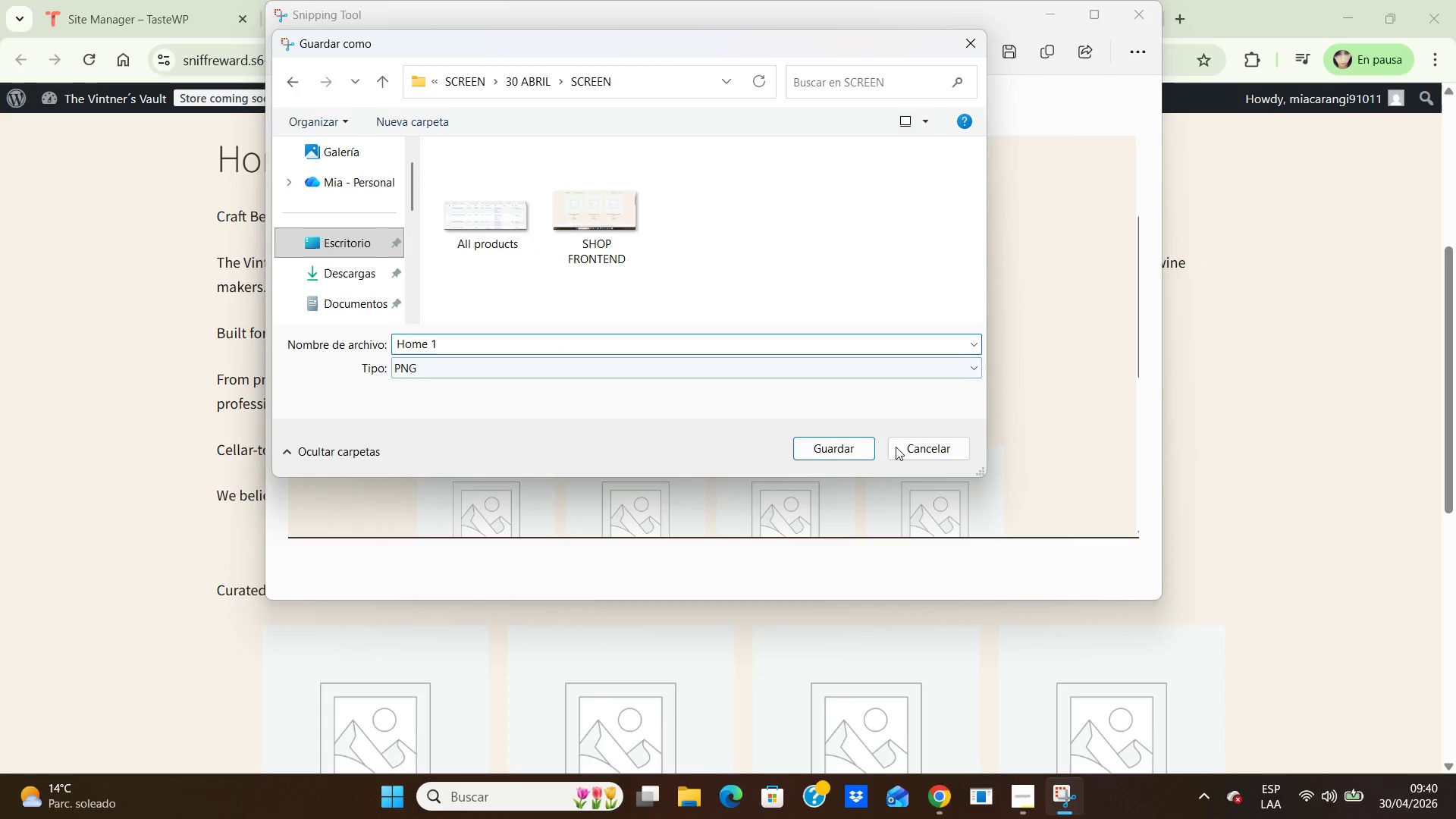 
left_click([855, 446])
 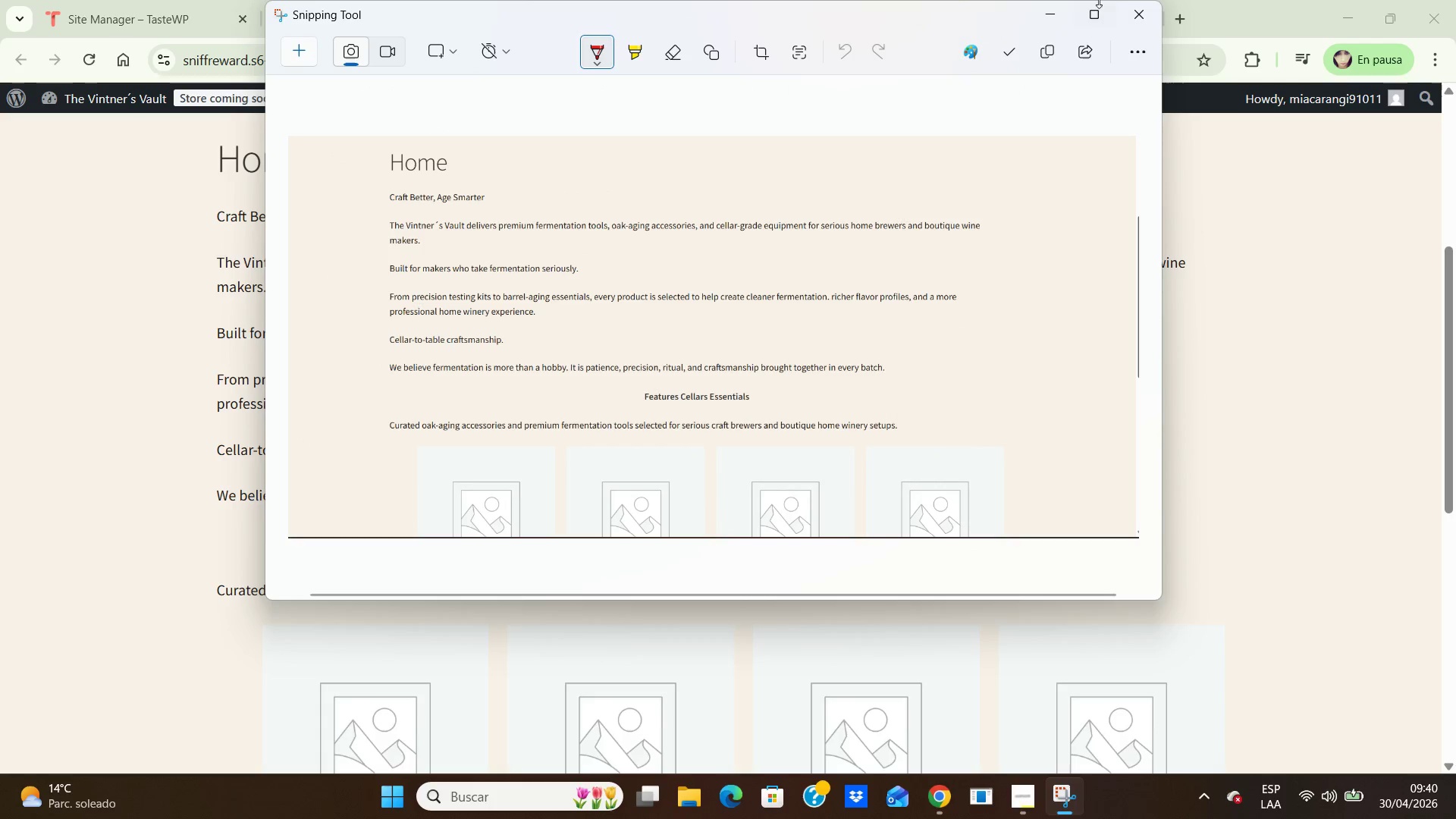 
left_click([1137, 13])
 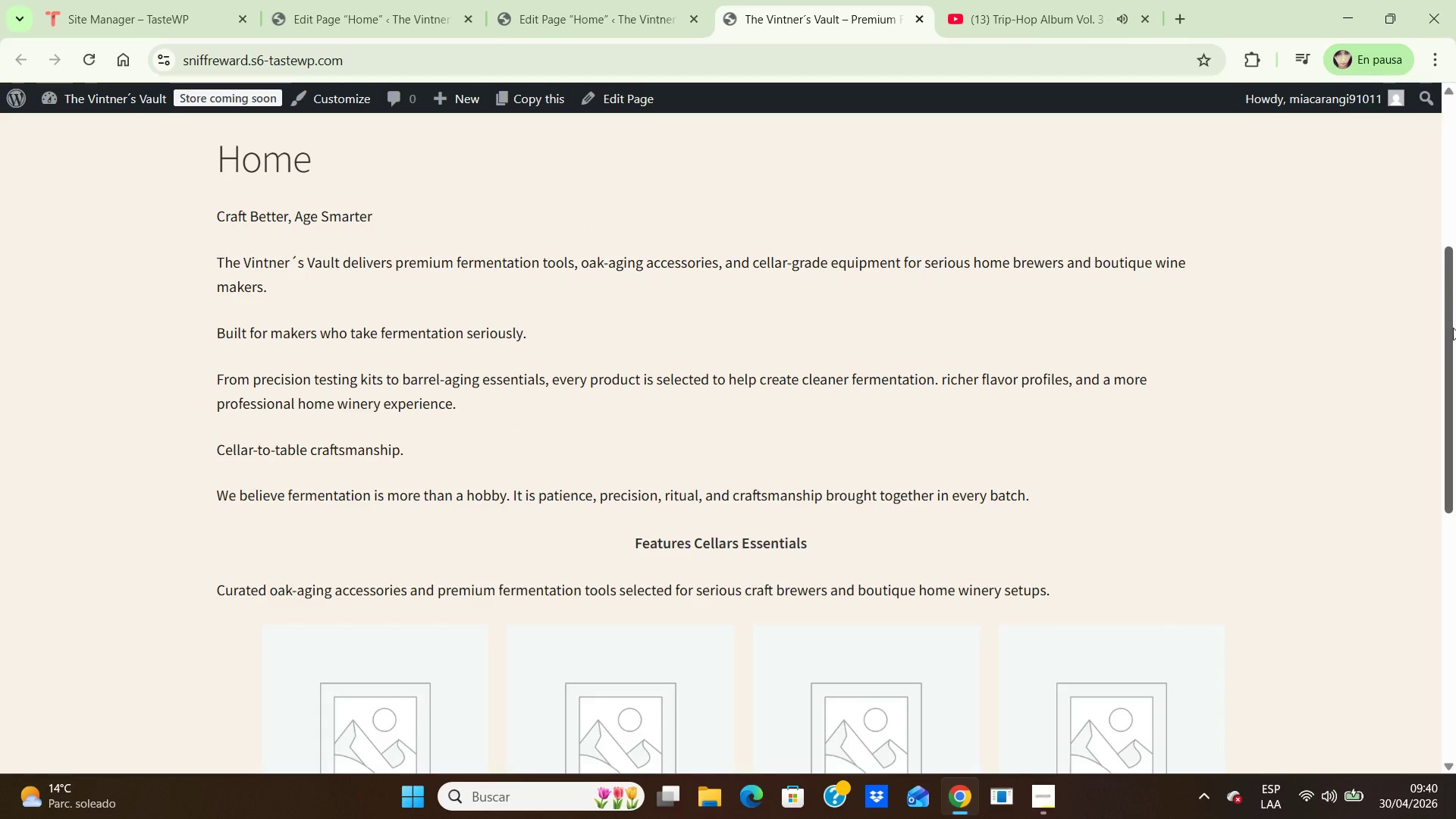 
left_click_drag(start_coordinate=[1451, 315], to_coordinate=[1447, 218])
 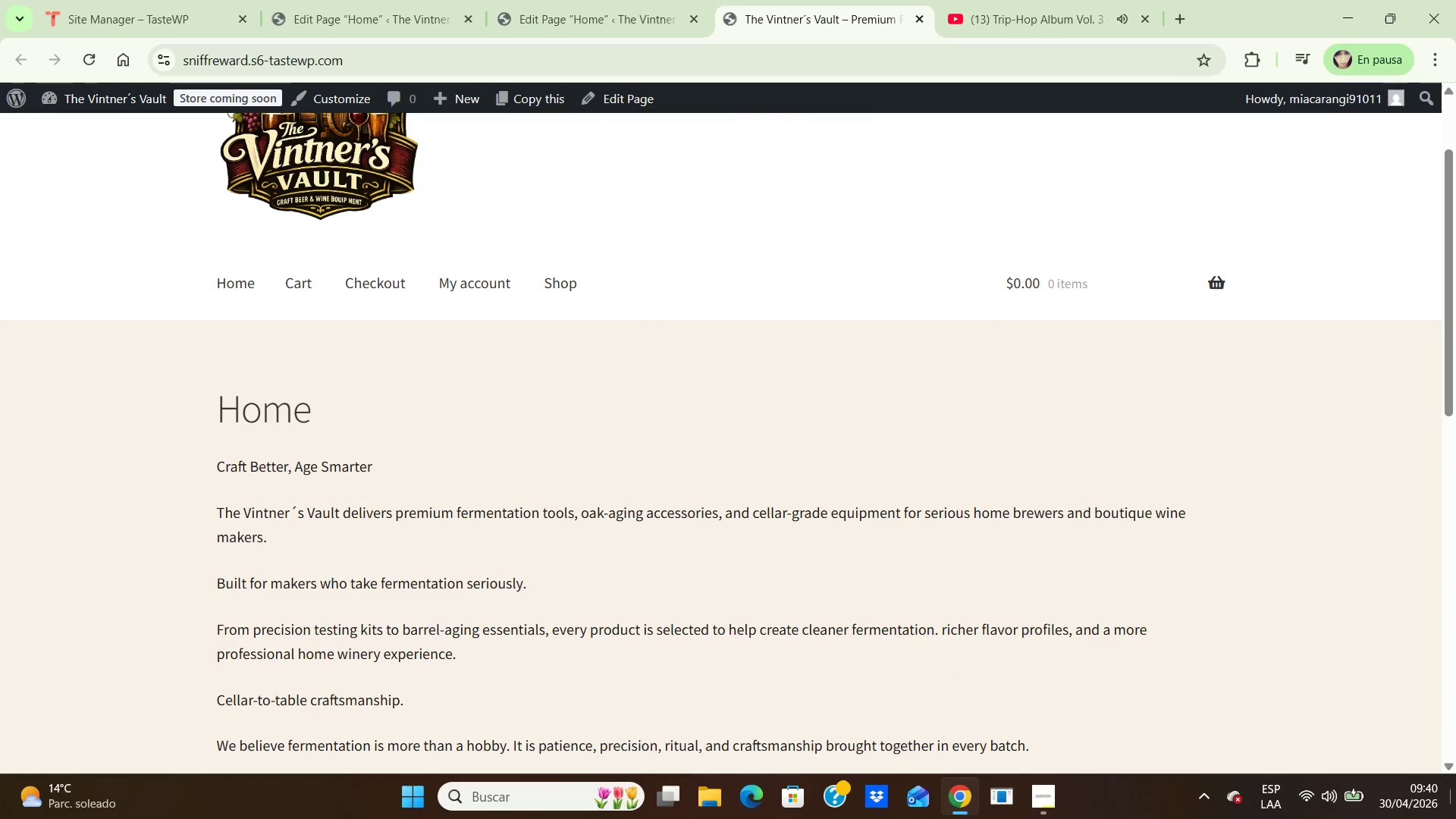 
wait(6.67)
 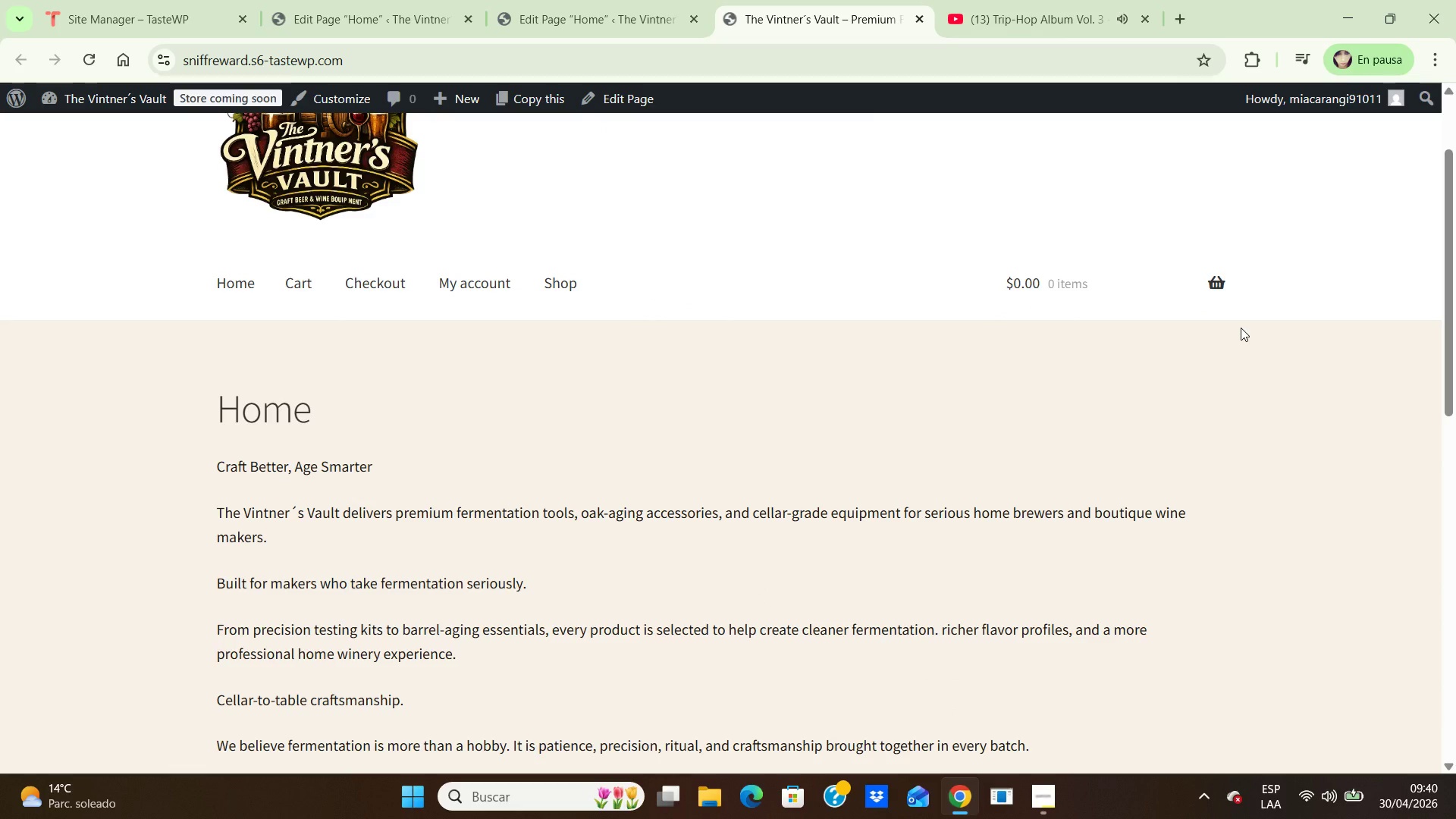 
mouse_move([26, 126])
 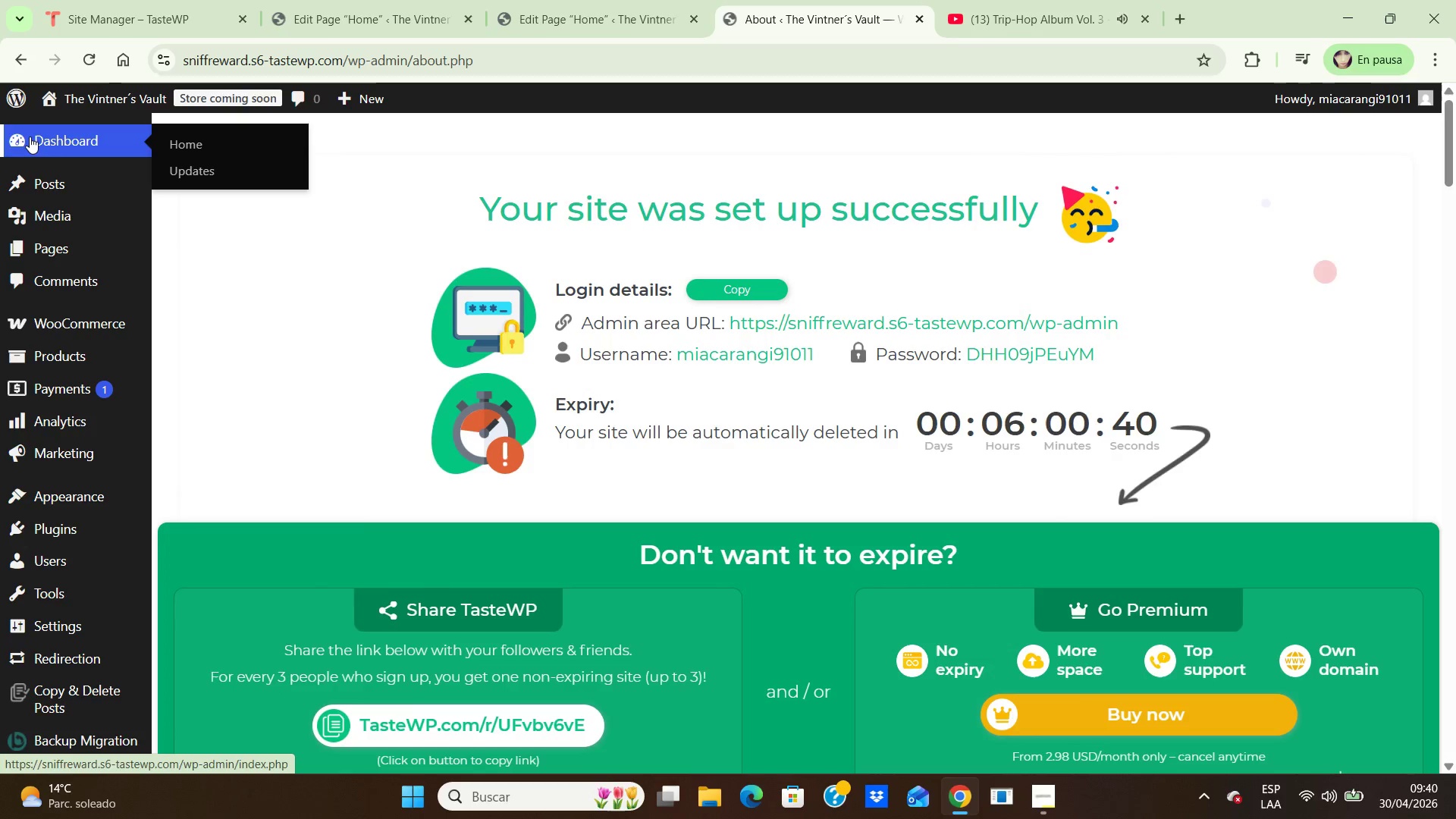 
mouse_move([33, 145])
 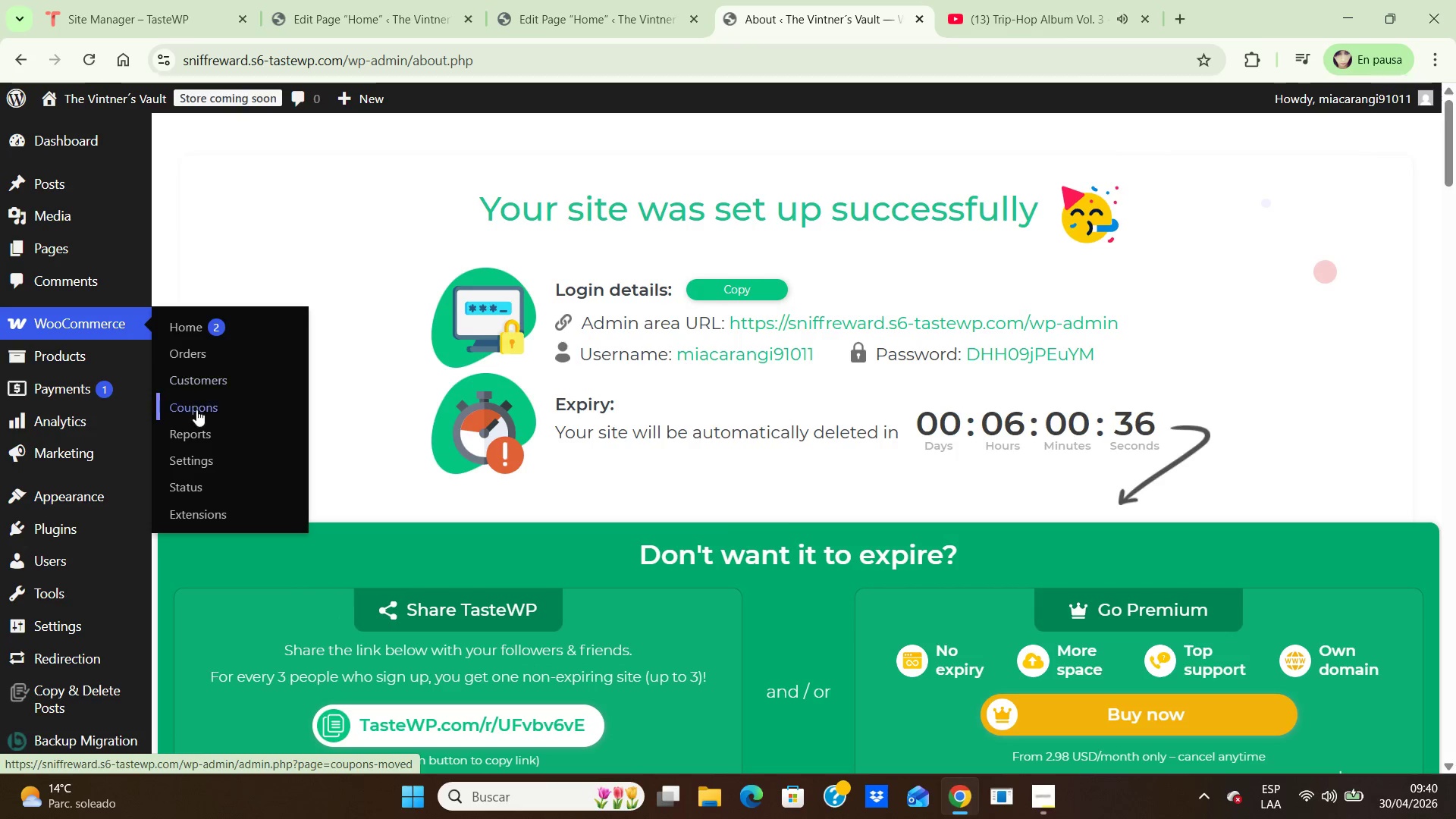 
left_click([200, 454])
 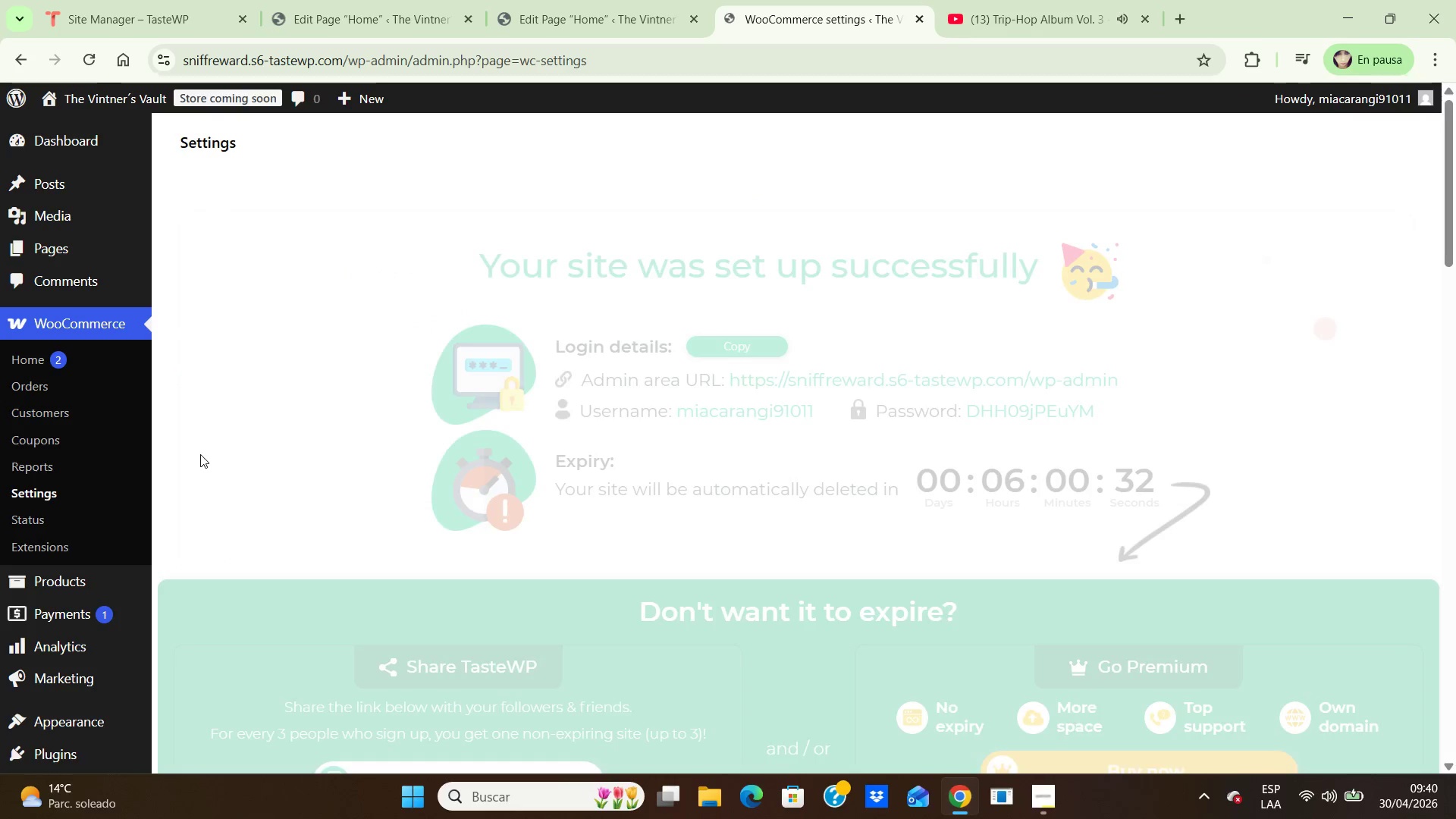 
scroll: coordinate [894, 479], scroll_direction: down, amount: 5.0
 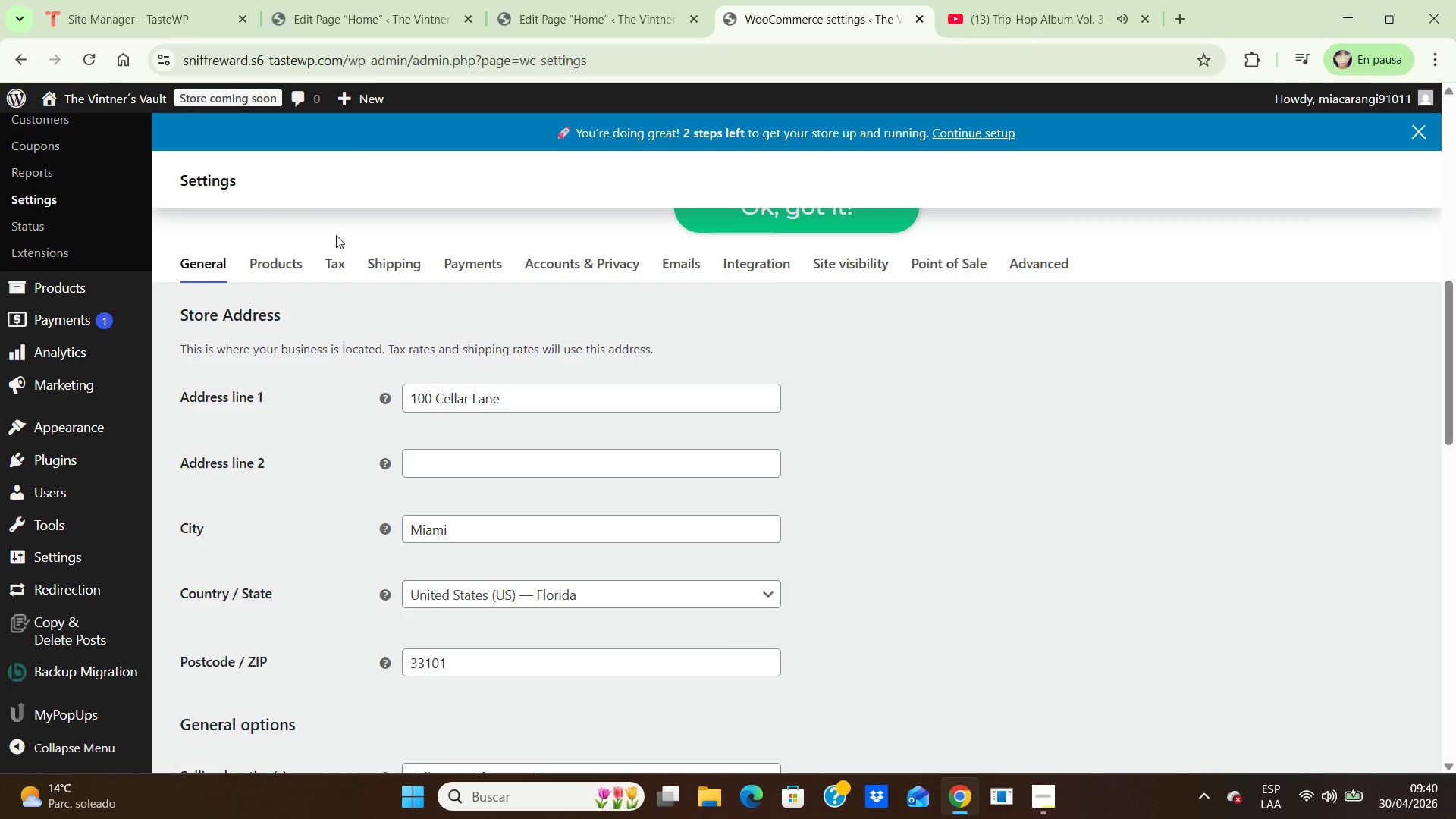 
left_click([384, 263])
 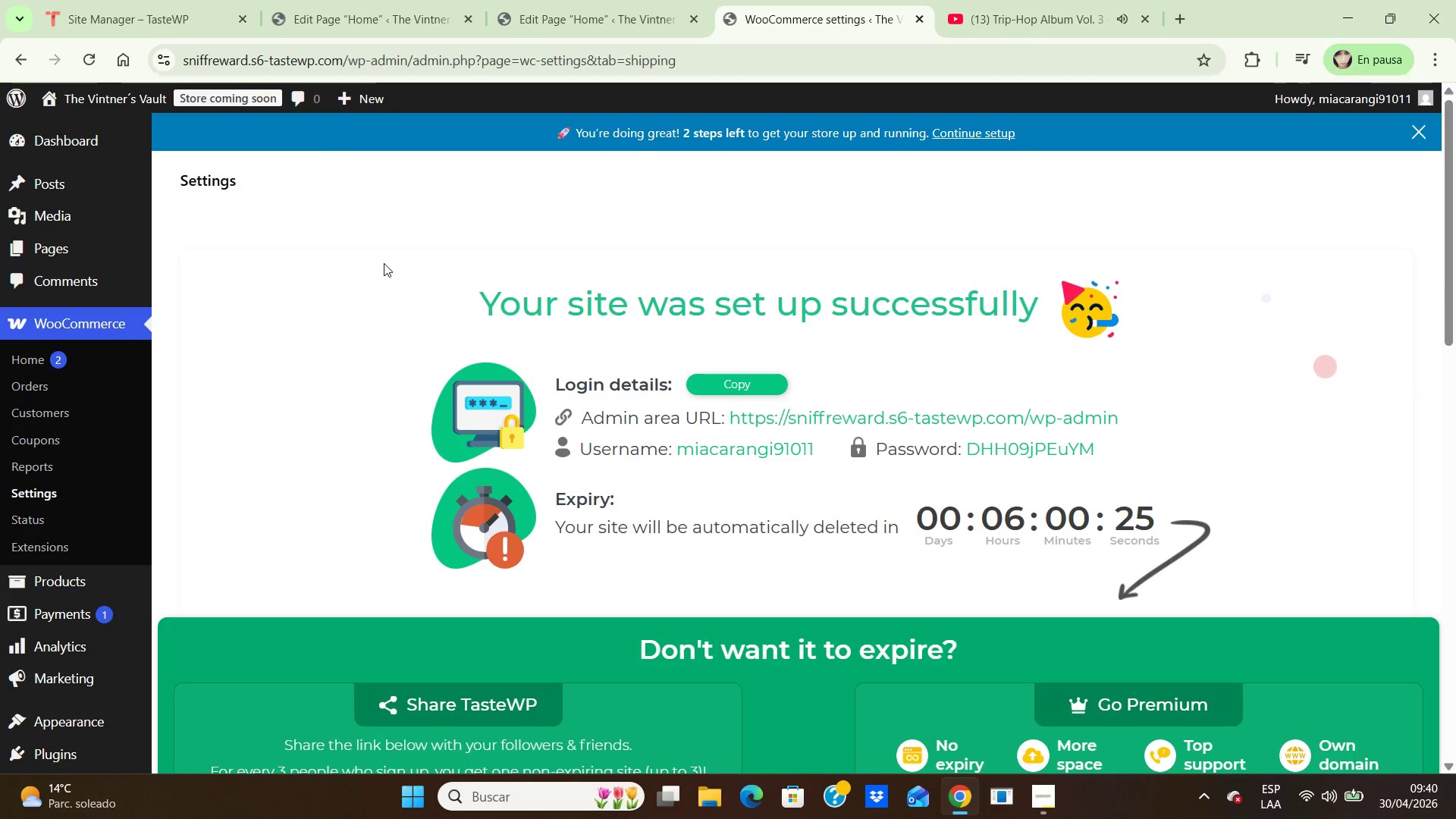 
wait(6.28)
 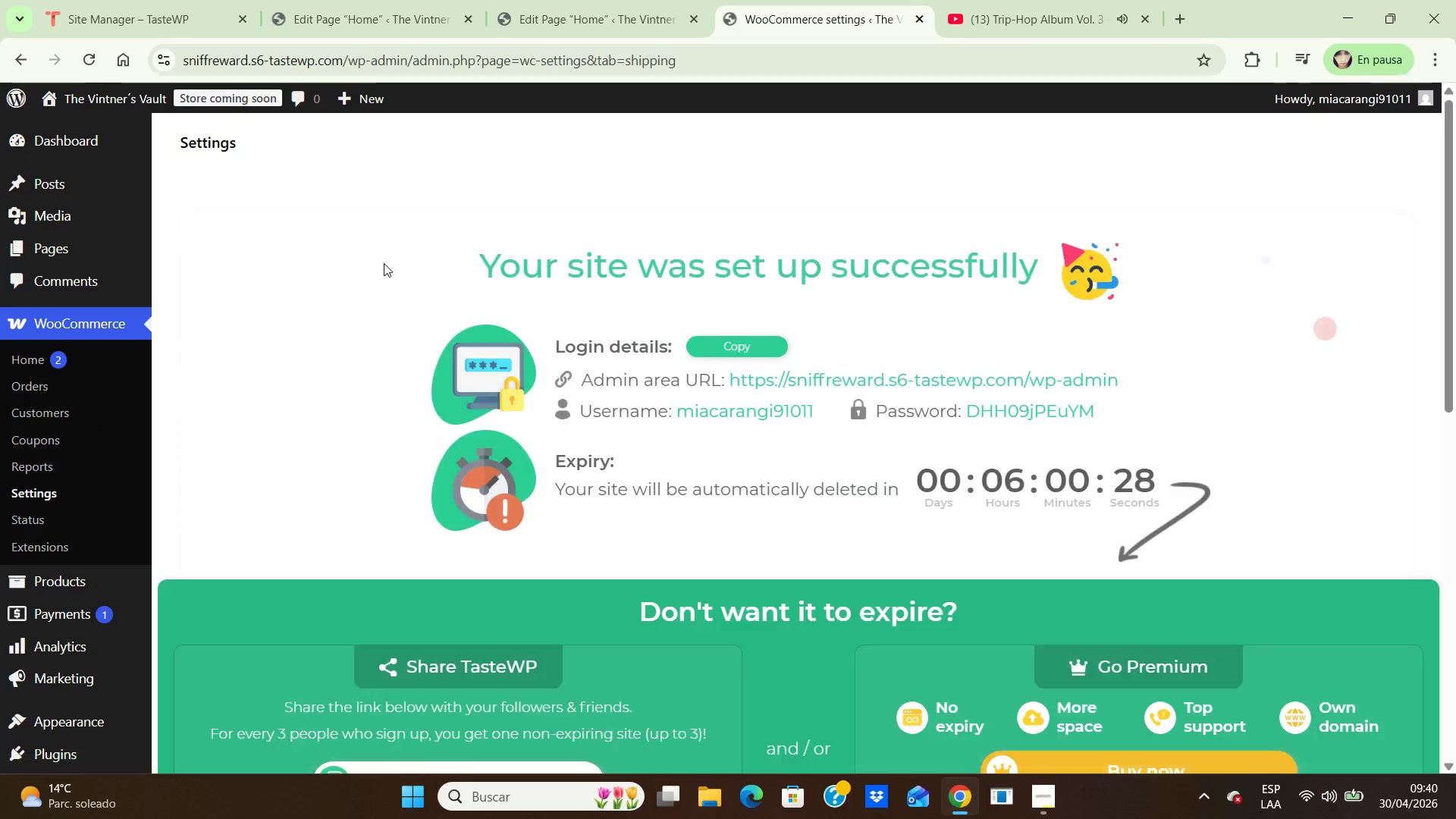 
scroll: coordinate [703, 356], scroll_direction: down, amount: 6.0
 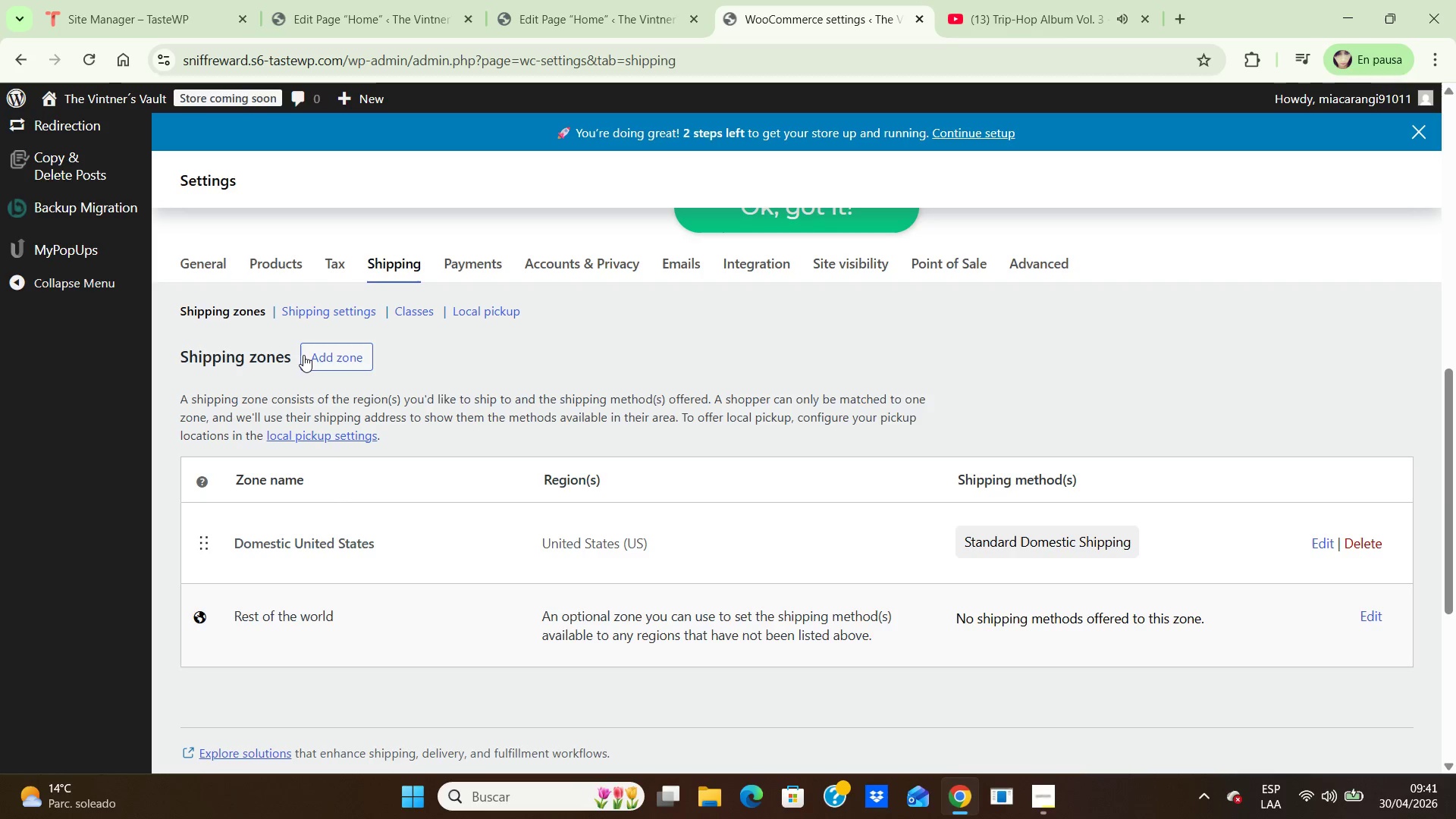 
wait(6.36)
 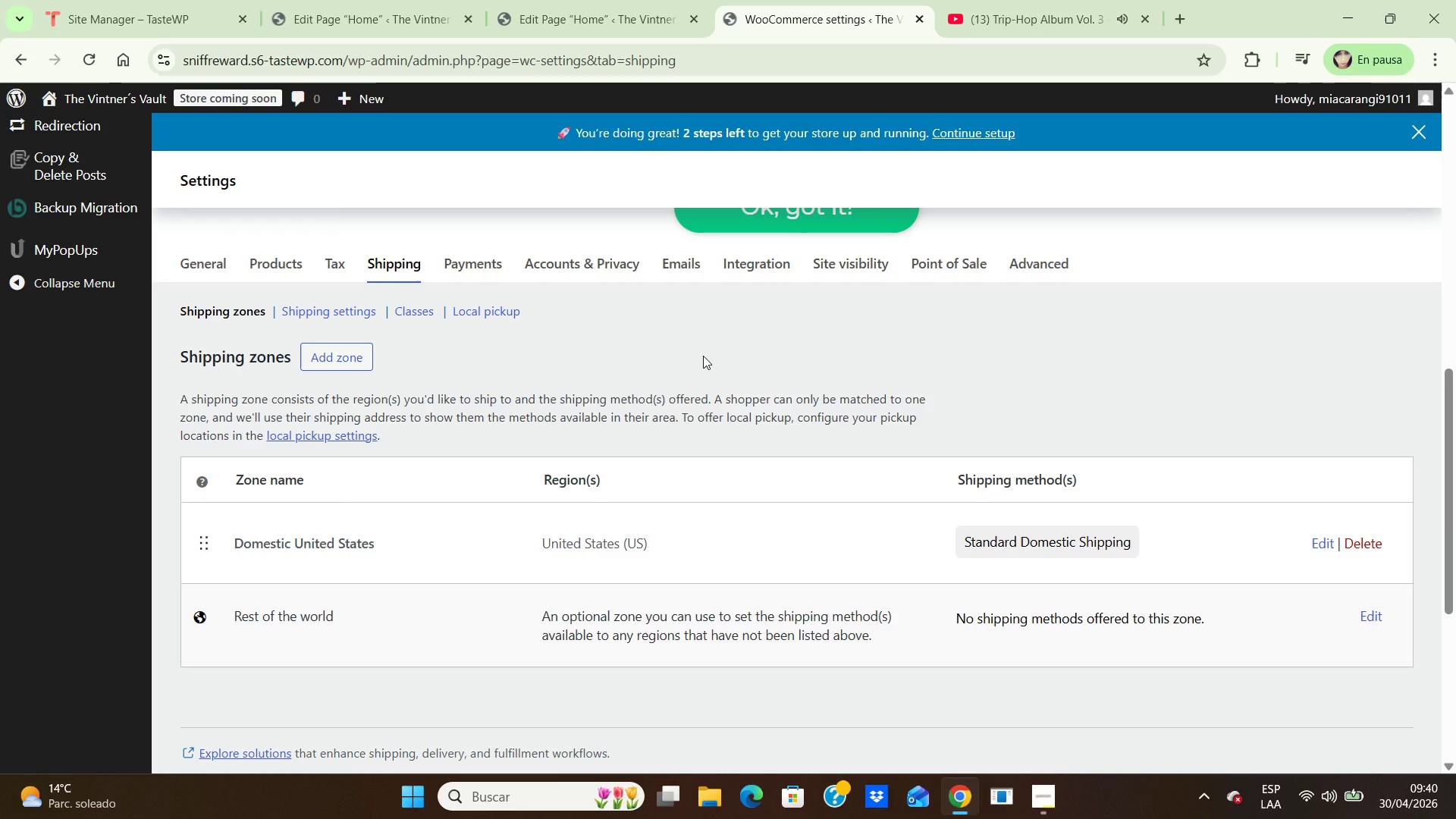 
left_click([337, 349])
 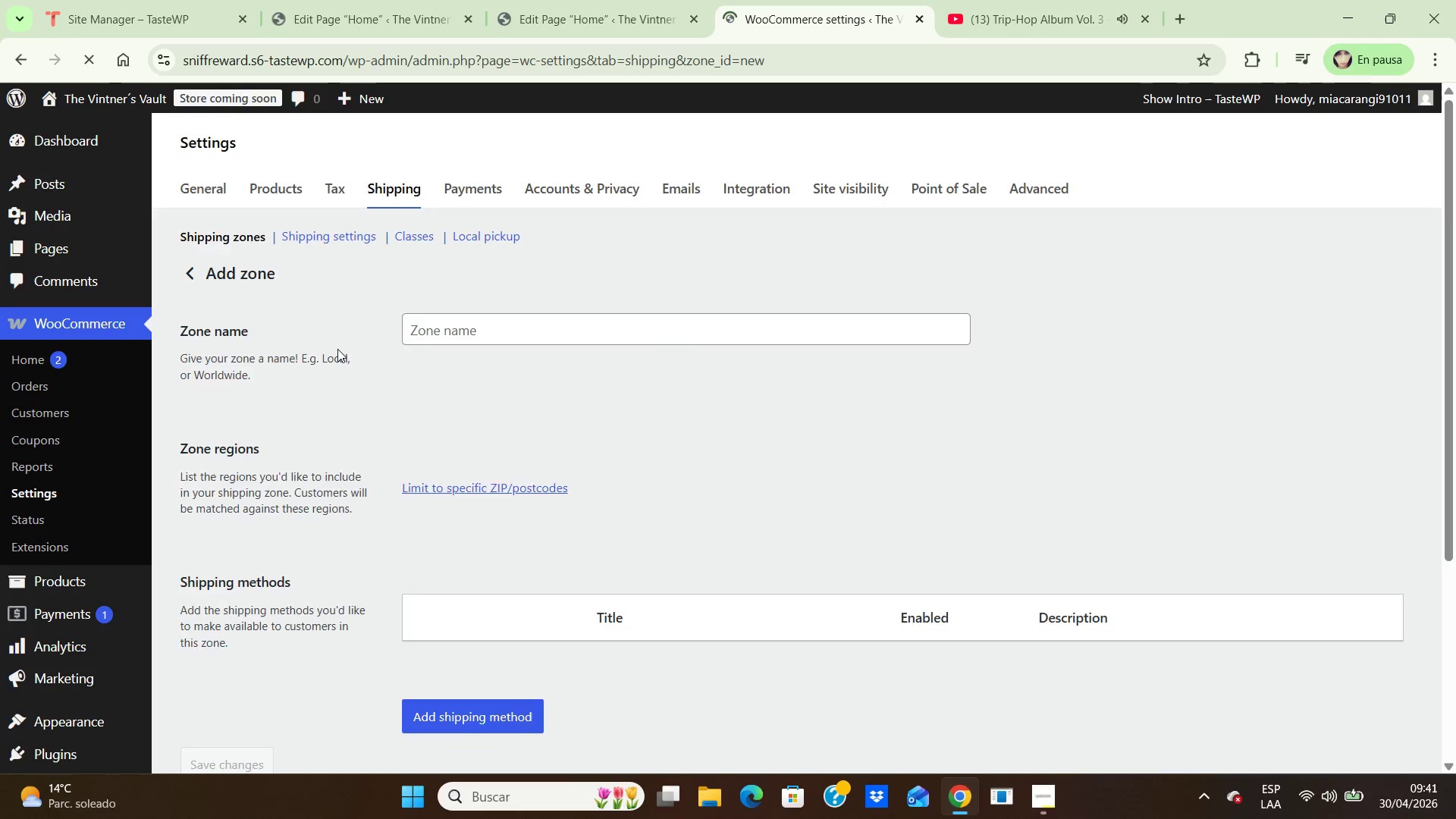 
scroll: coordinate [624, 359], scroll_direction: down, amount: 7.0
 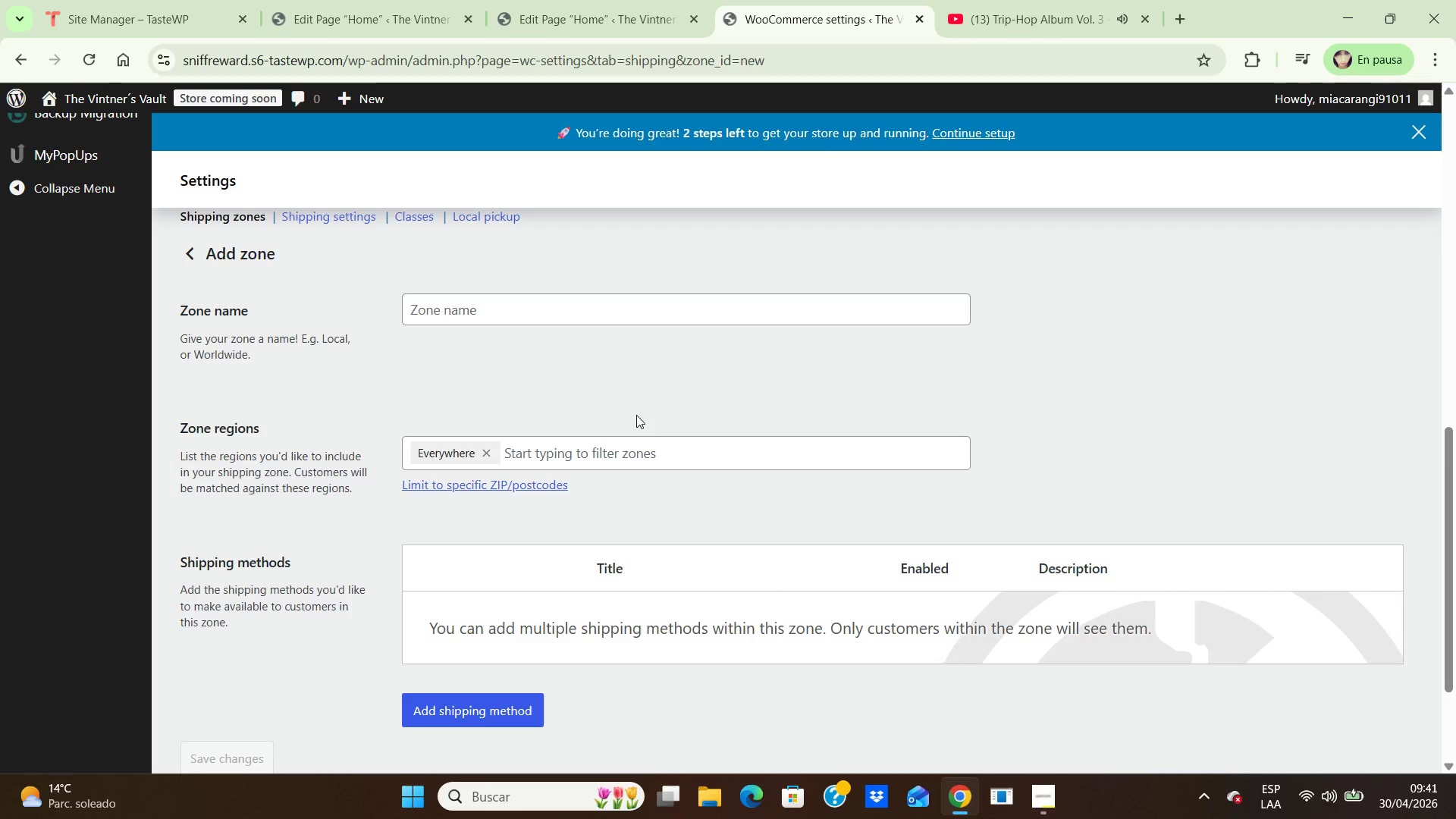 
wait(5.53)
 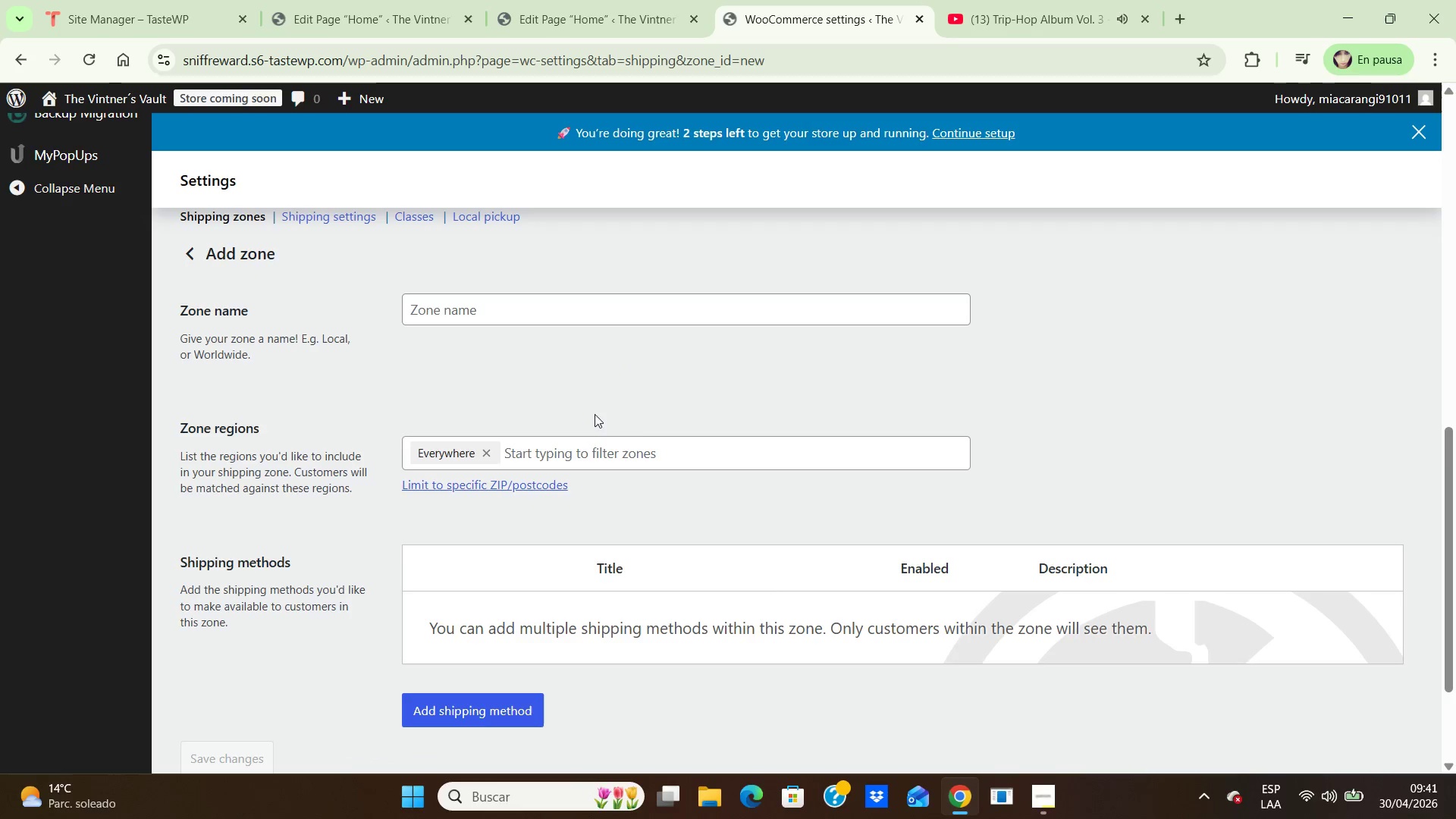 
left_click([646, 302])
 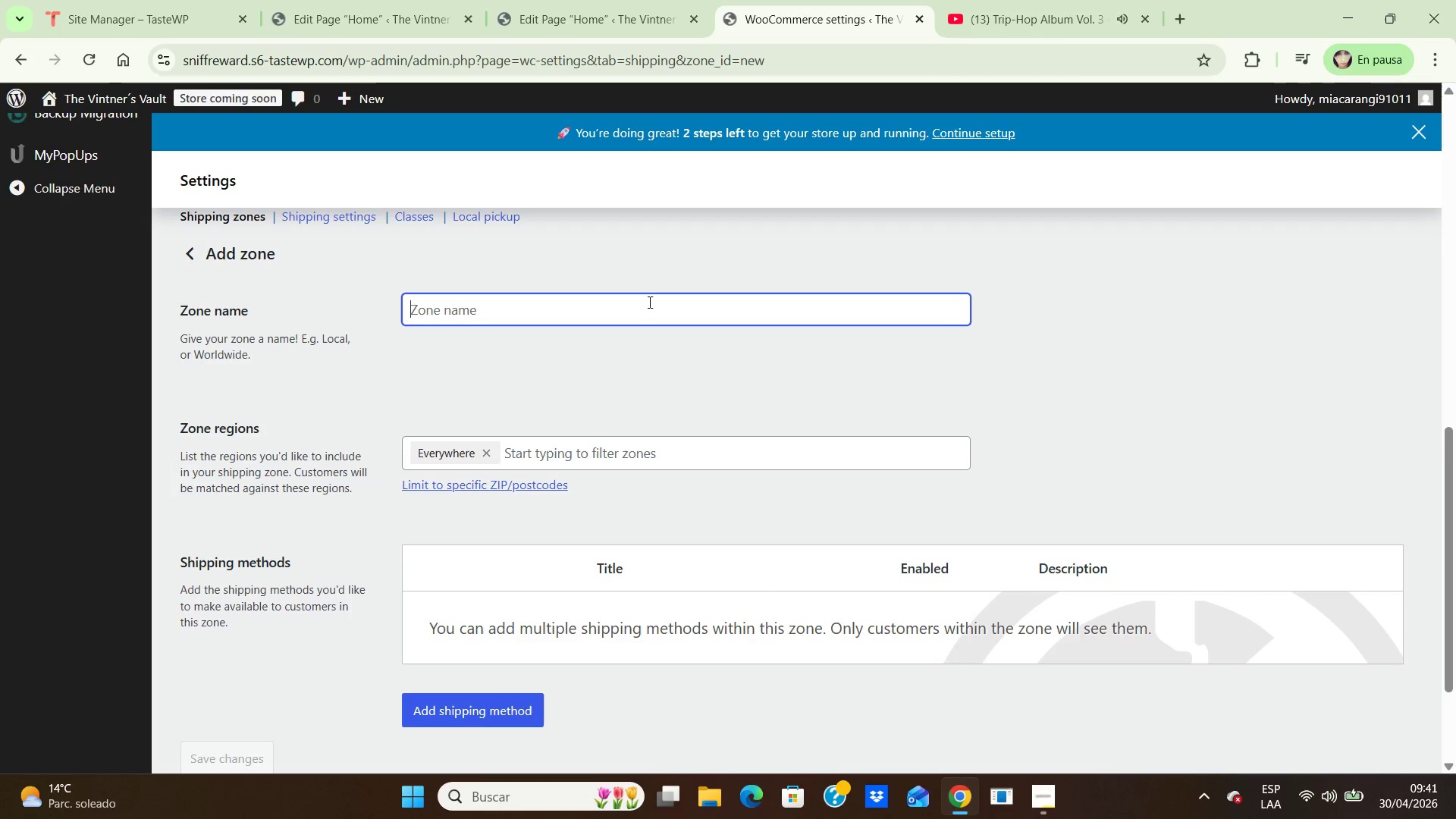 
type(United States)
 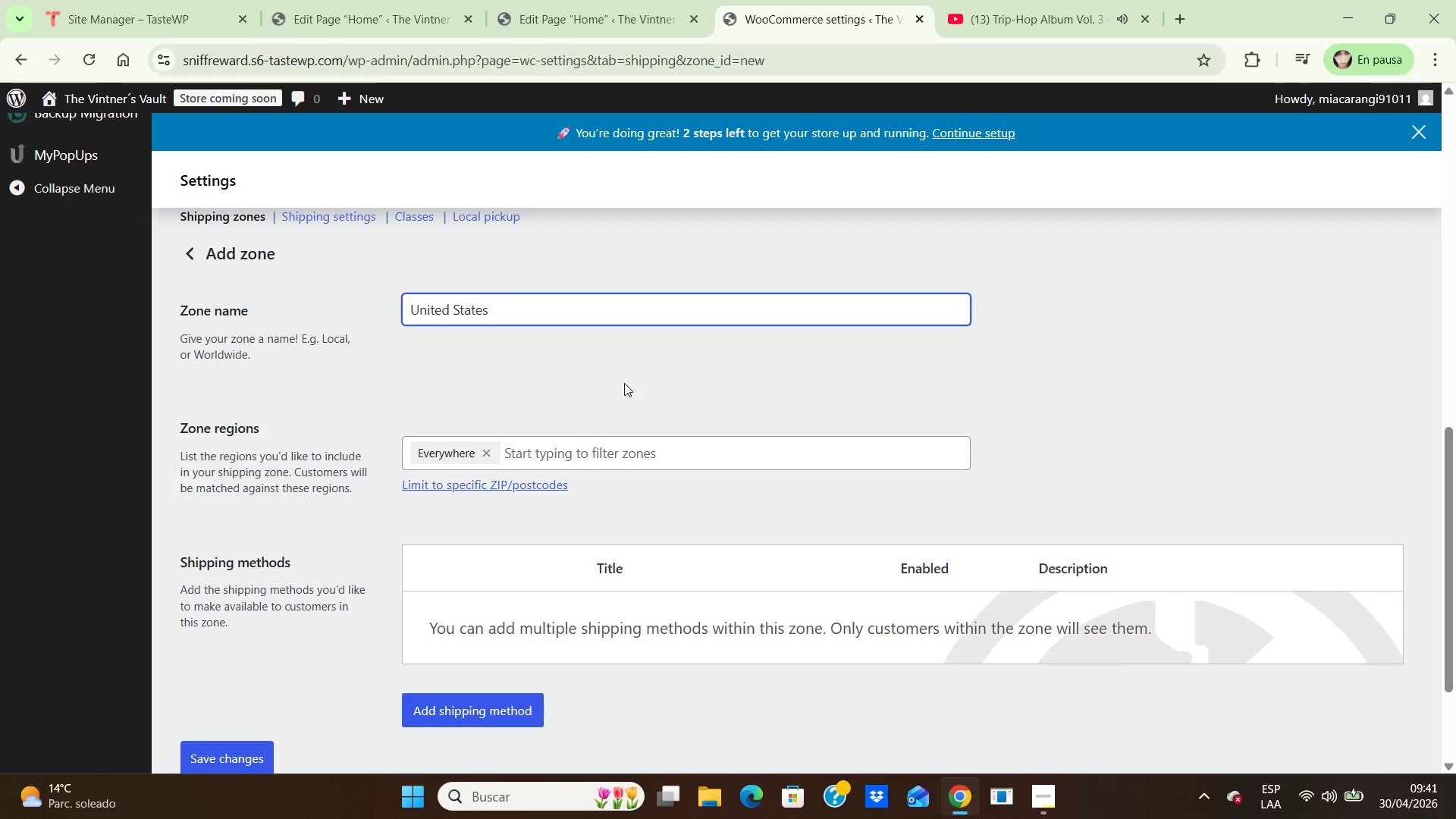 
wait(5.31)
 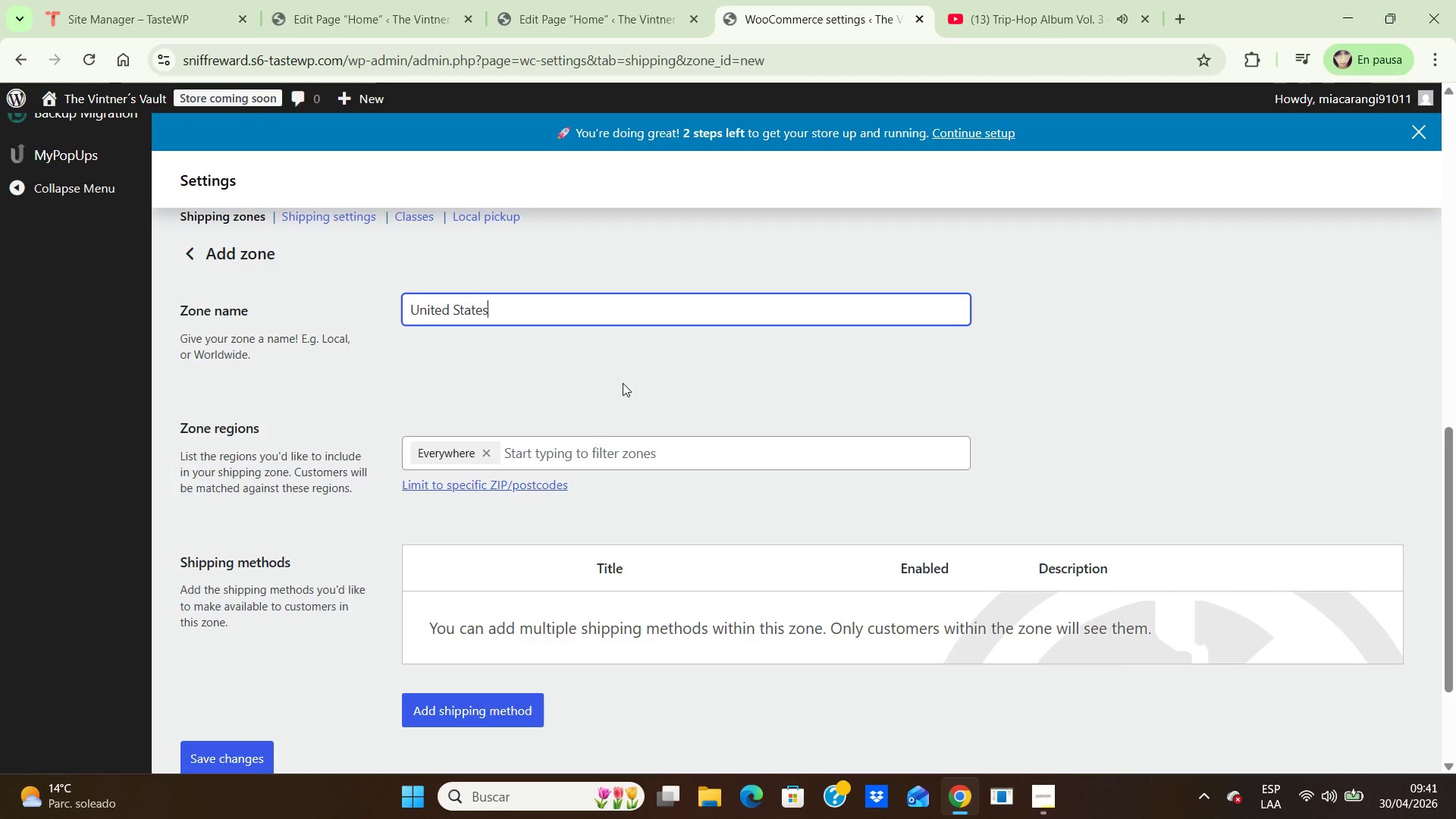 
left_click([590, 457])
 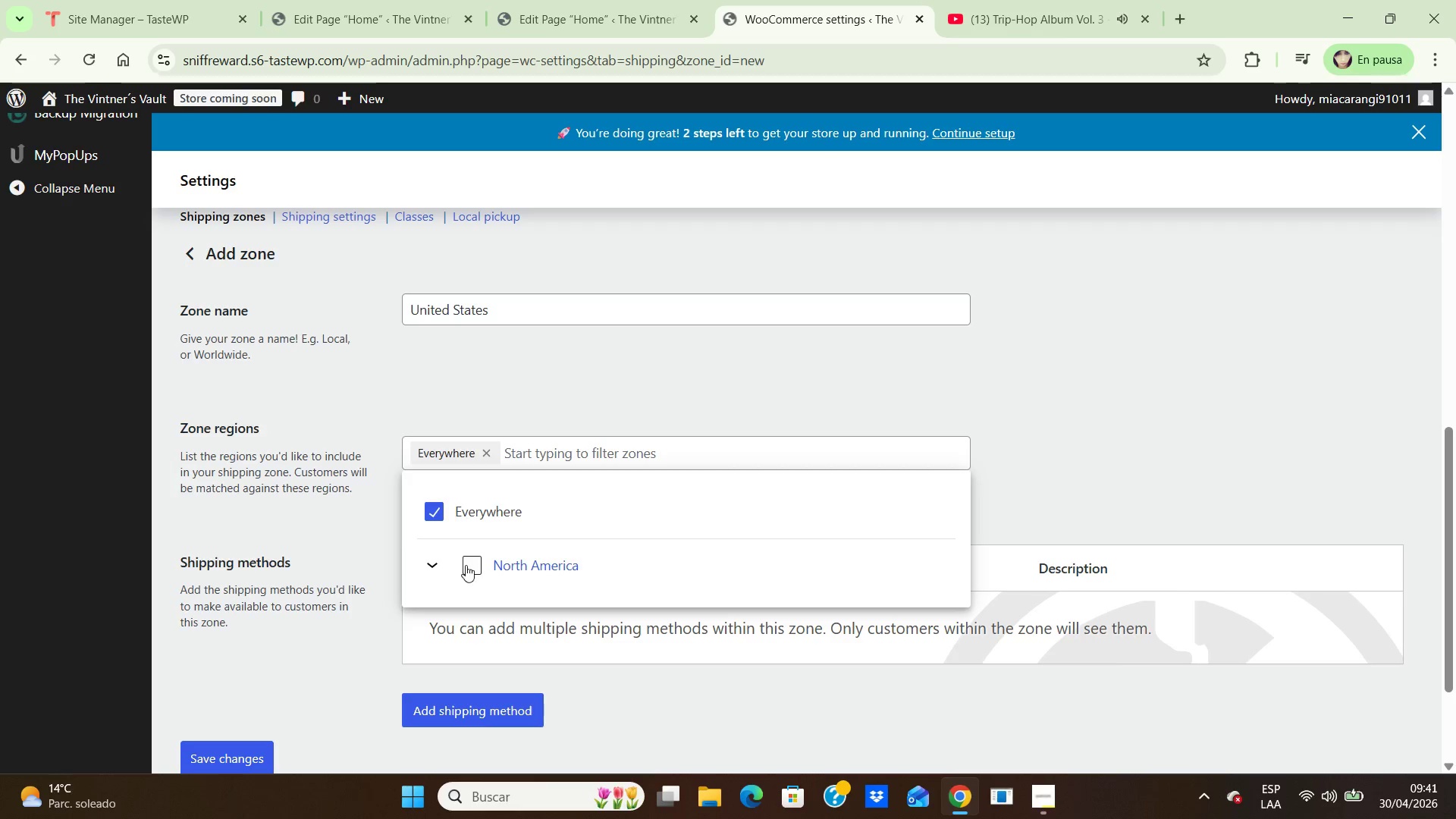 
left_click([475, 558])
 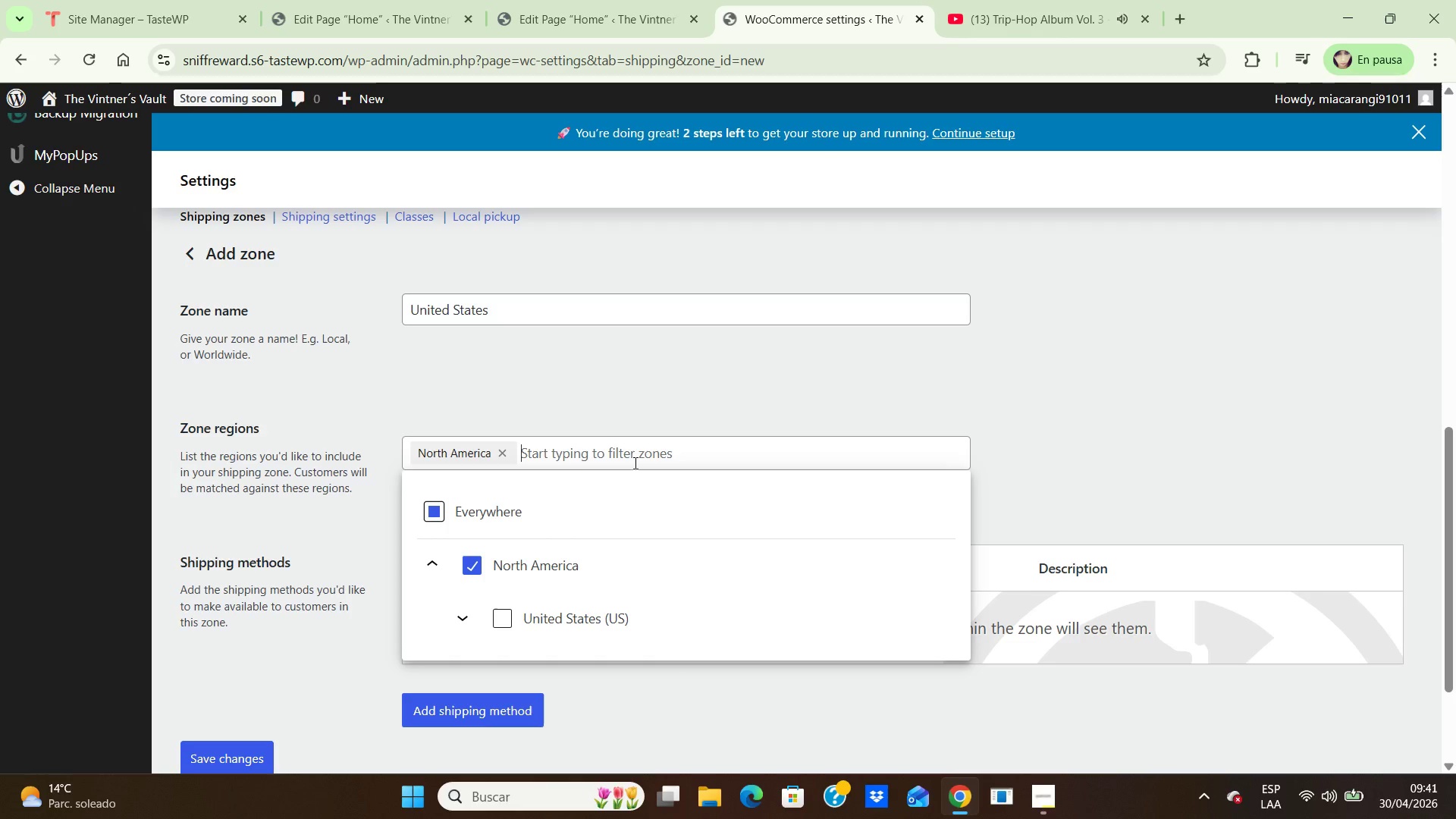 
left_click([634, 463])
 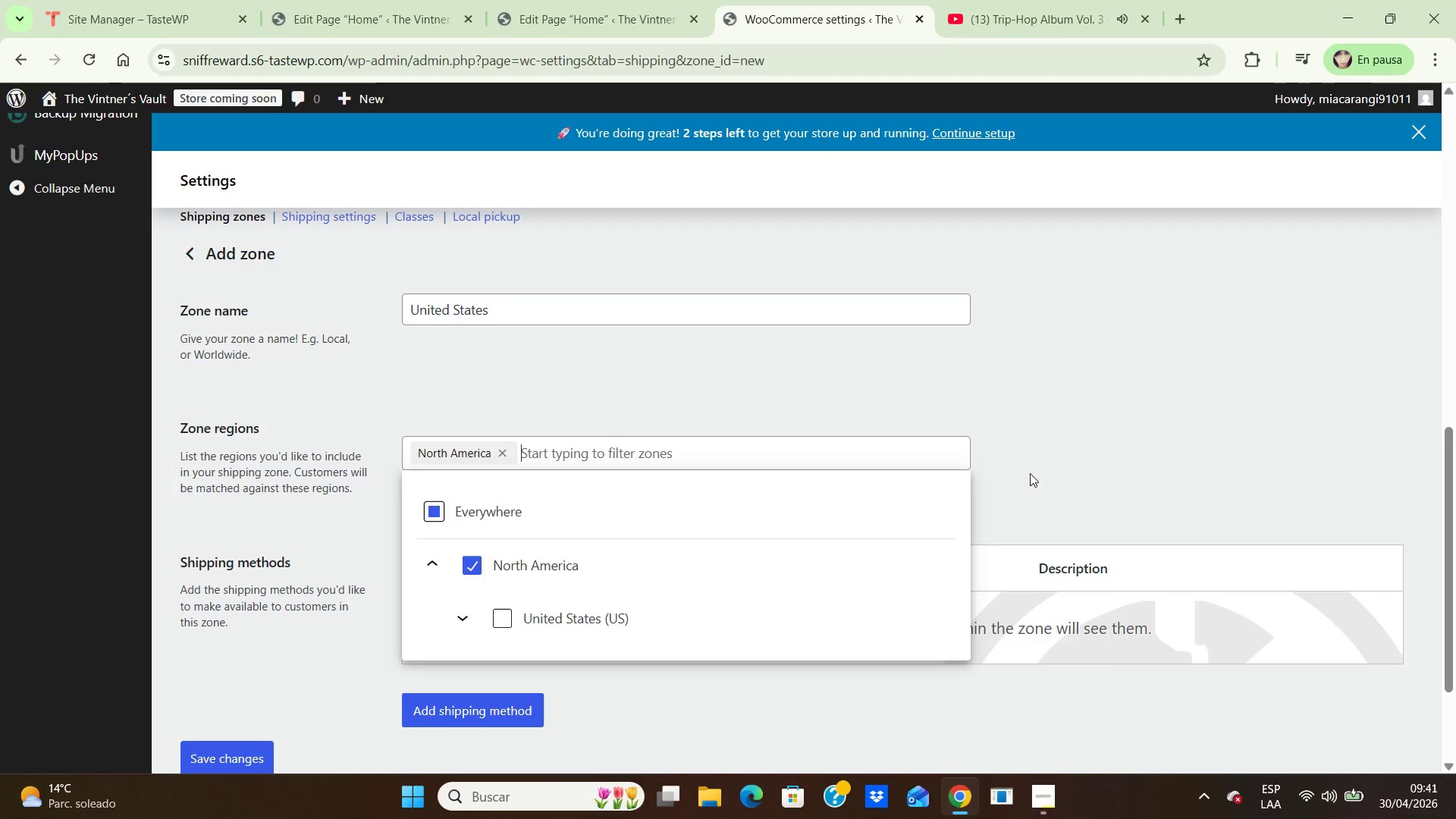 
left_click([1032, 472])
 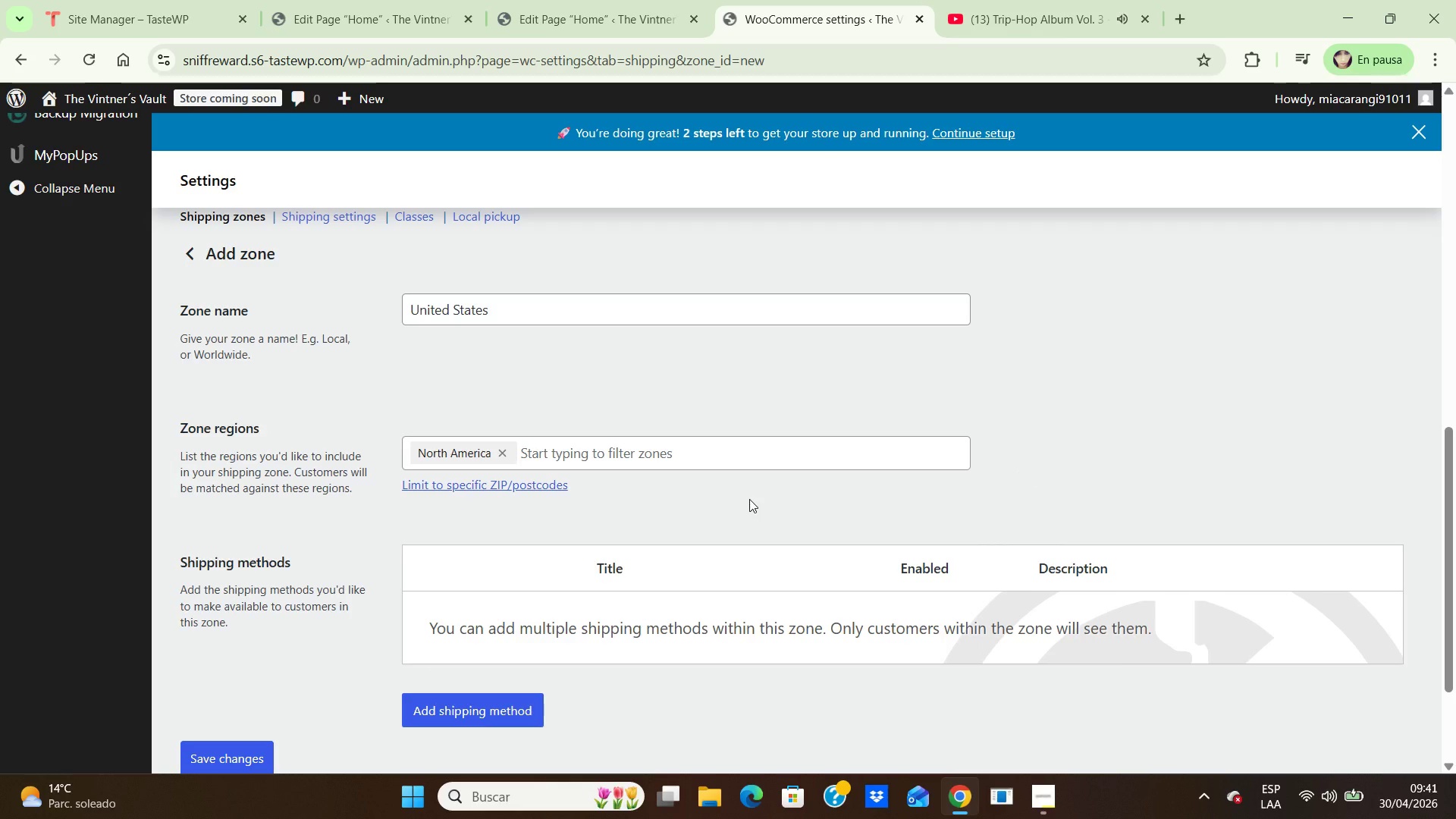 
wait(6.03)
 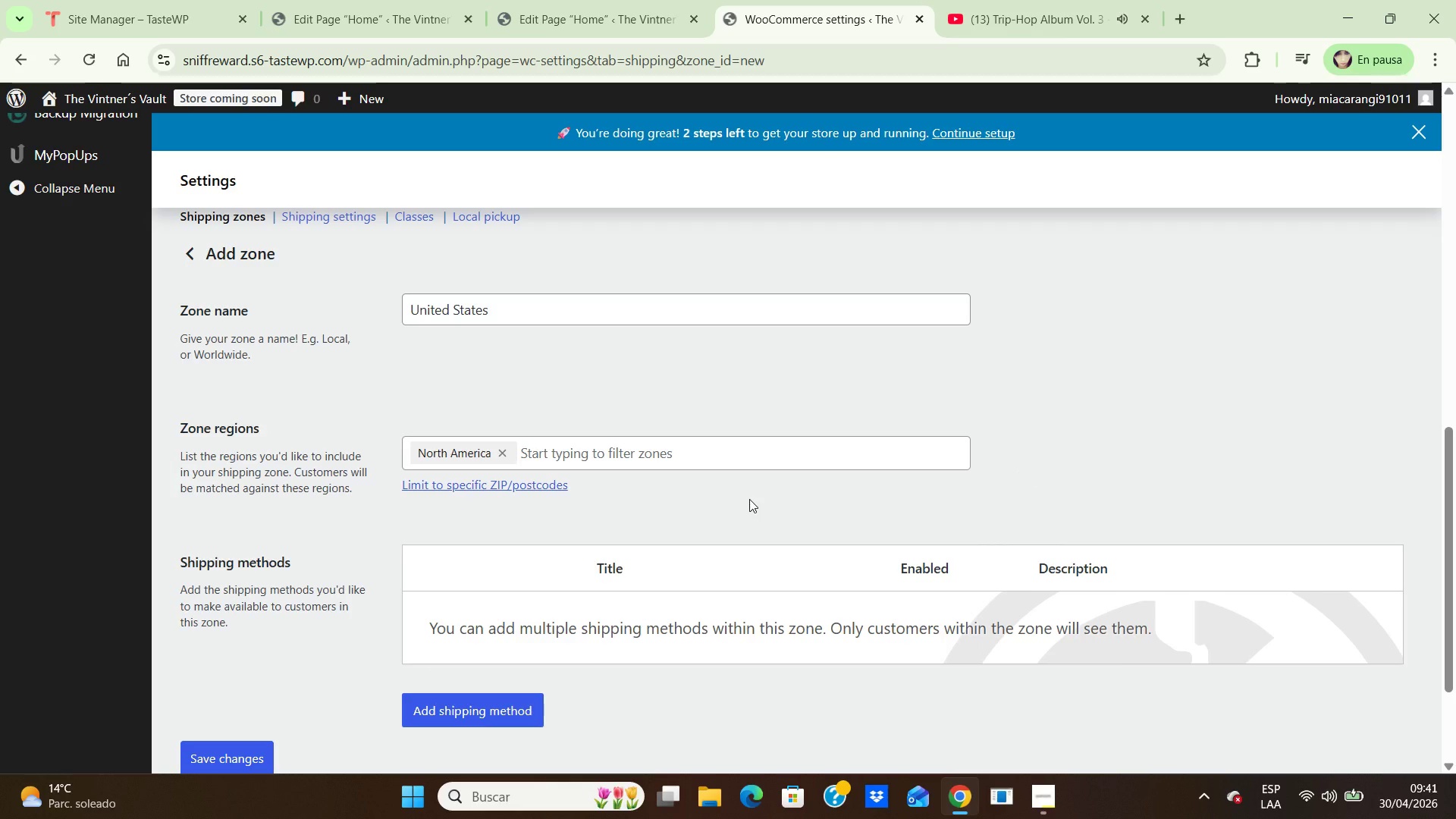 
left_click([517, 701])
 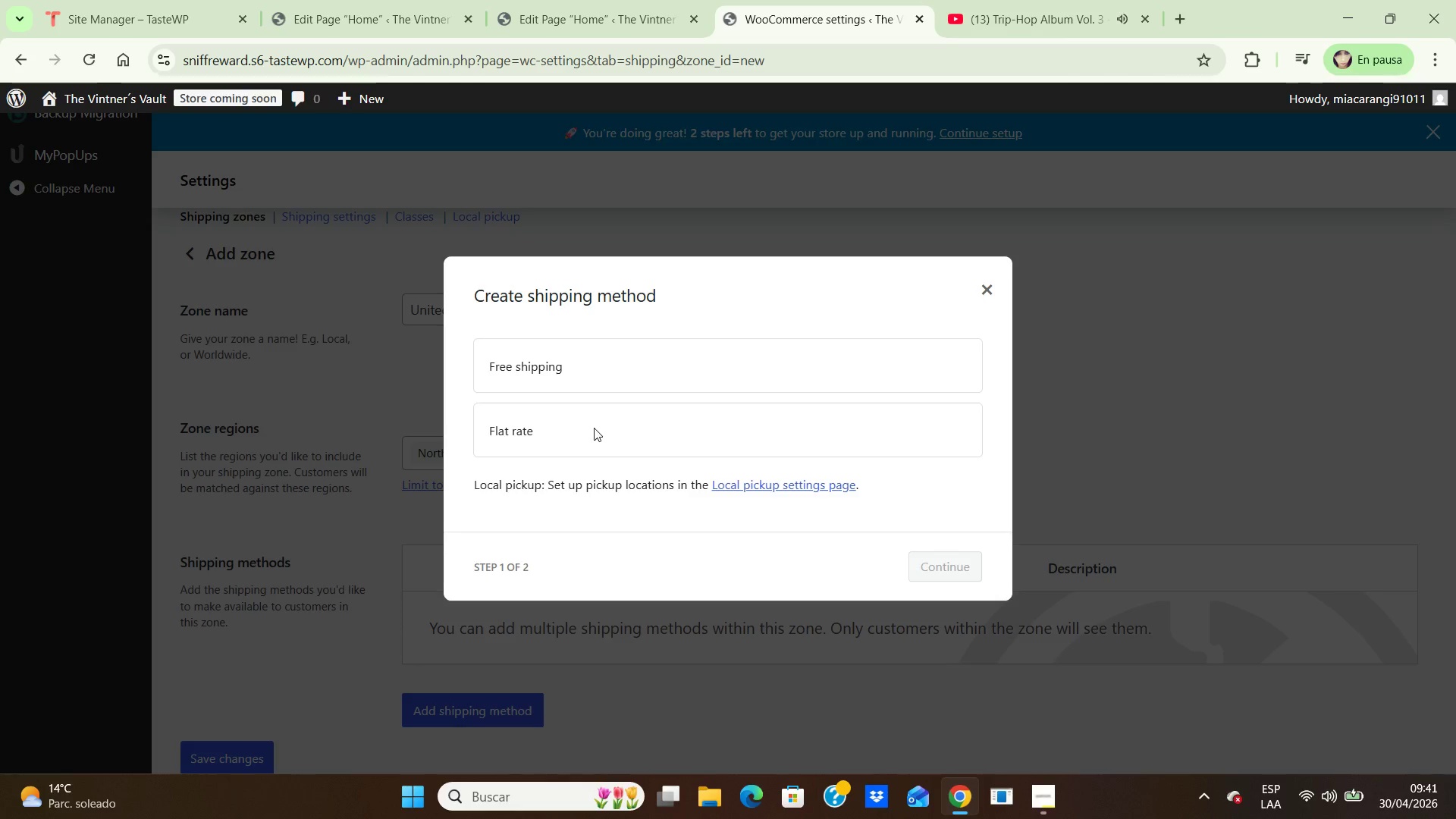 
left_click([593, 429])
 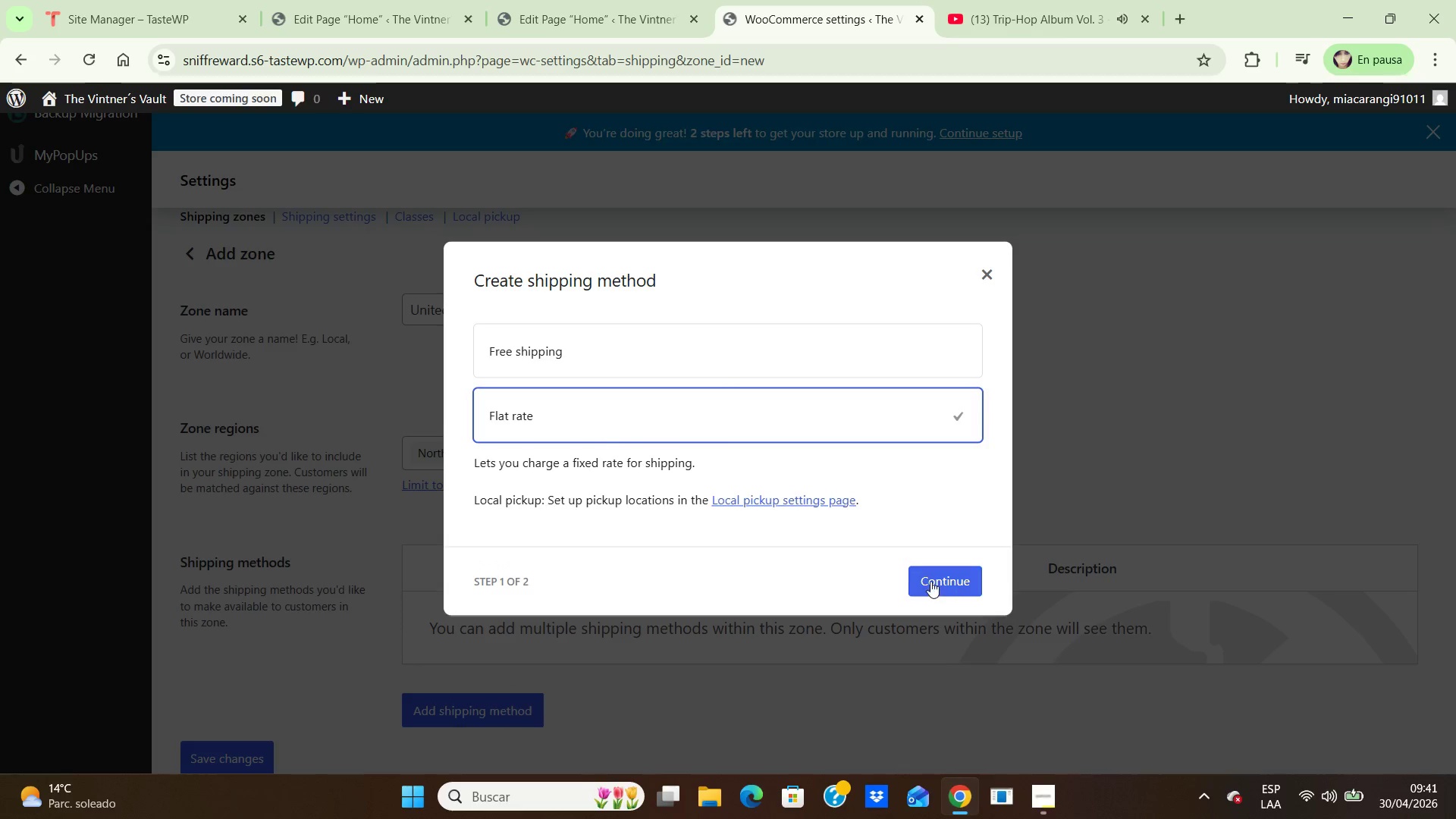 
left_click([930, 581])
 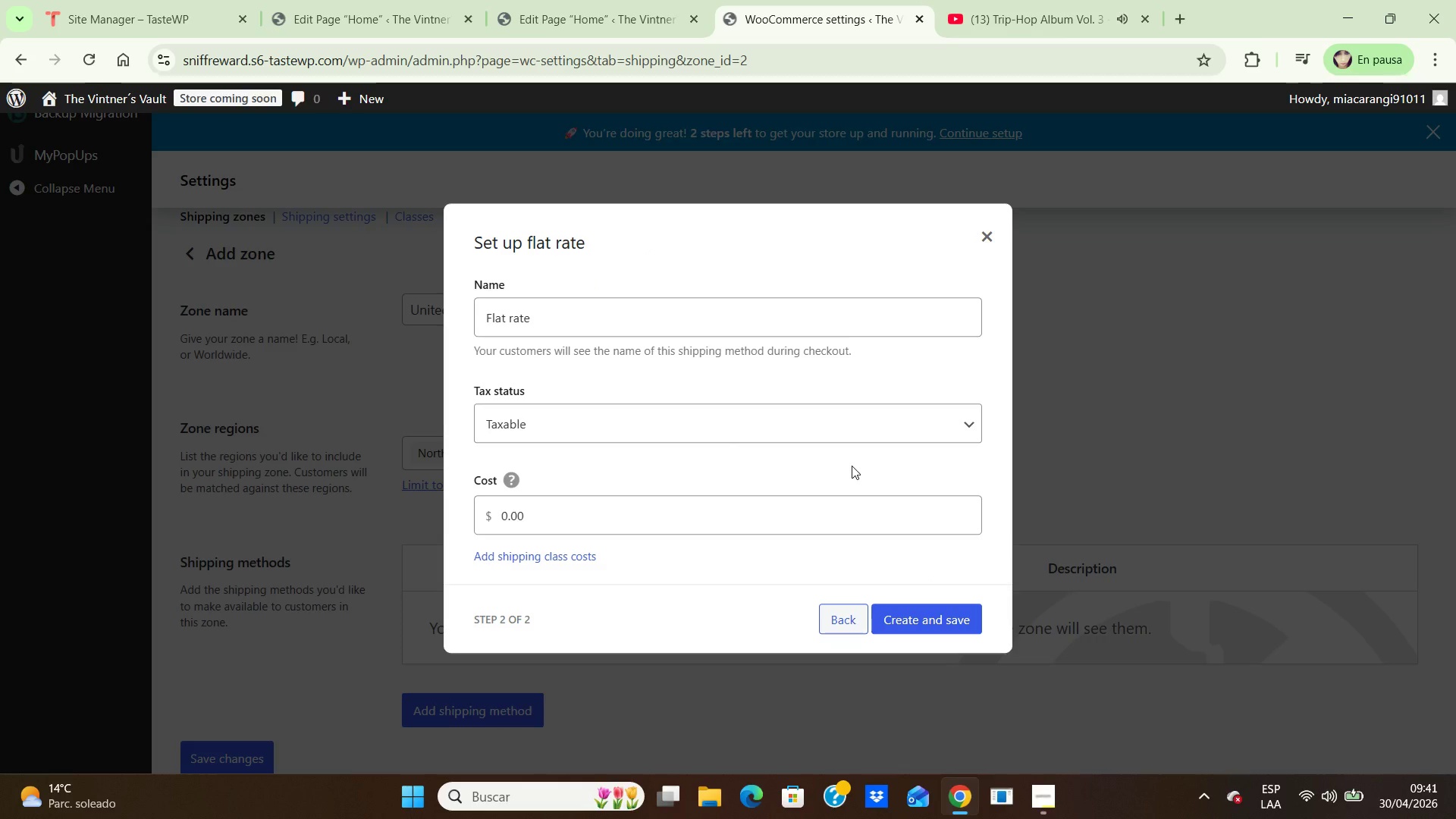 
wait(15.86)
 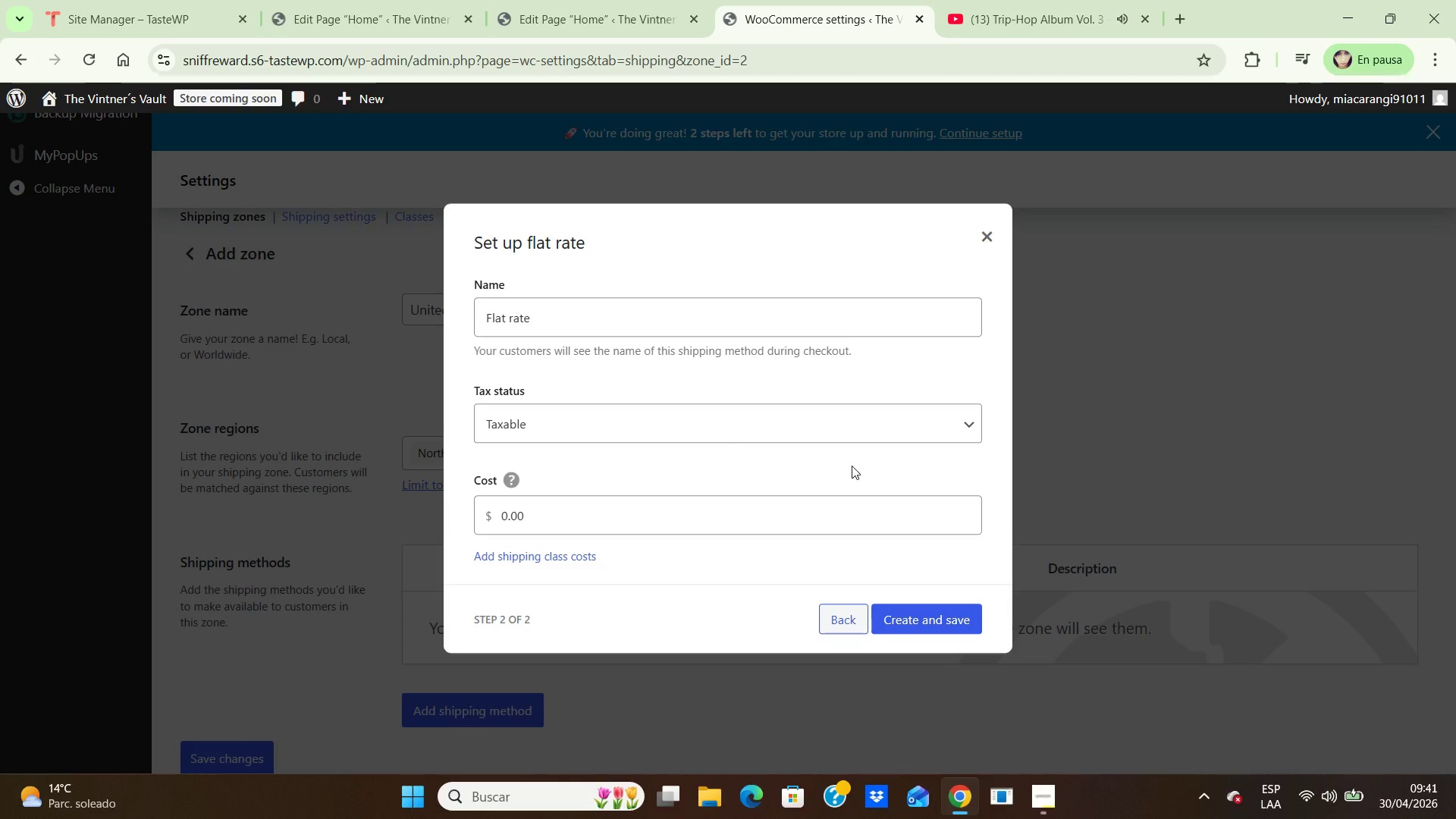 
left_click([620, 519])
 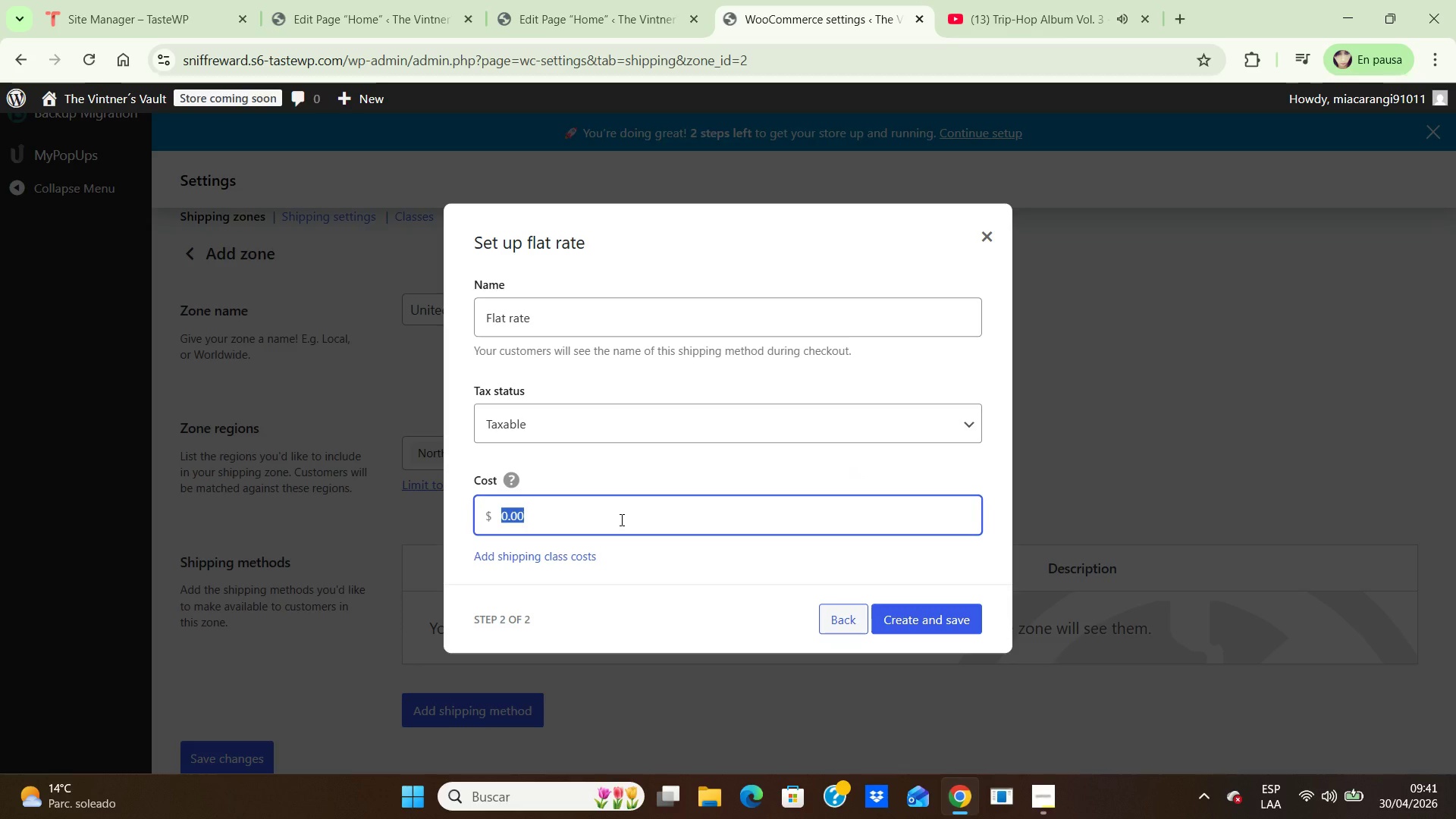 
type(25)
 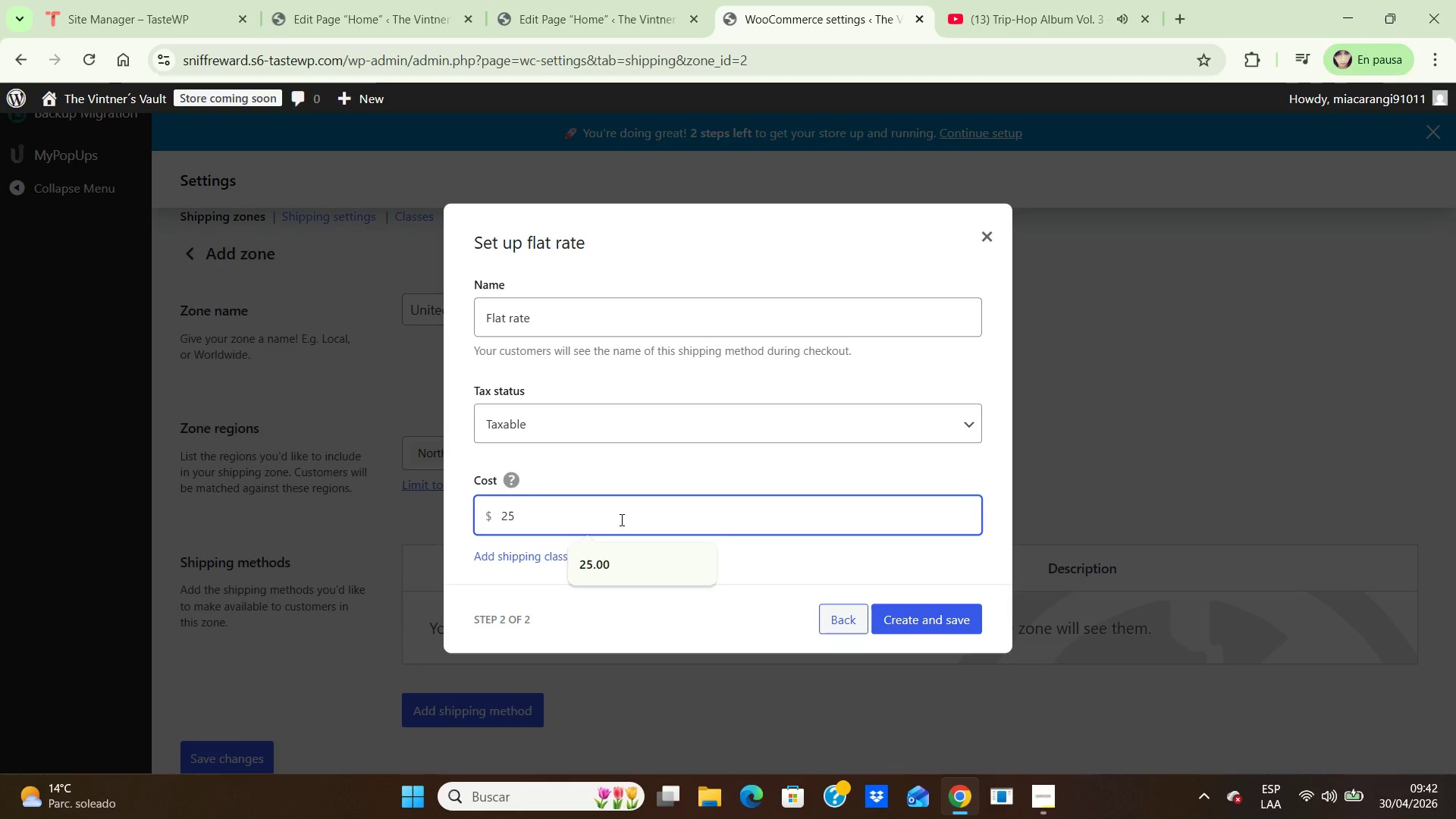 
wait(12.97)
 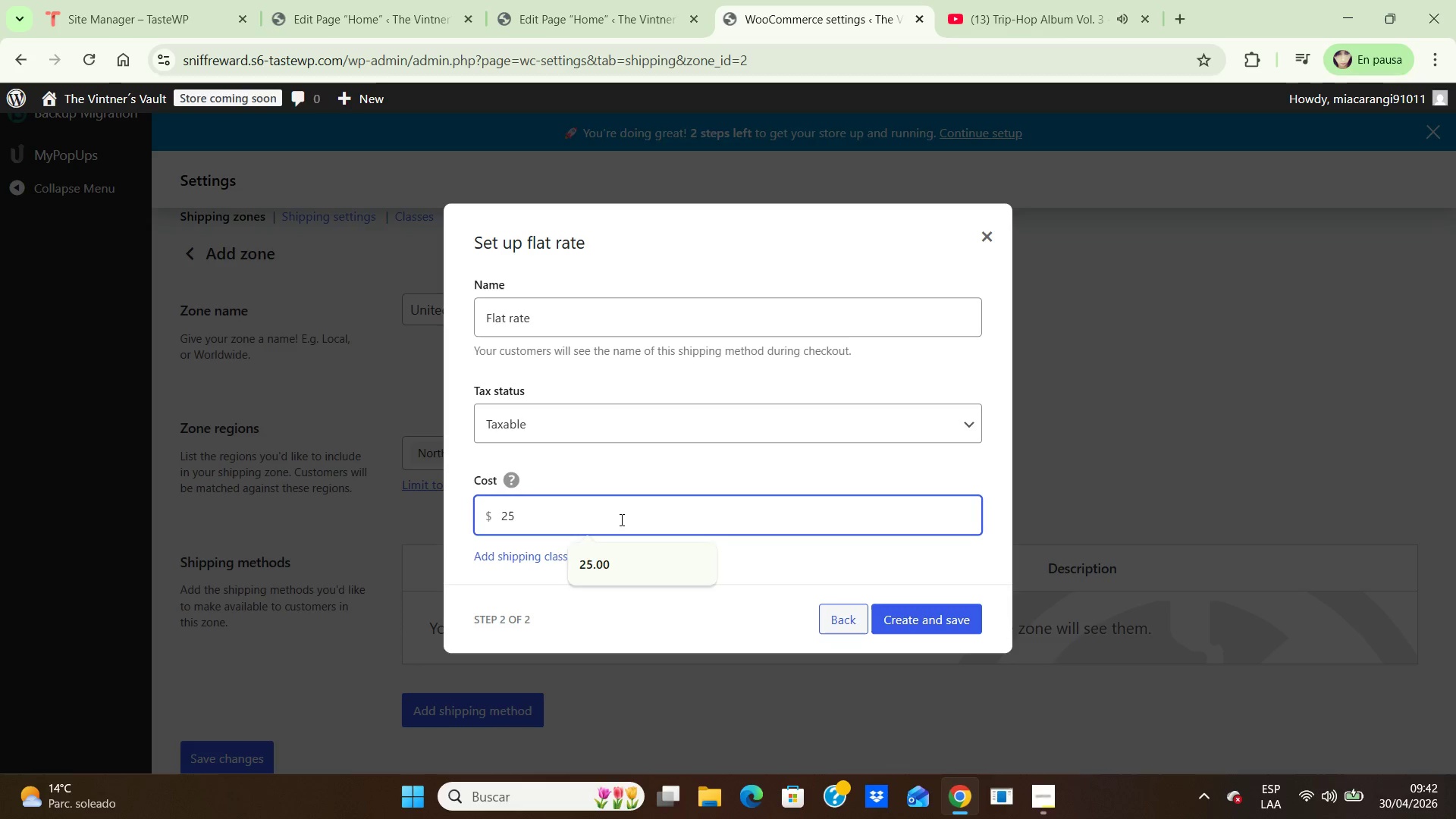 
left_click([750, 321])
 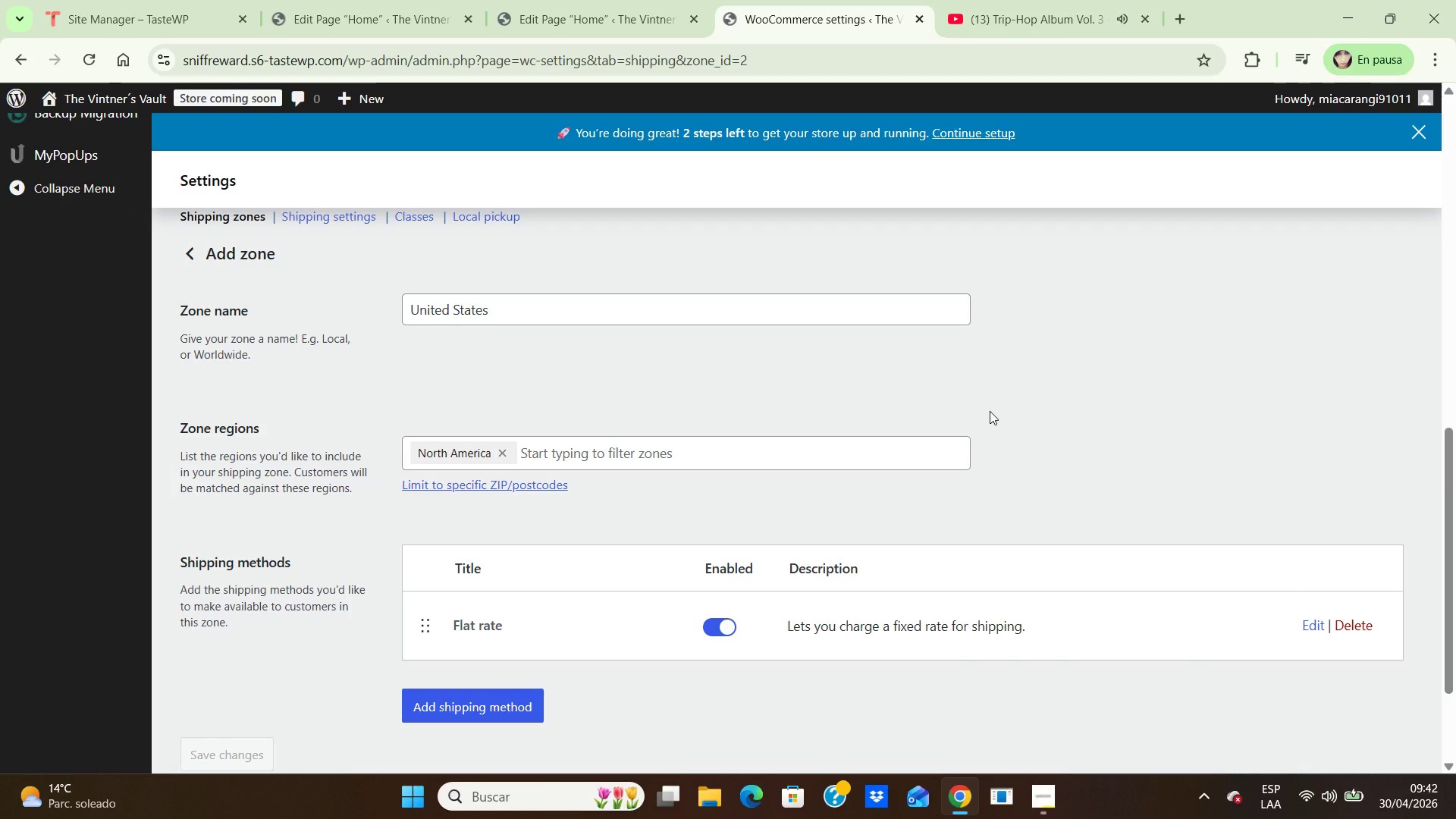 
wait(26.78)
 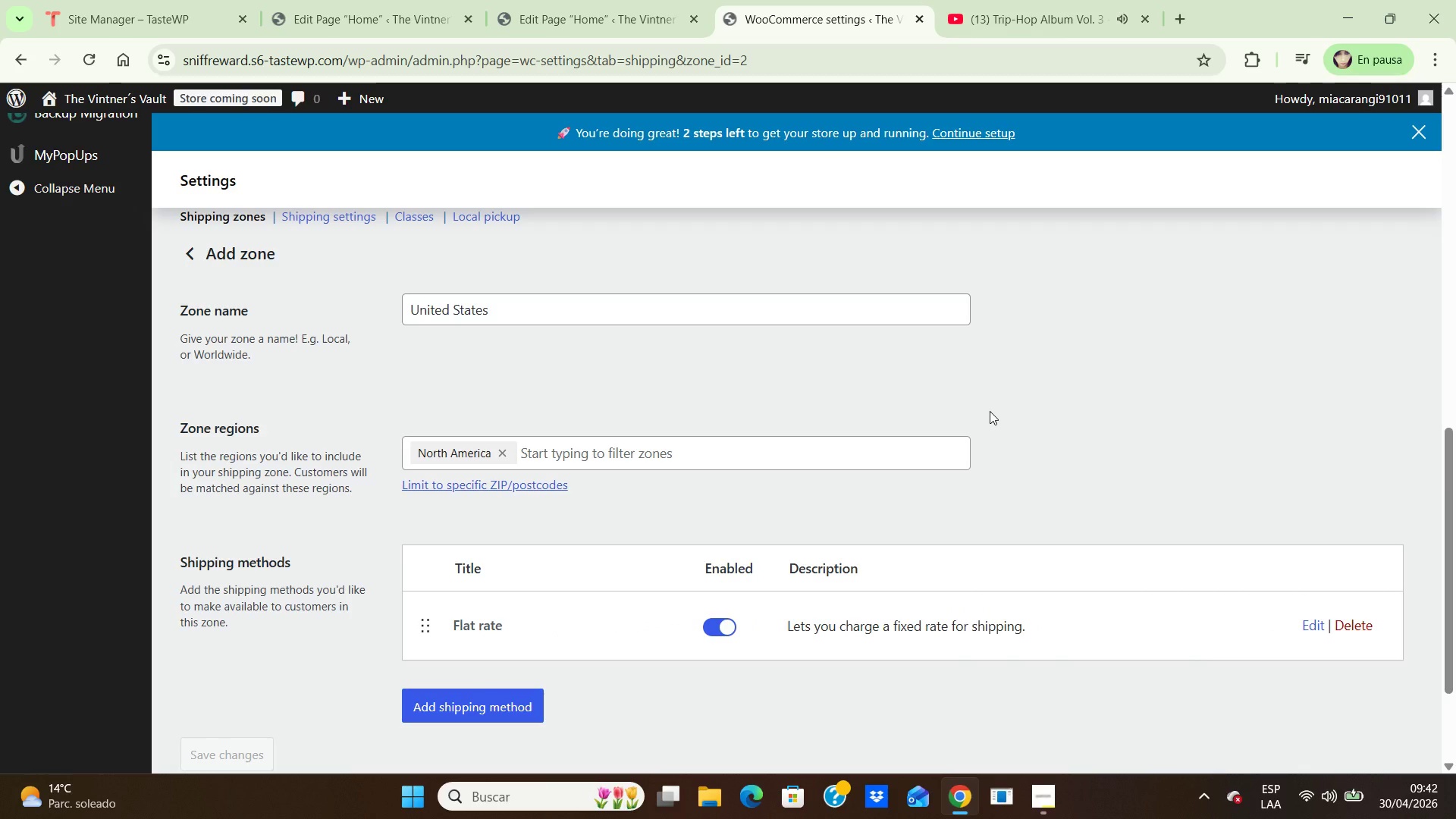 
scroll: coordinate [1013, 426], scroll_direction: up, amount: 2.0
 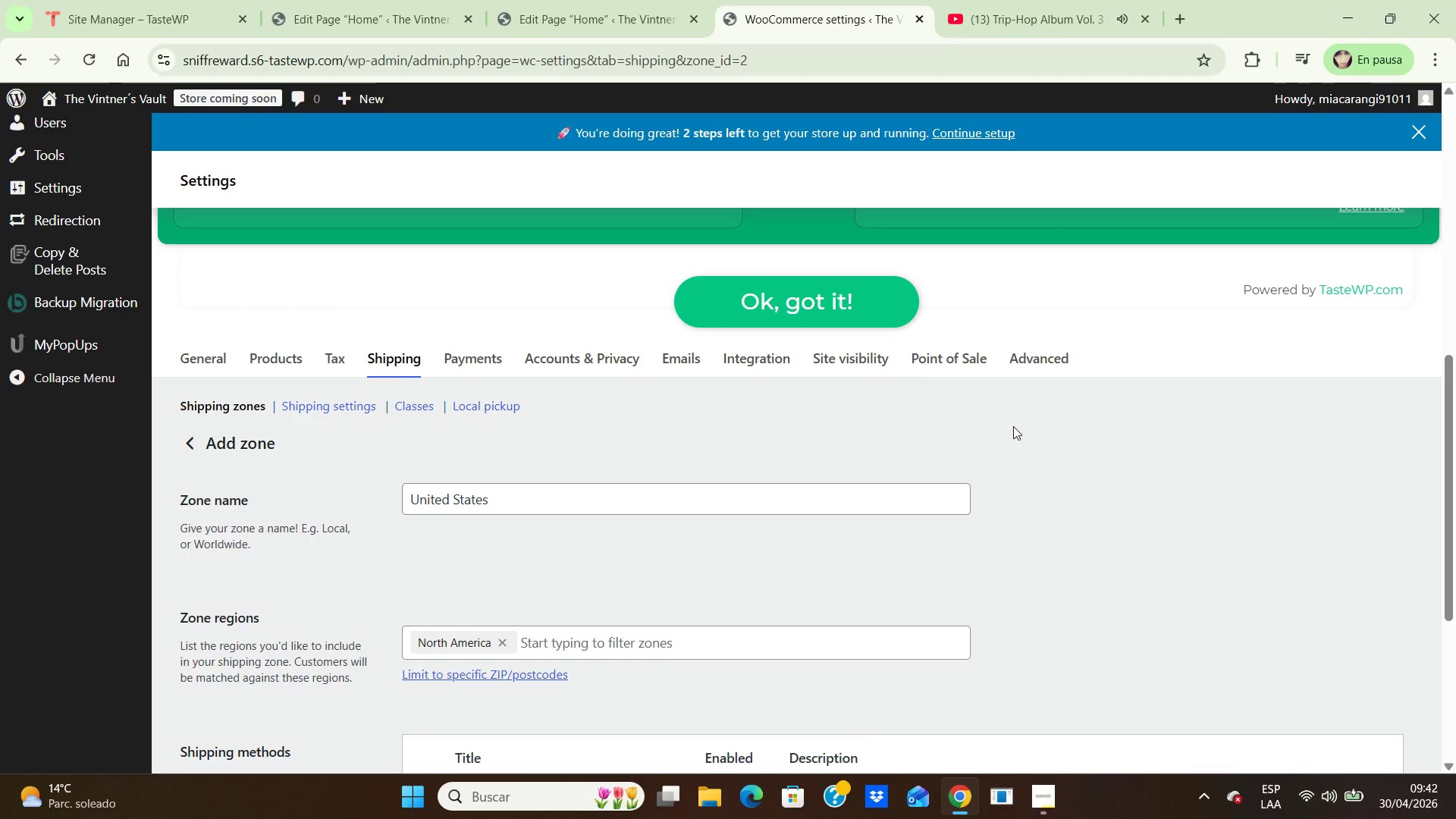 
scroll: coordinate [1013, 426], scroll_direction: down, amount: 2.0
 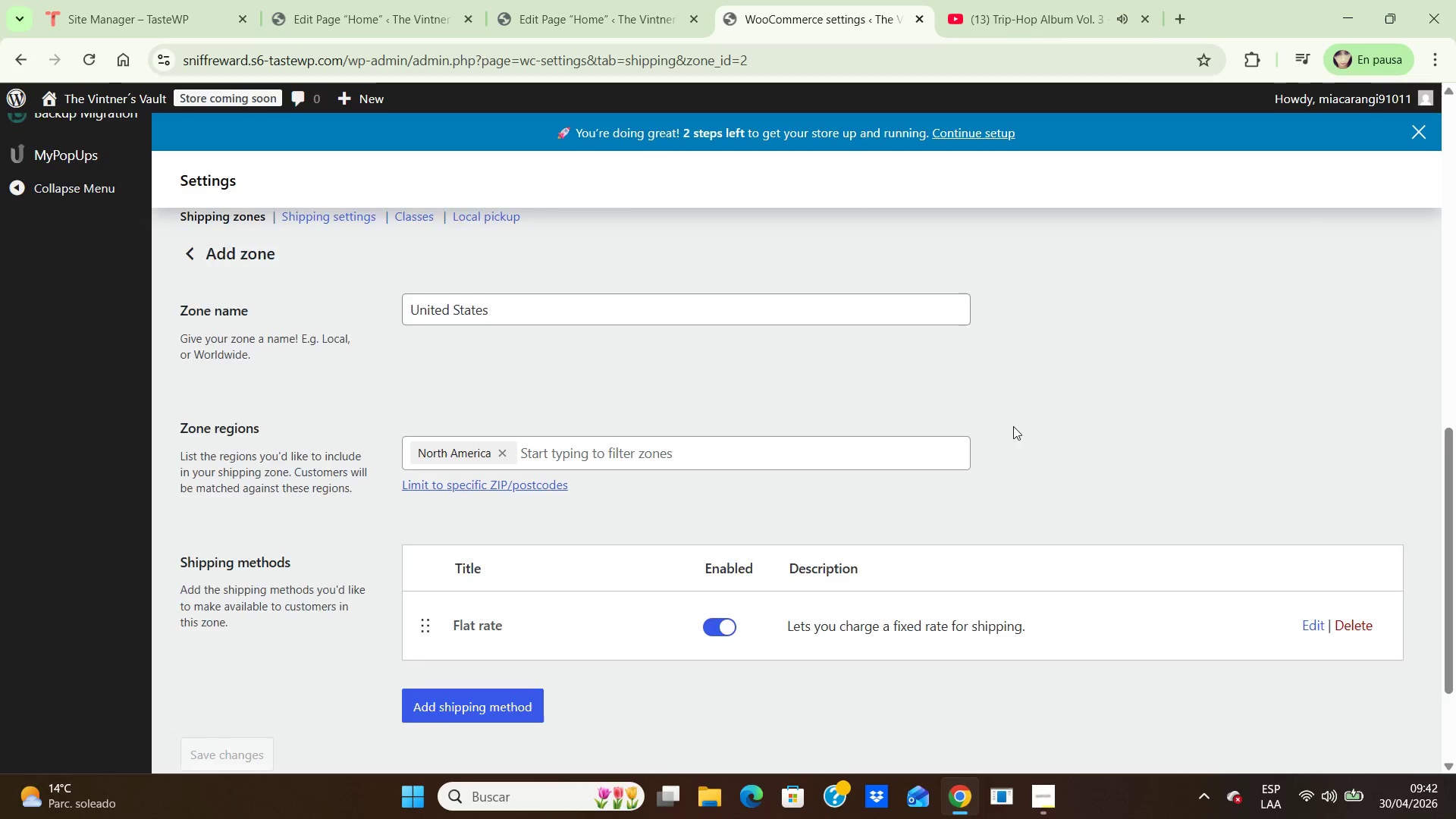 
scroll: coordinate [1013, 426], scroll_direction: up, amount: 1.0
 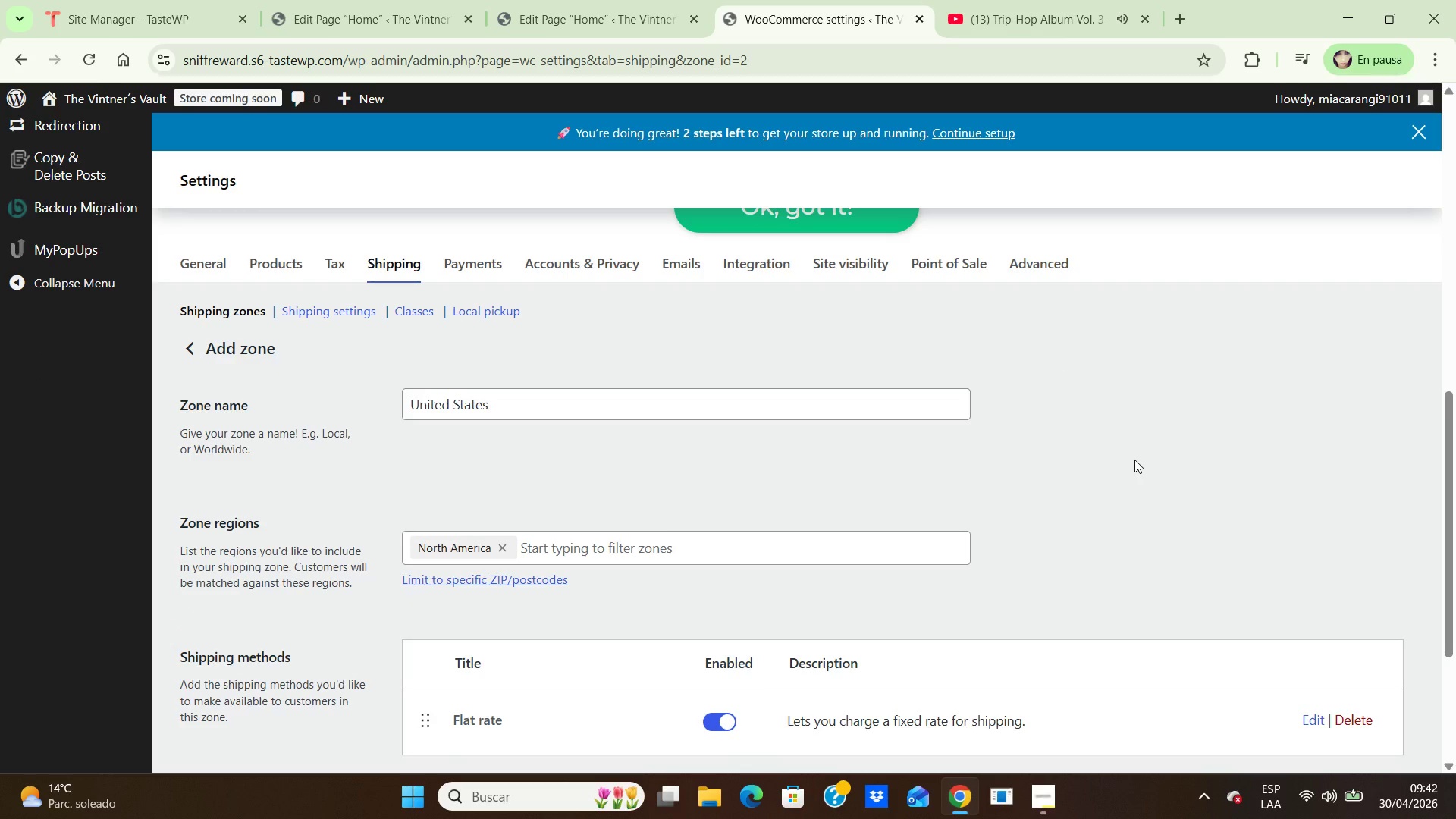 
key(PrintScreen)
 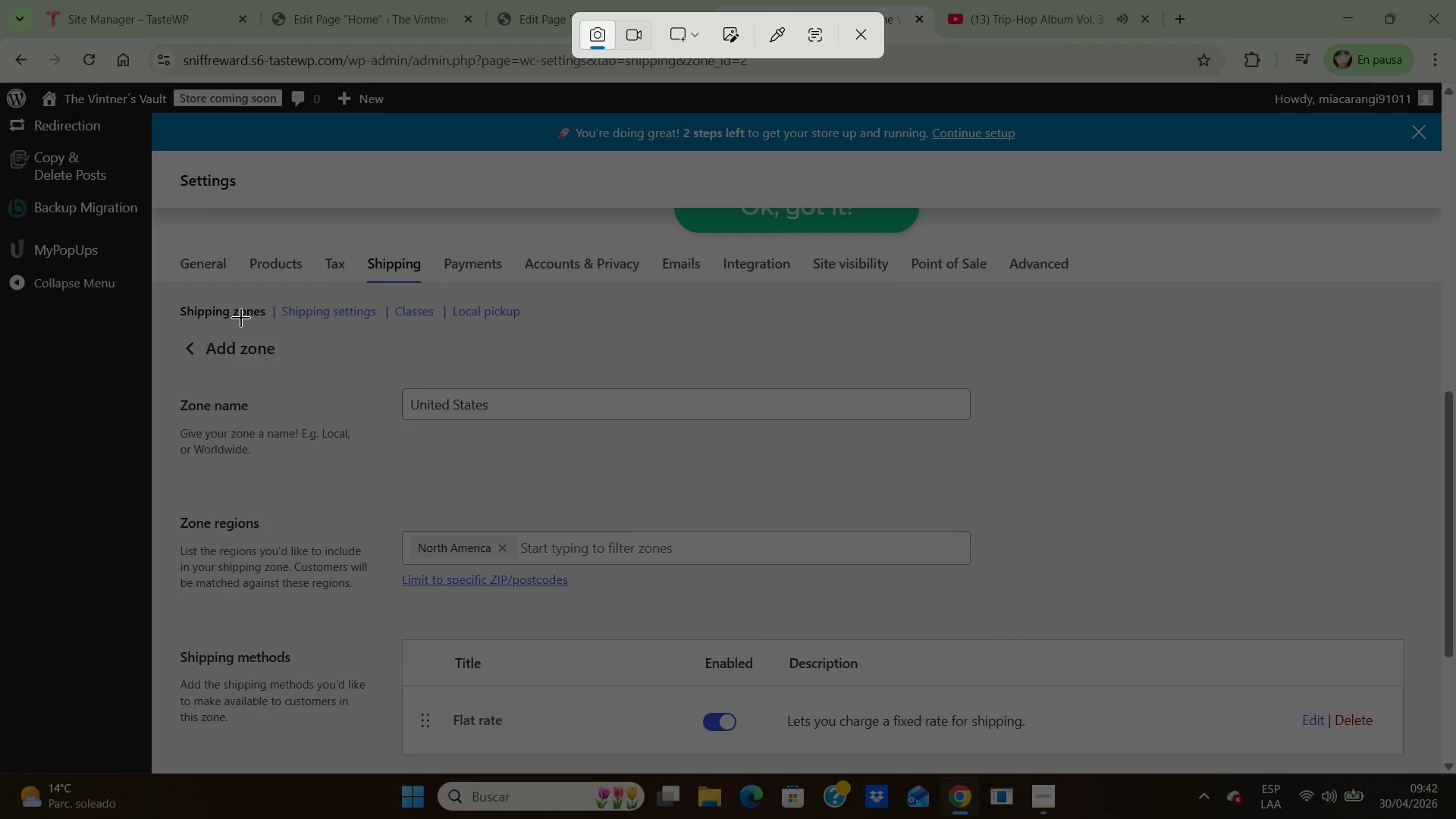 
left_click_drag(start_coordinate=[159, 278], to_coordinate=[1429, 767])
 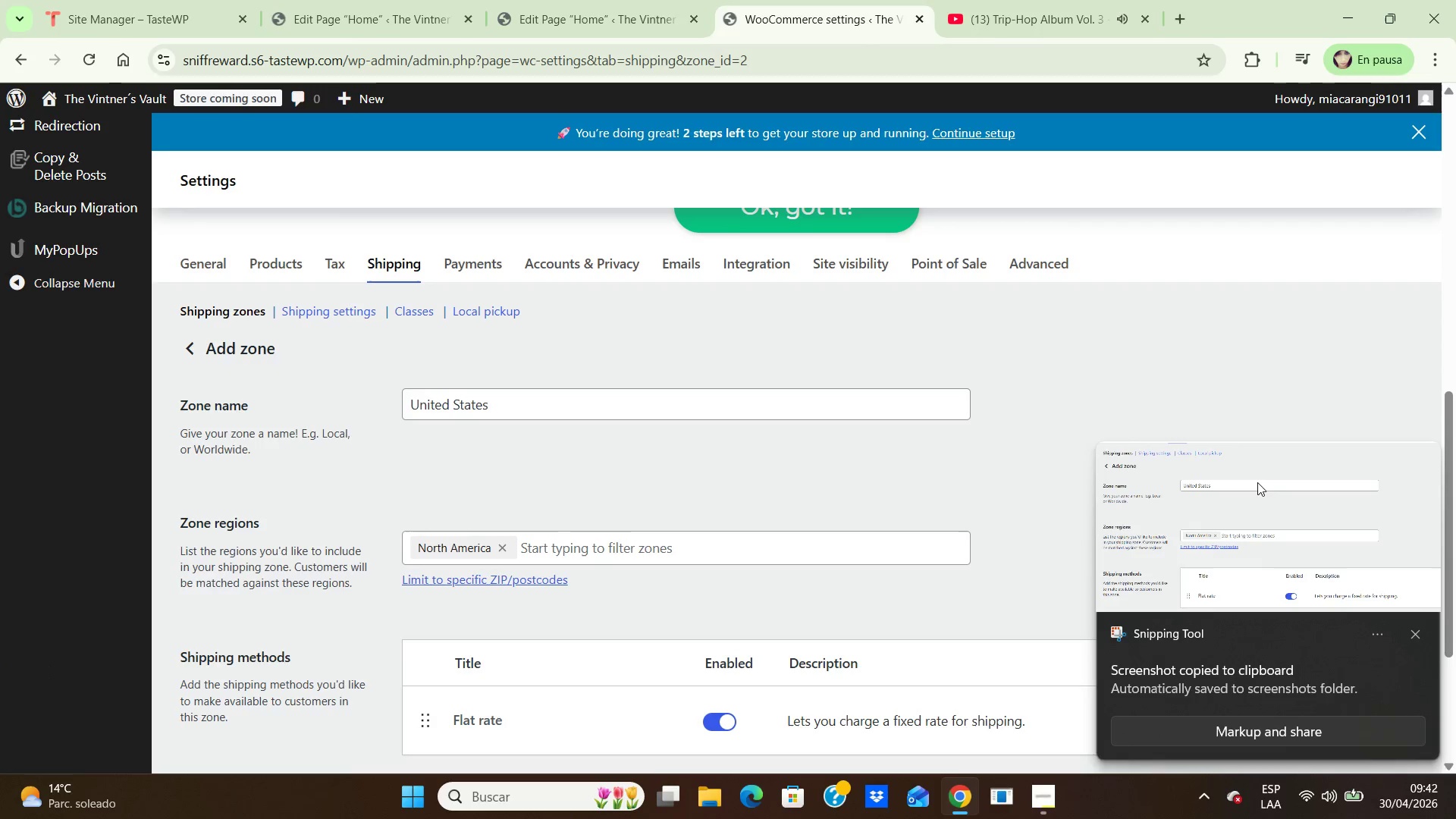 
double_click([1256, 484])
 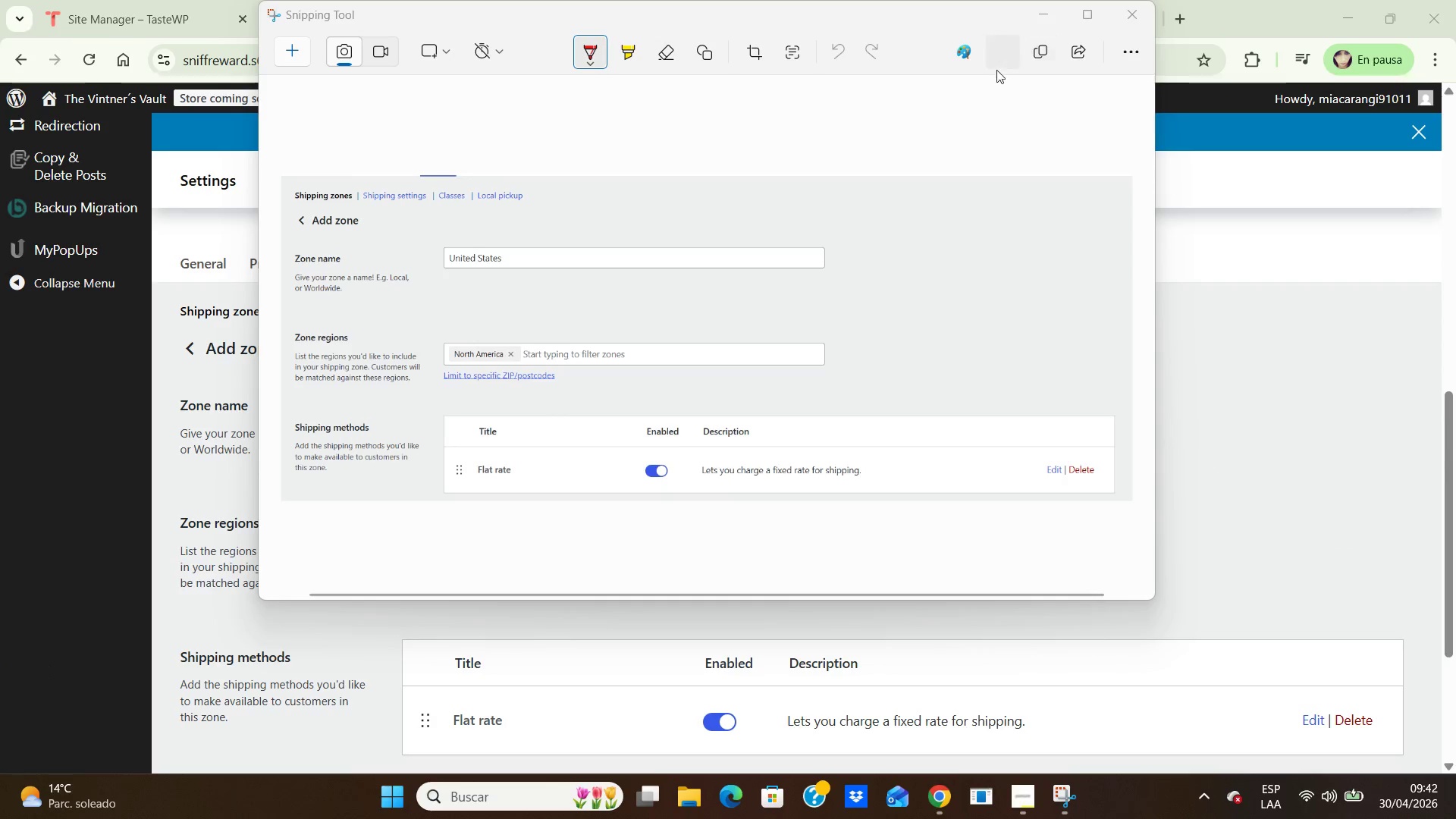 
left_click([995, 48])
 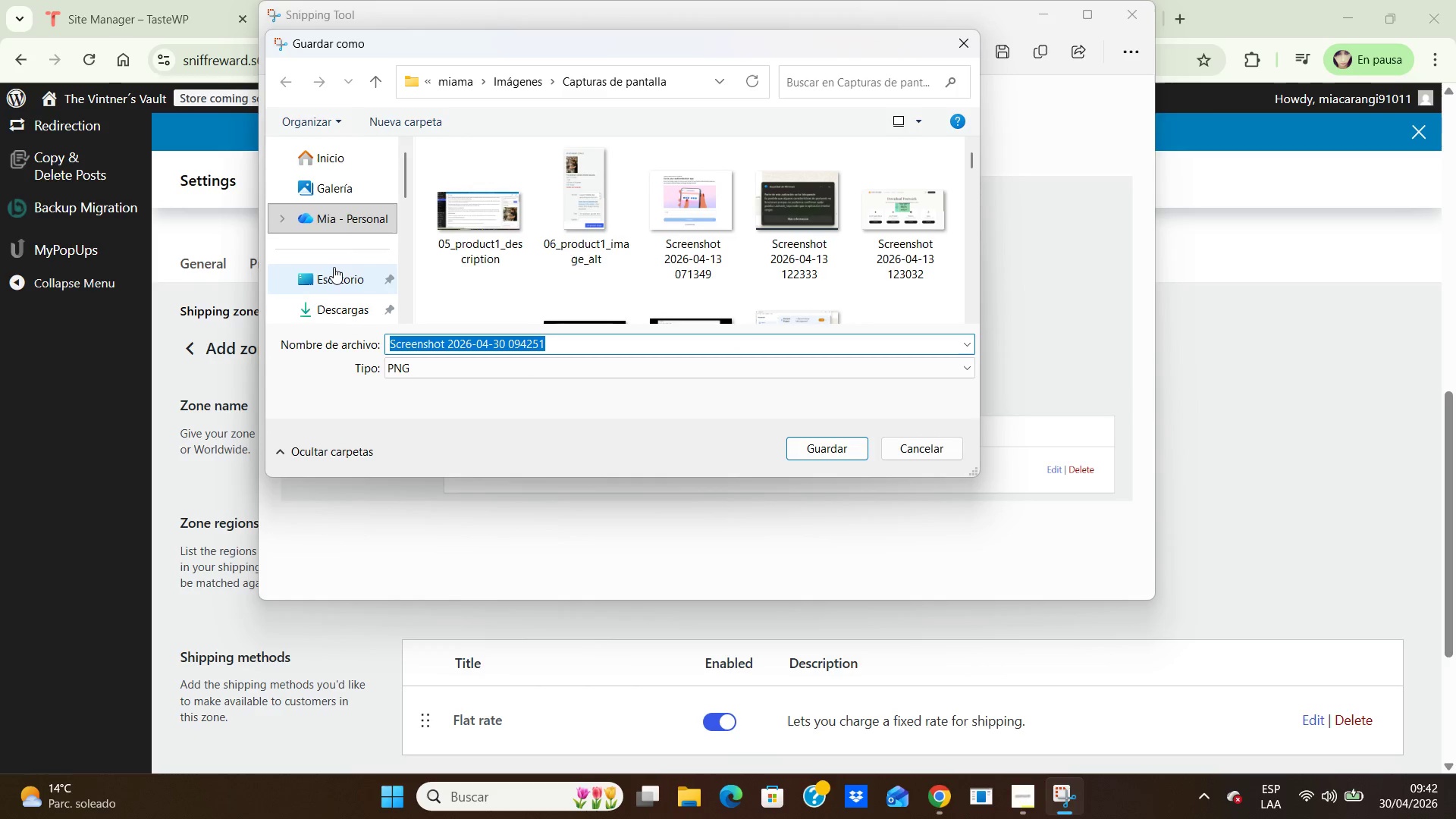 
double_click([338, 267])
 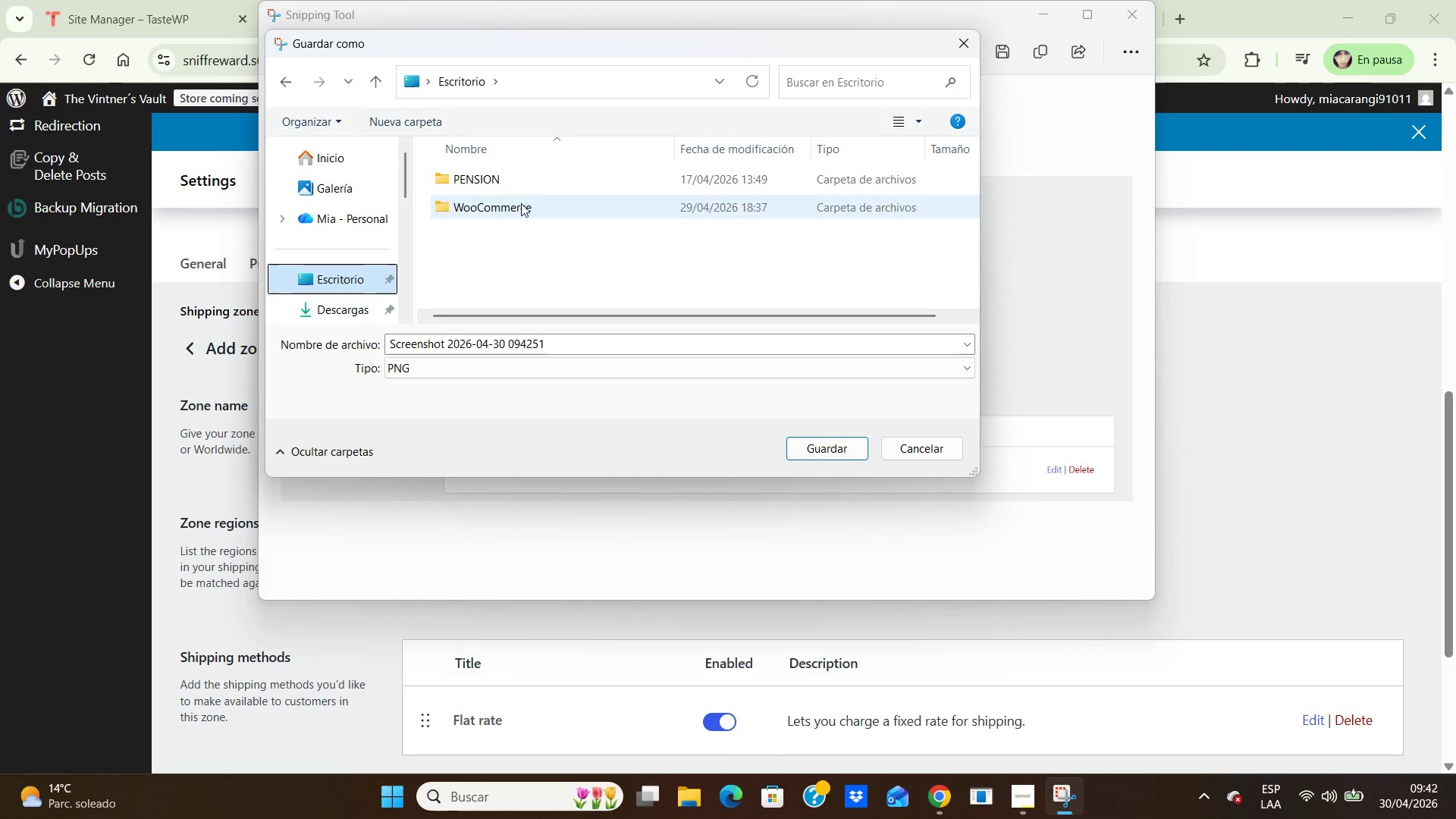 
double_click([519, 202])
 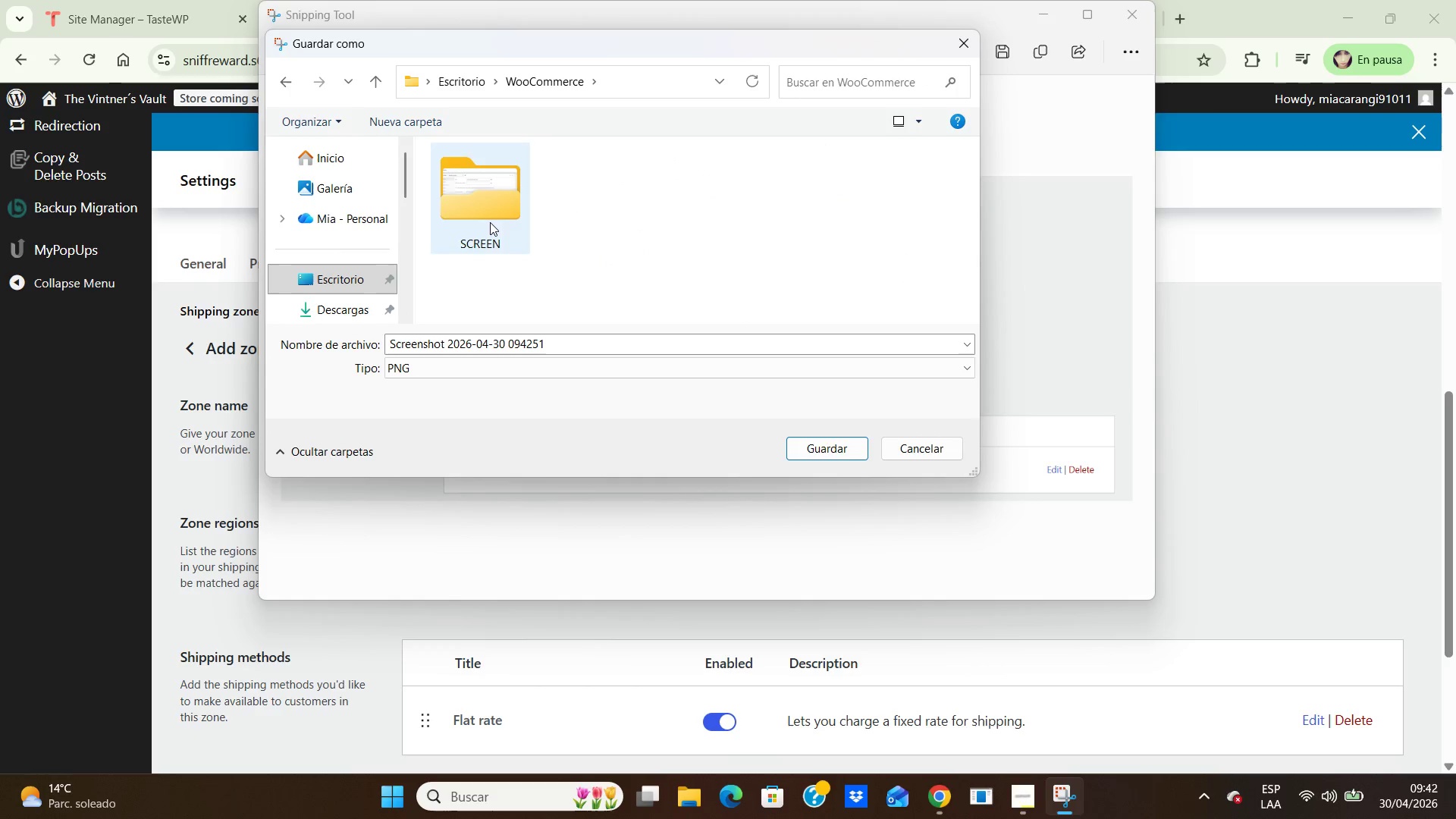 
double_click([490, 222])
 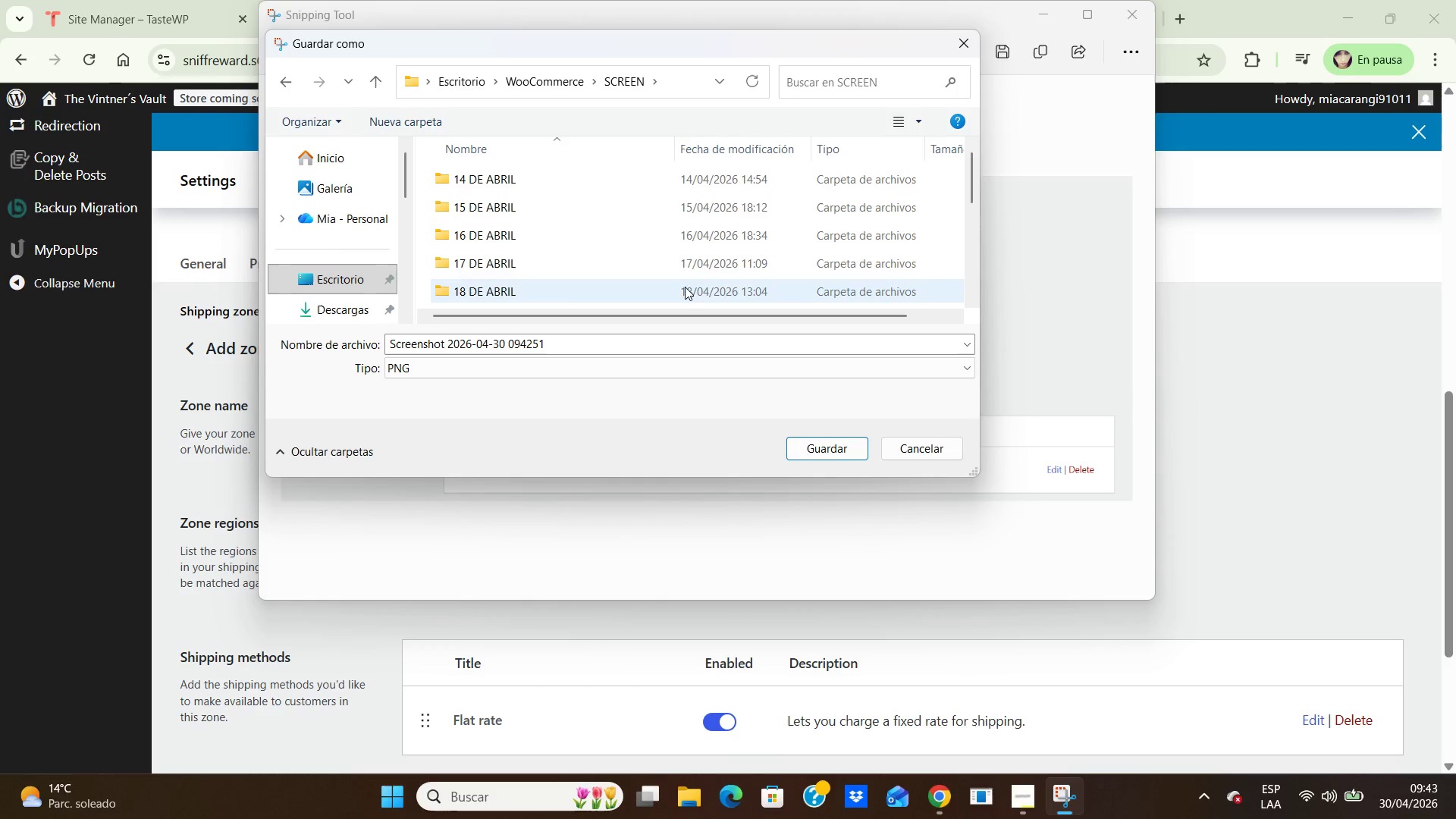 
scroll: coordinate [681, 284], scroll_direction: down, amount: 4.0
 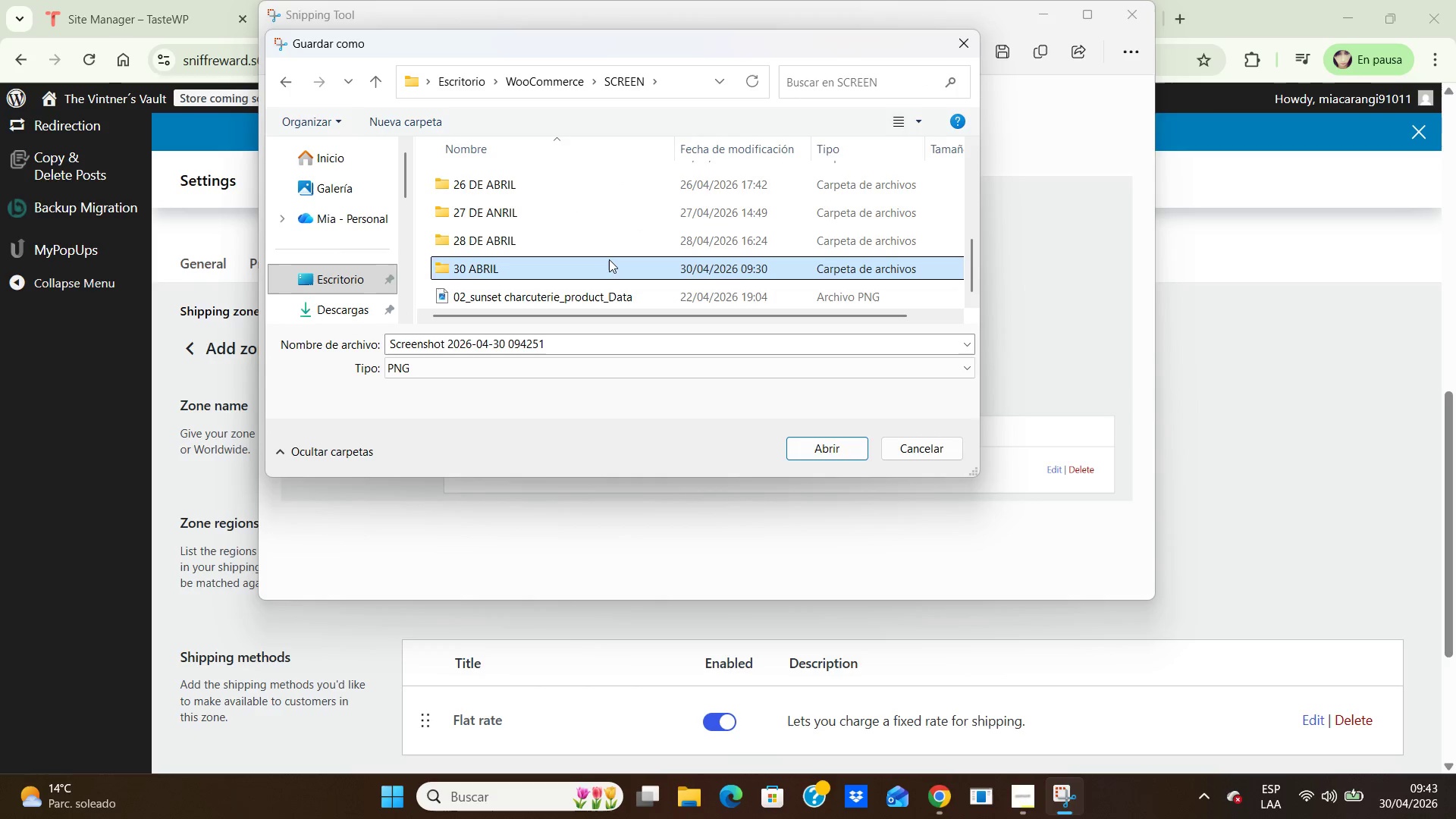 
double_click([609, 259])
 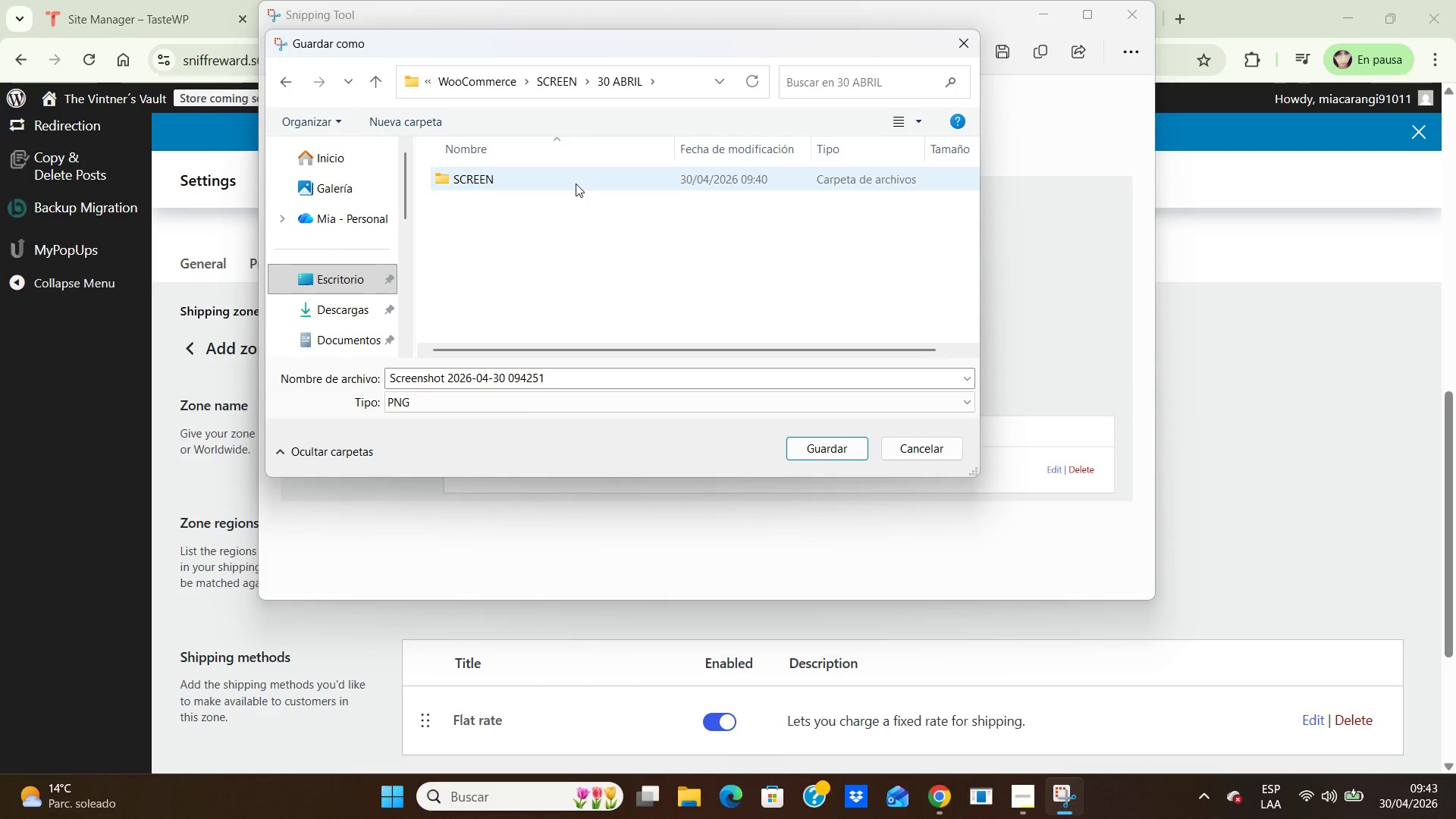 
double_click([576, 184])
 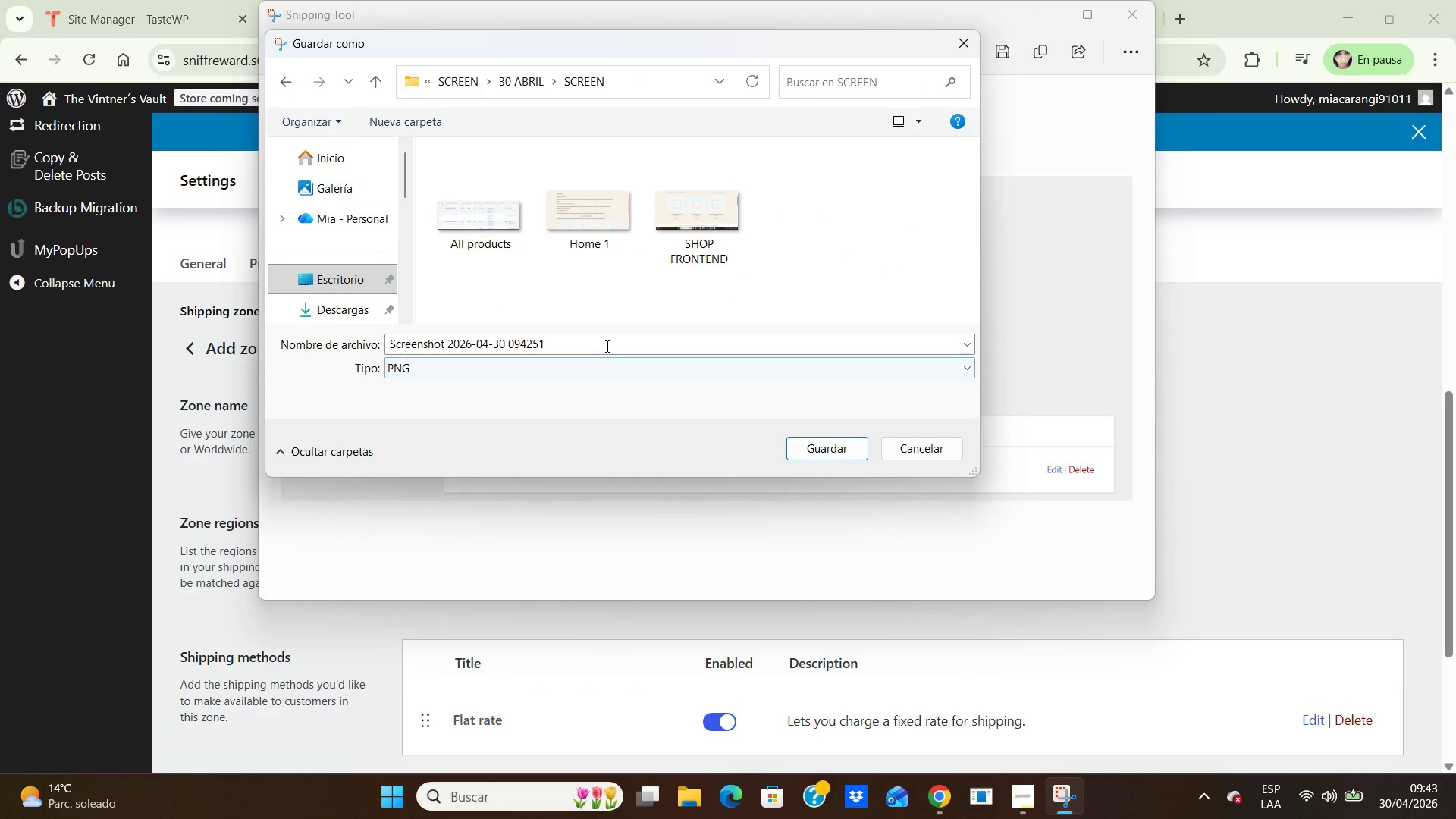 
left_click([605, 343])
 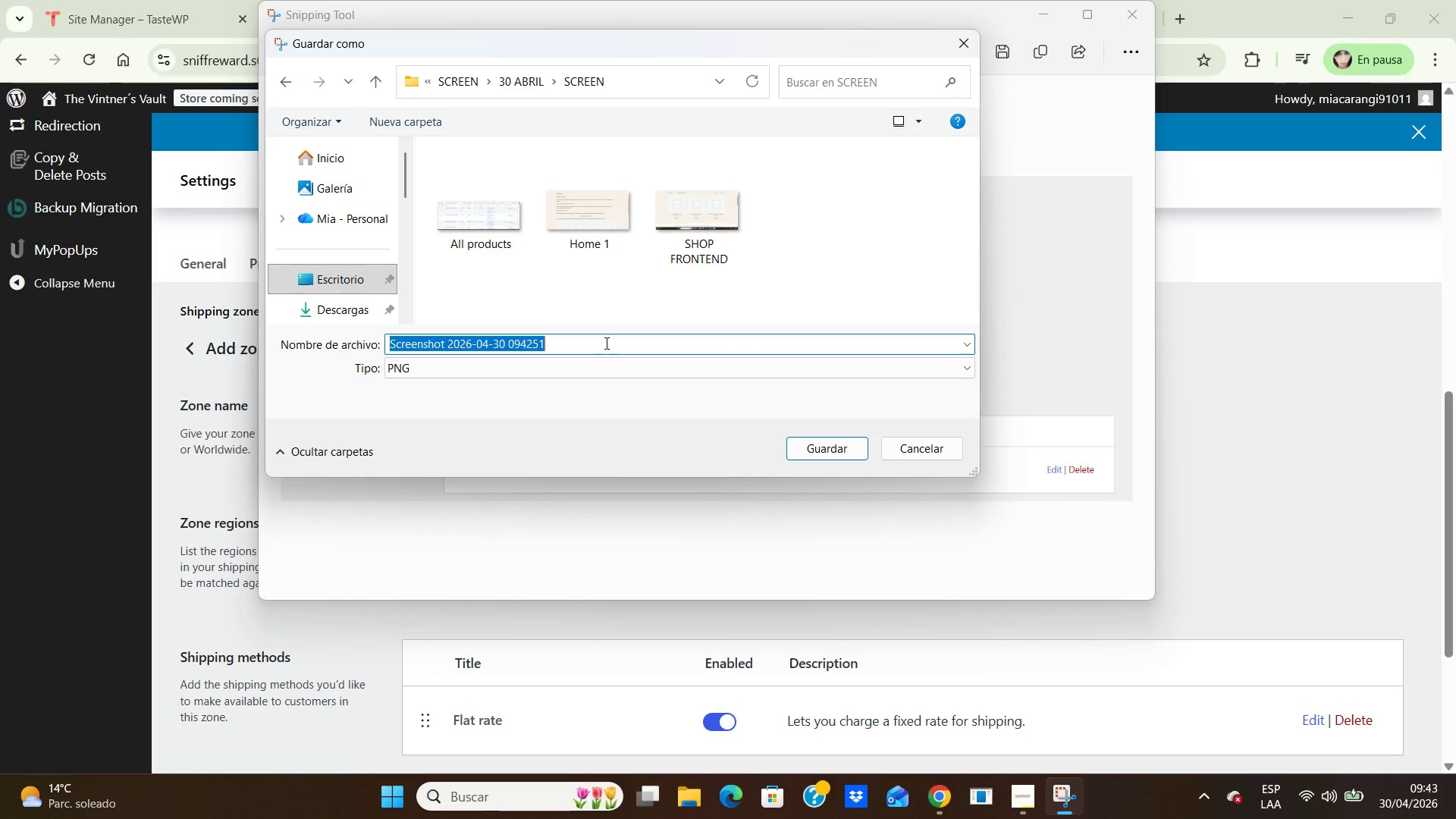 
type(Shipping Zones)
 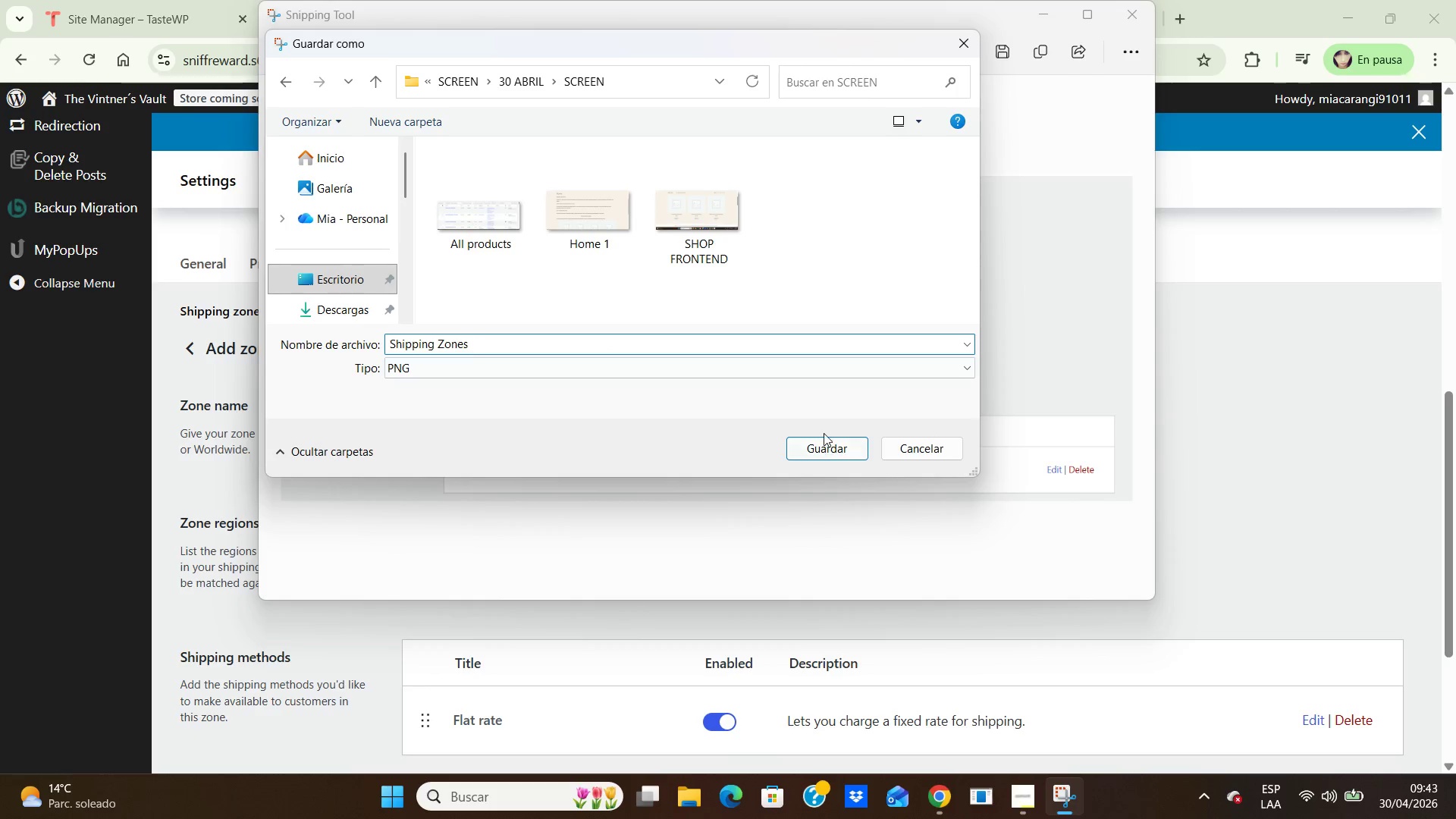 
left_click([823, 442])
 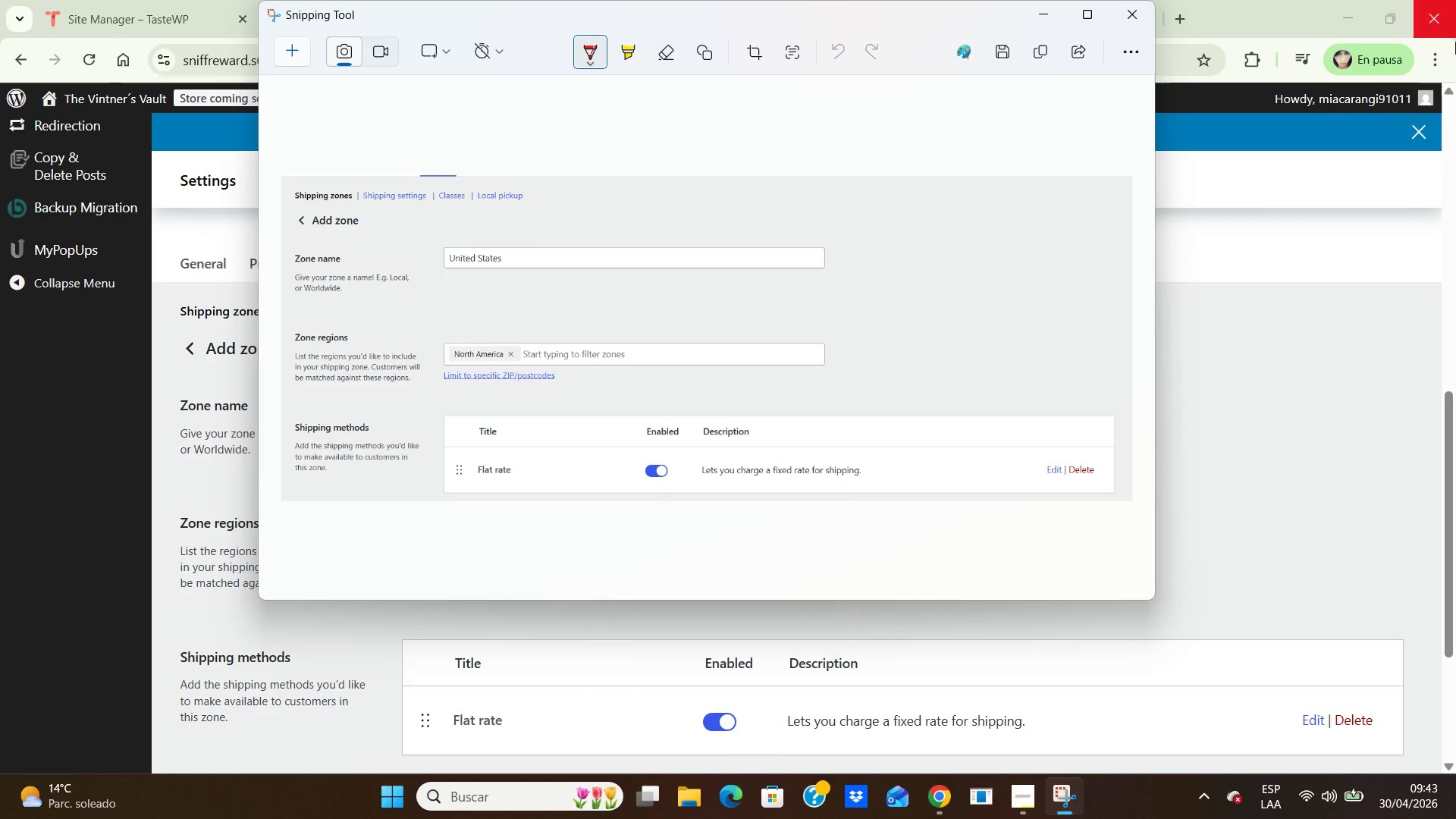 
wait(5.72)
 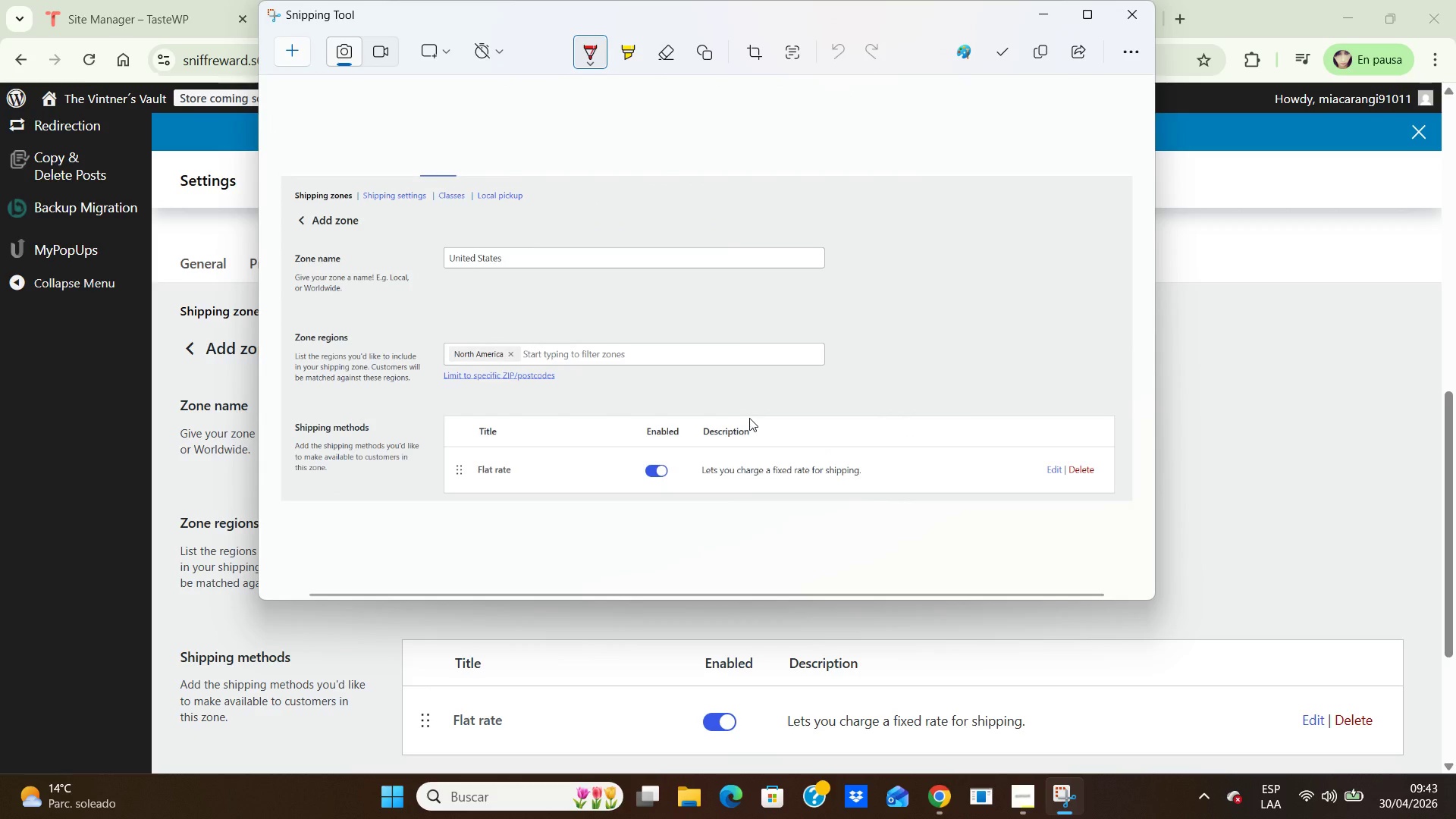 
left_click([1130, 18])
 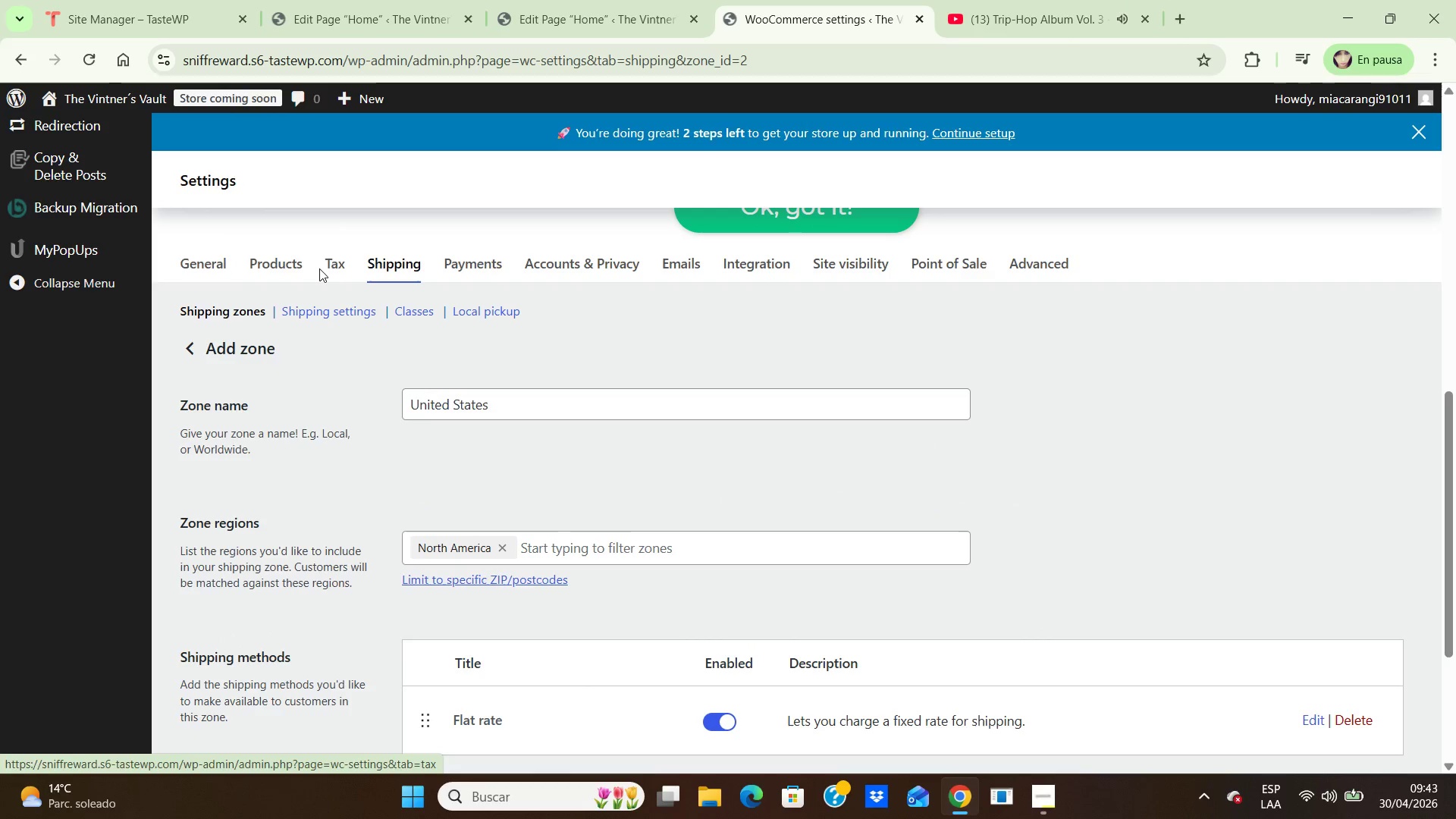 
left_click([335, 265])
 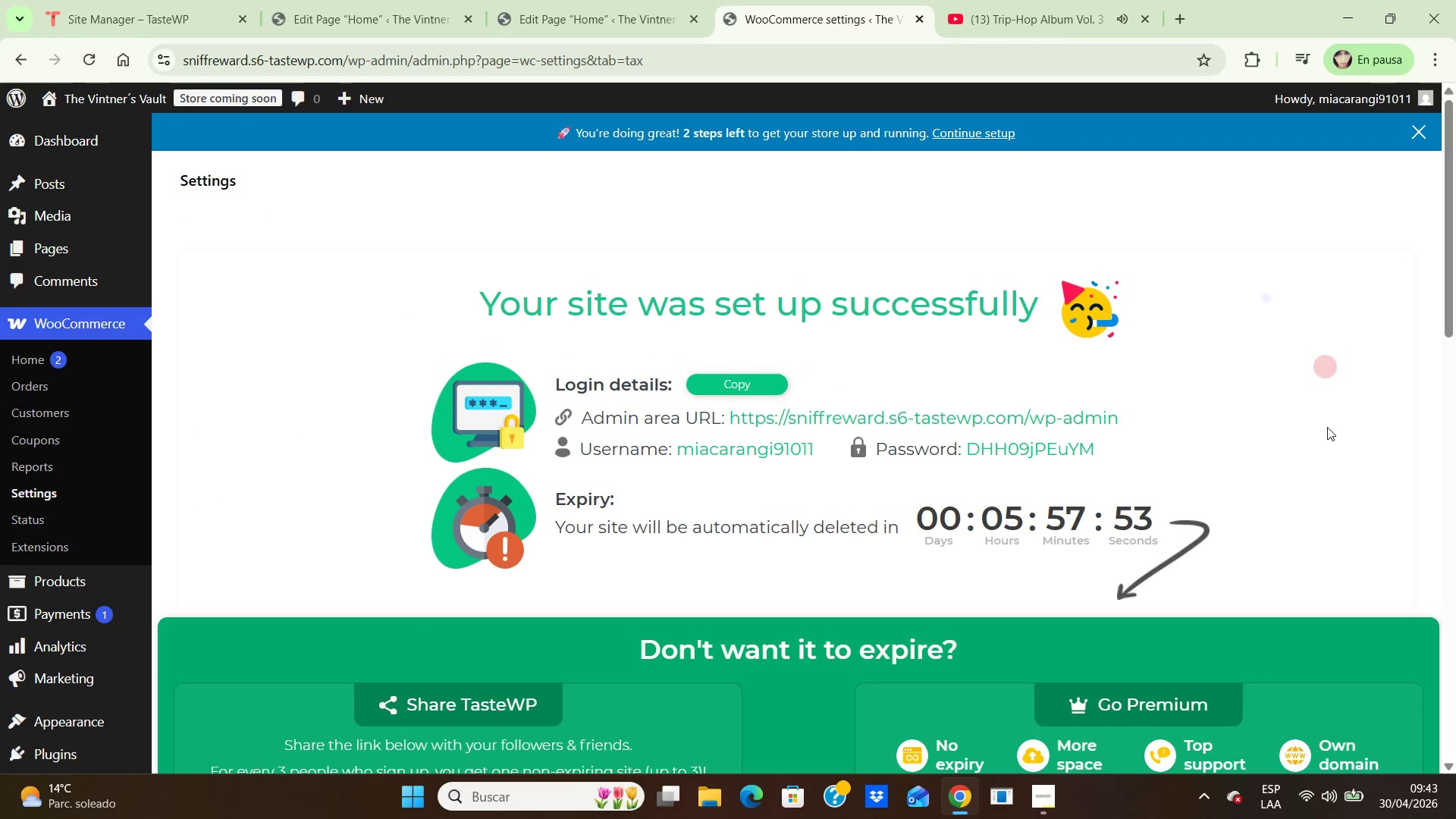 
wait(9.56)
 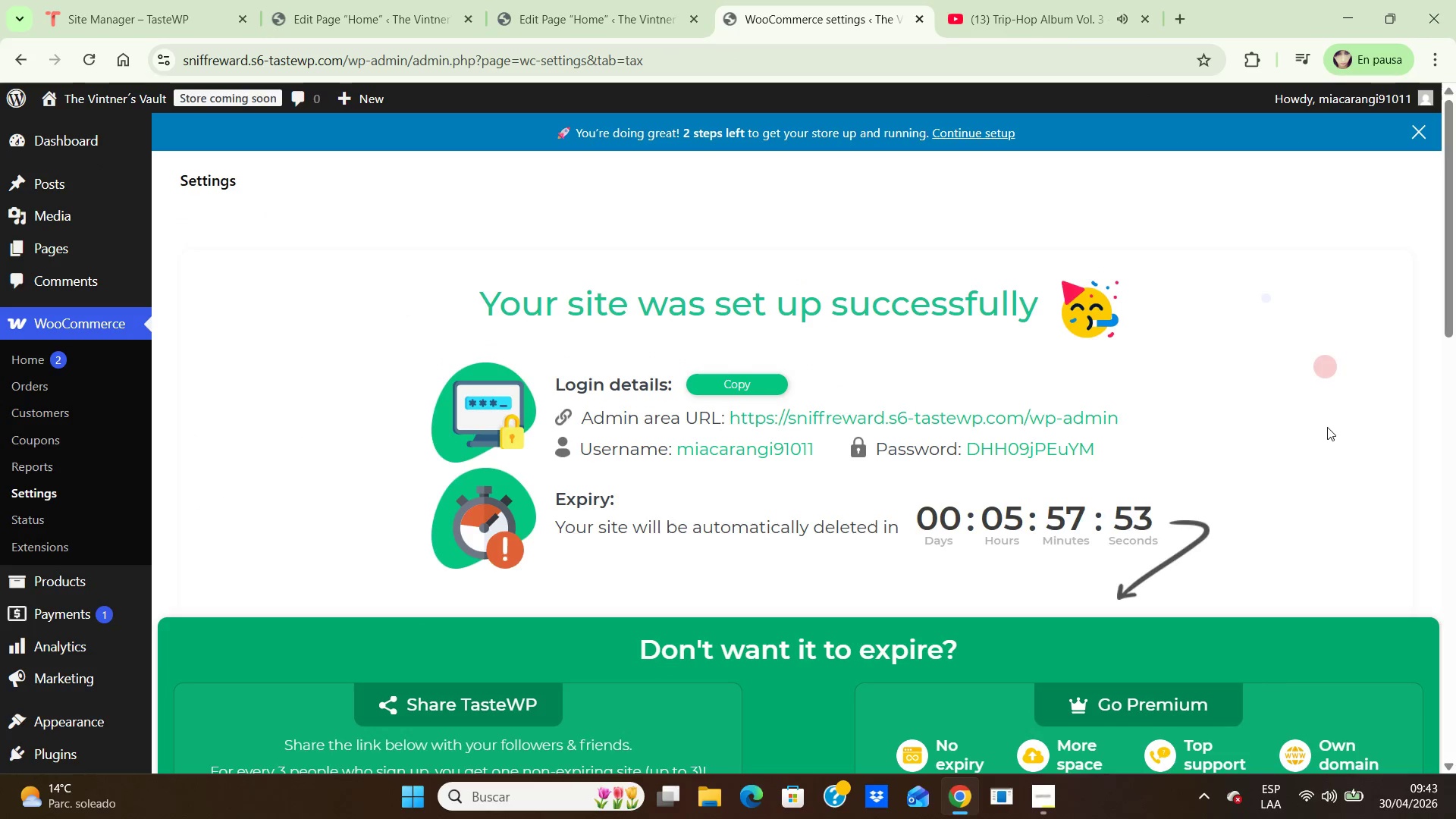 
scroll: coordinate [1291, 425], scroll_direction: down, amount: 7.0
 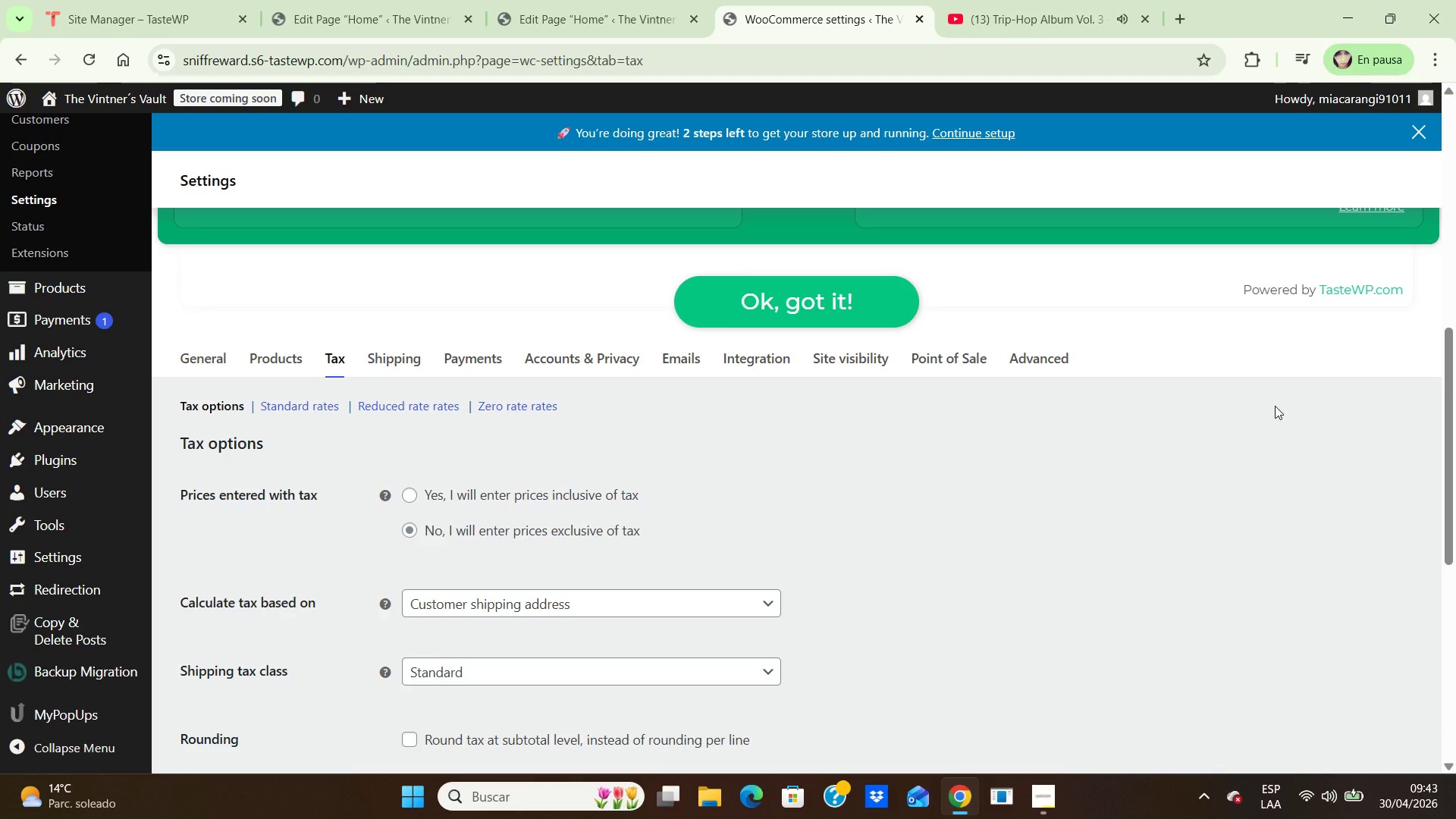 
wait(17.22)
 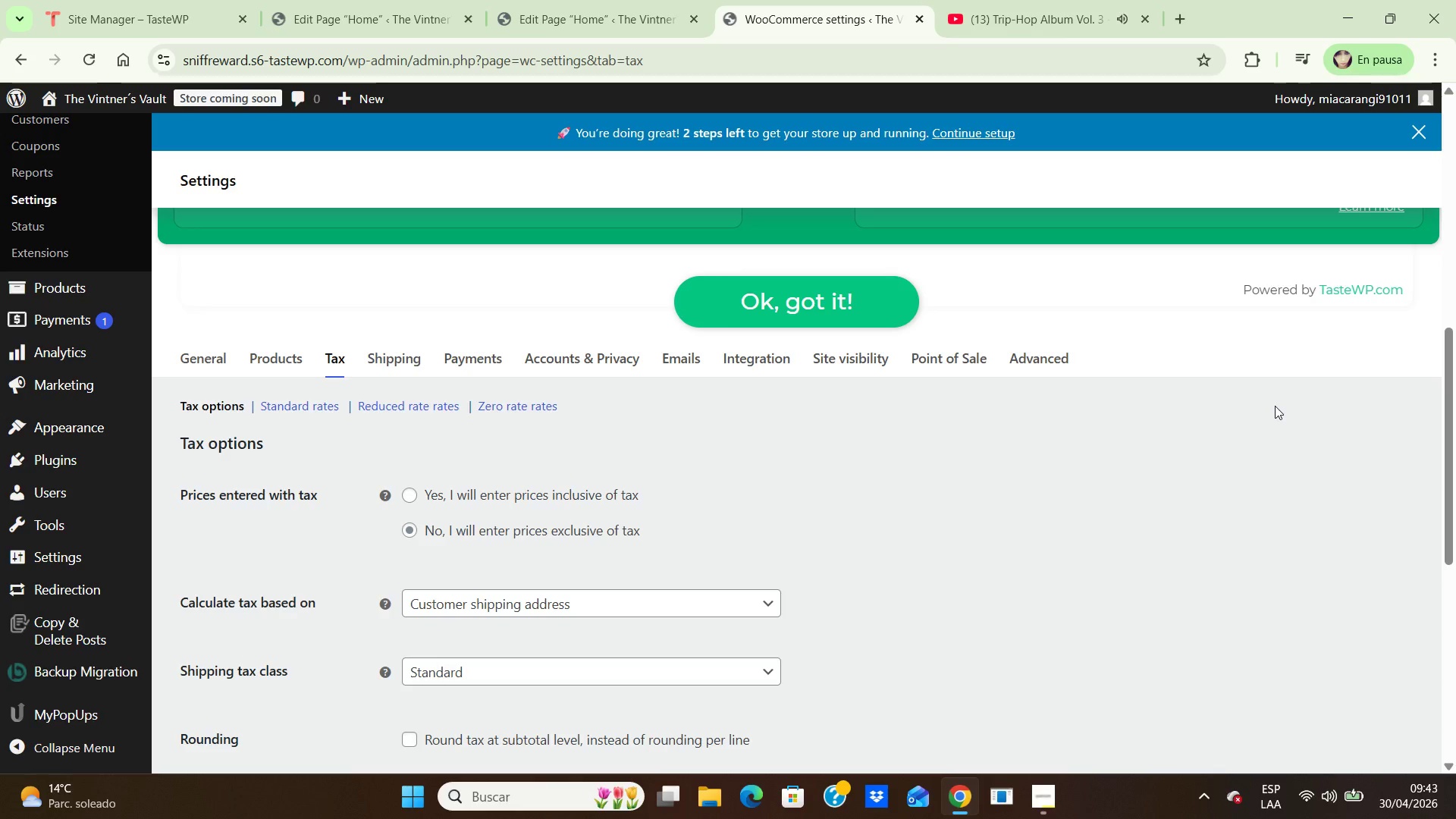 
scroll: coordinate [1217, 436], scroll_direction: down, amount: 5.0
 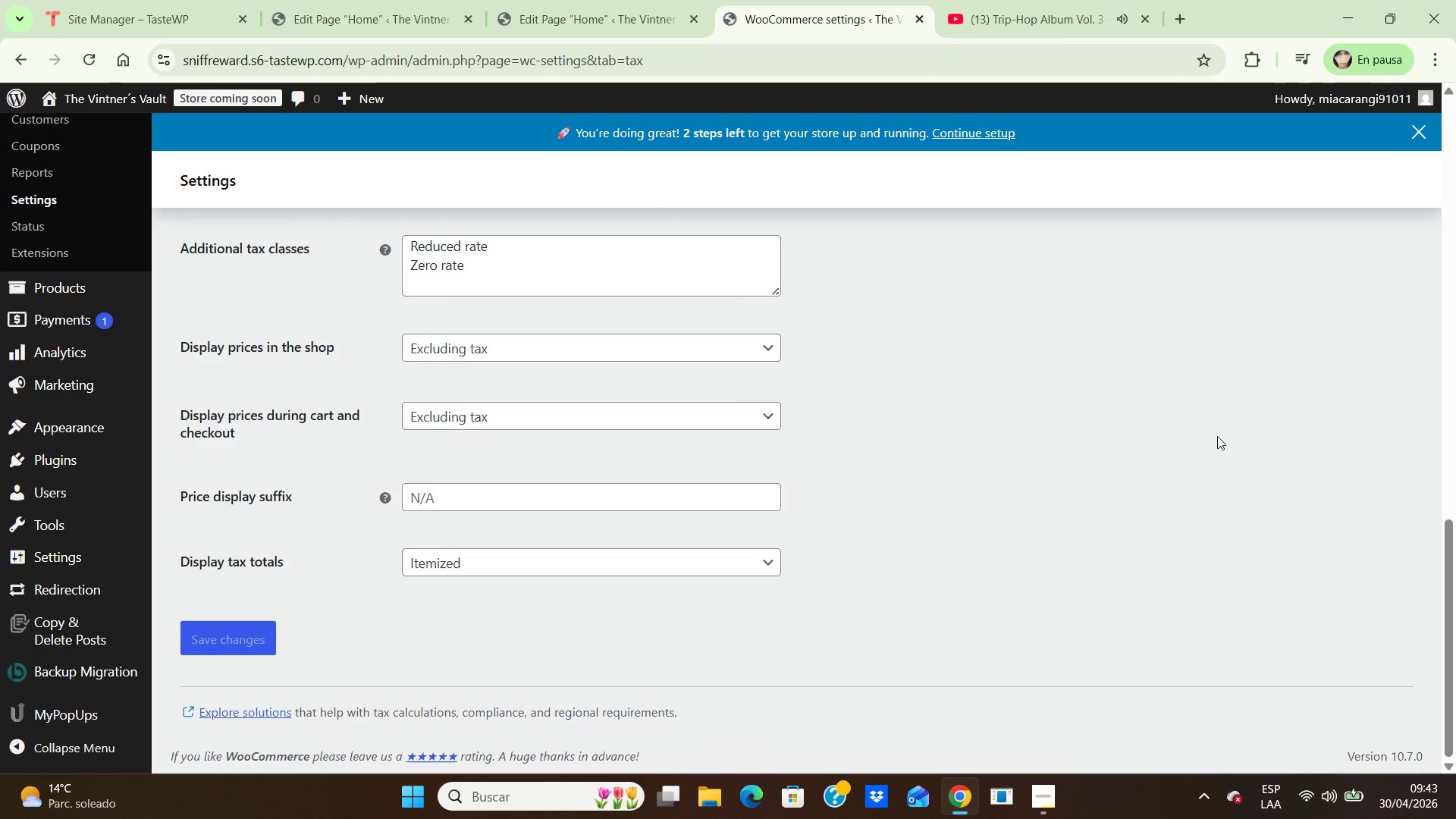 
scroll: coordinate [1217, 436], scroll_direction: up, amount: 5.0
 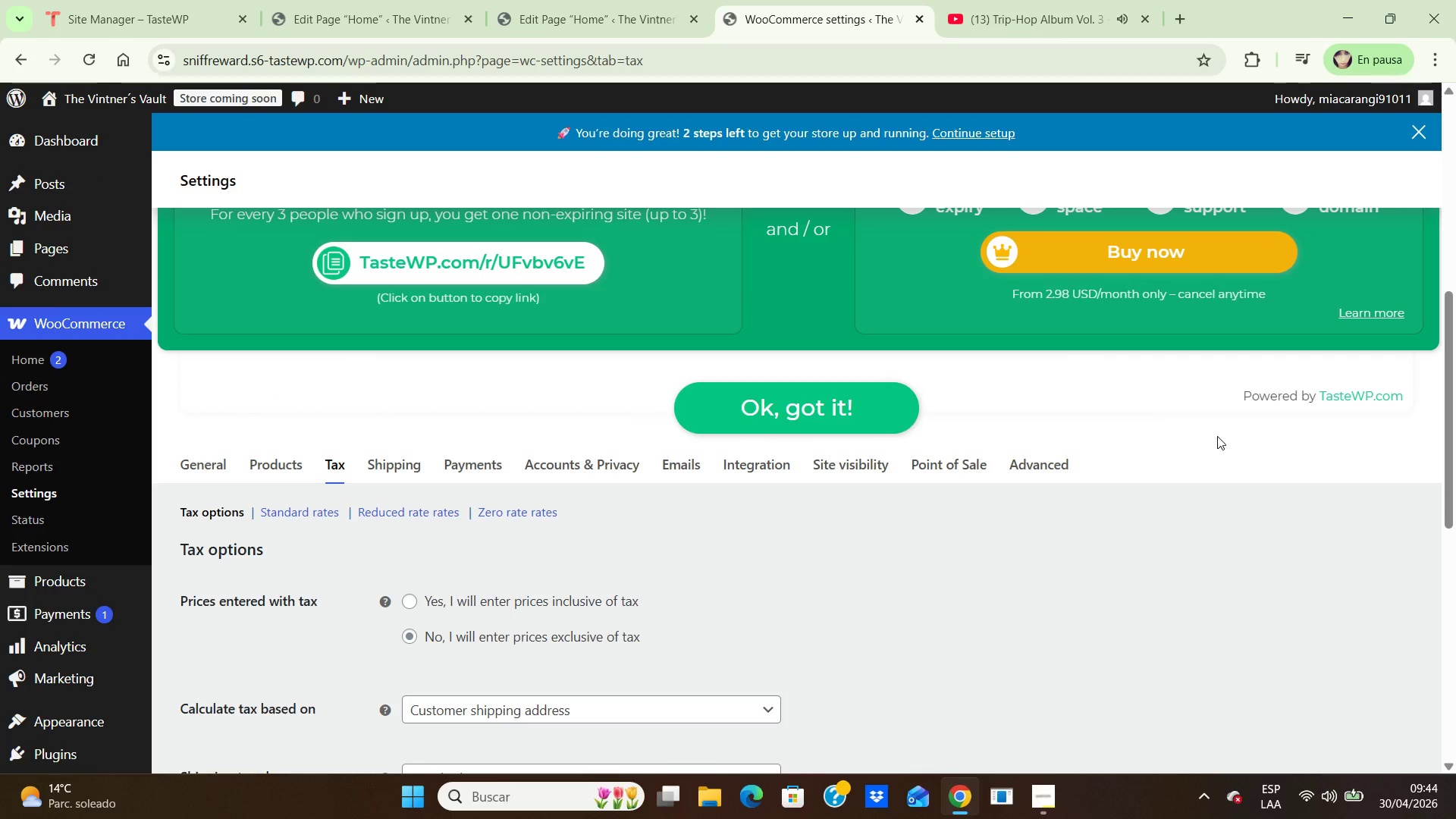 
scroll: coordinate [1217, 436], scroll_direction: down, amount: 1.0
 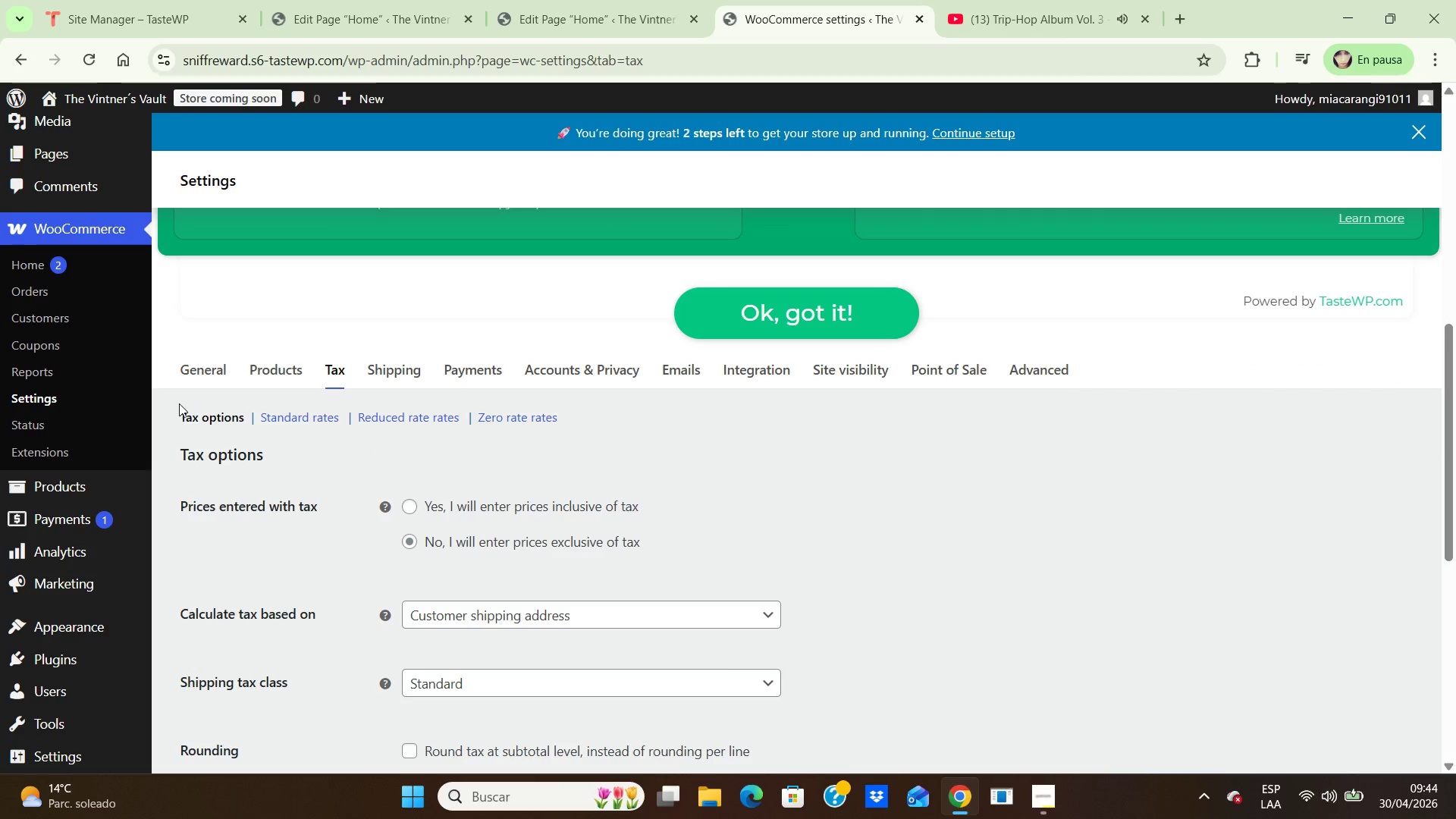 
left_click([322, 421])
 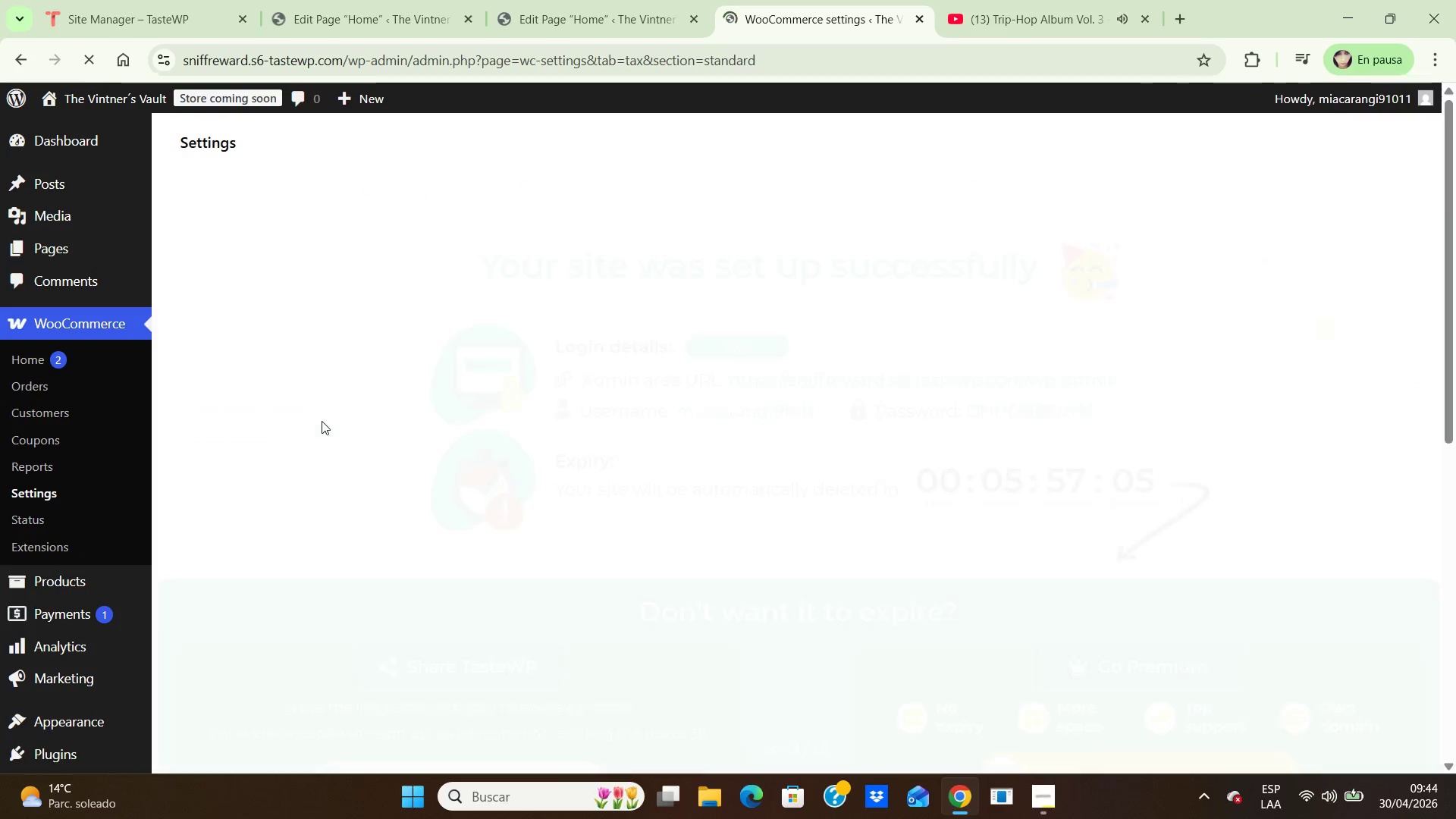 
scroll: coordinate [447, 425], scroll_direction: down, amount: 6.0
 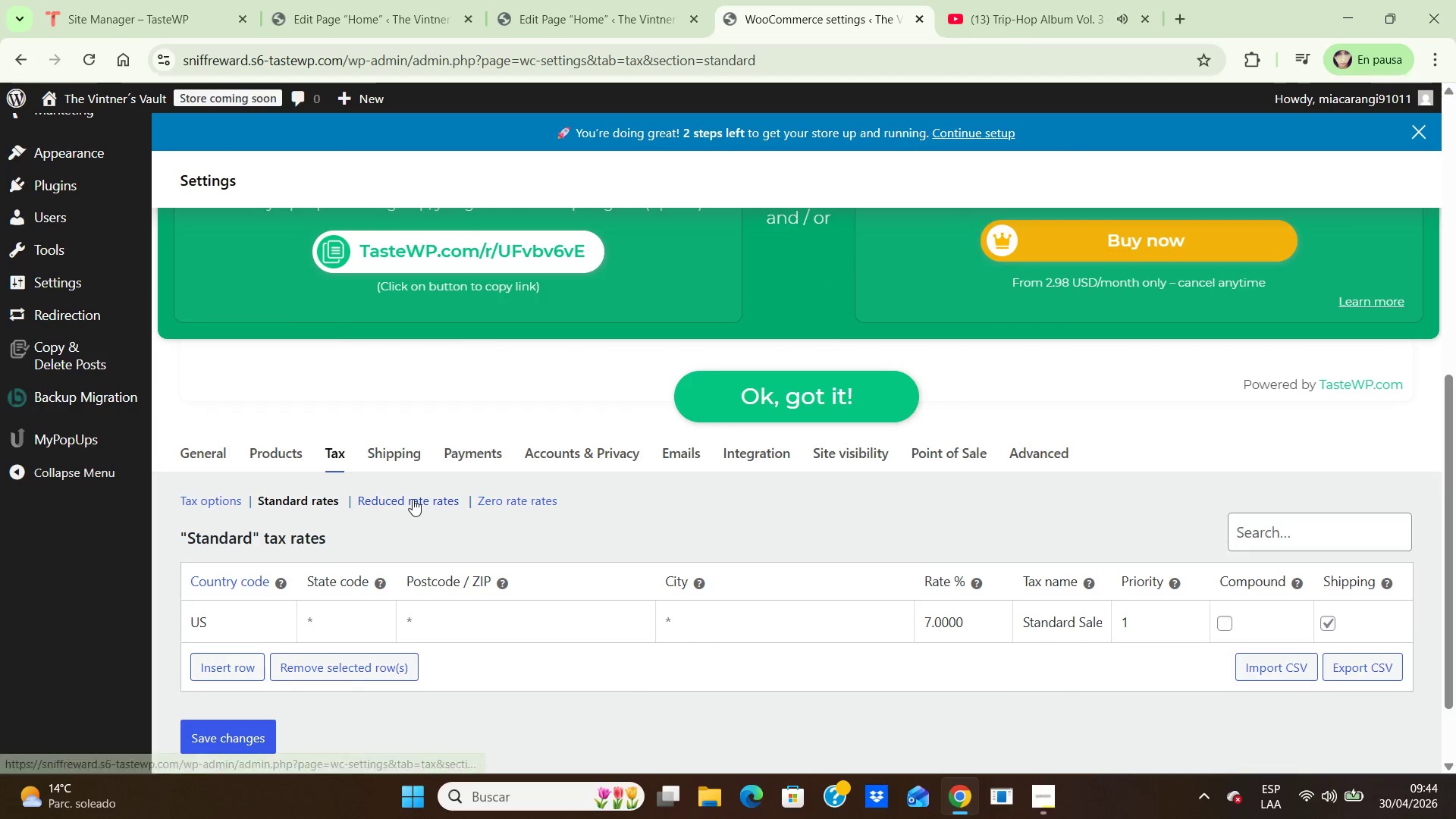 
left_click([413, 499])
 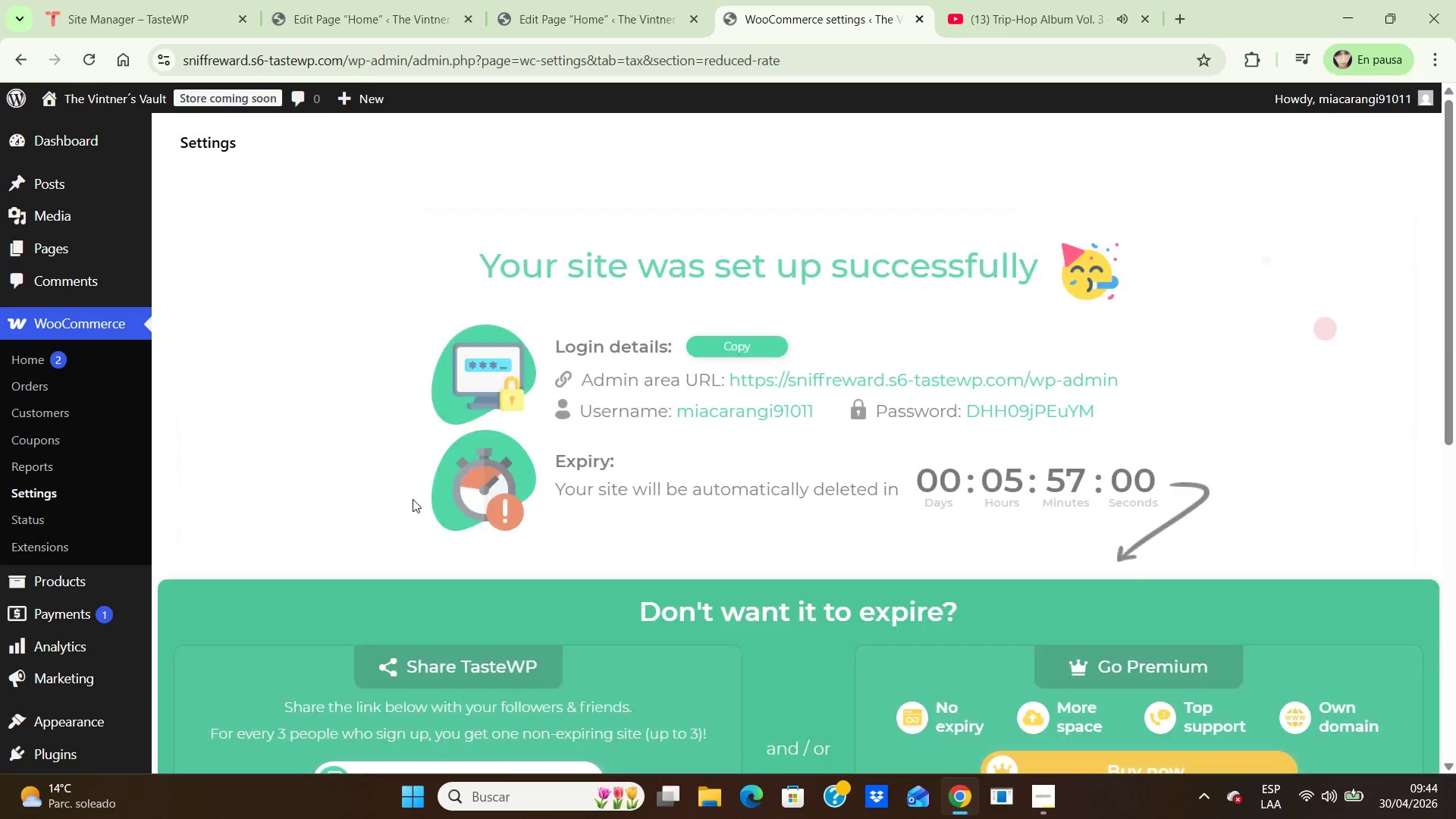 
scroll: coordinate [410, 488], scroll_direction: down, amount: 3.0
 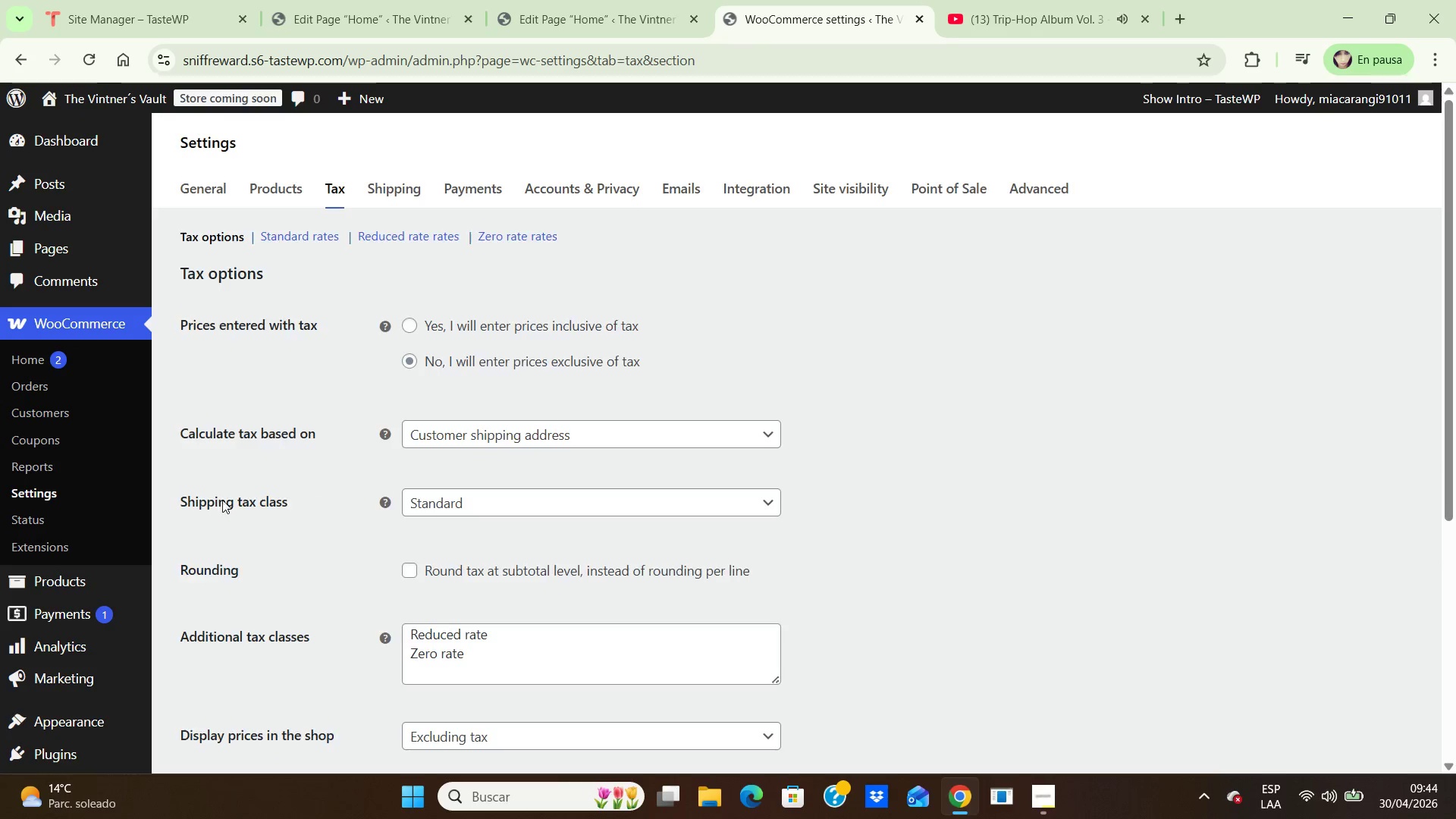 
wait(6.25)
 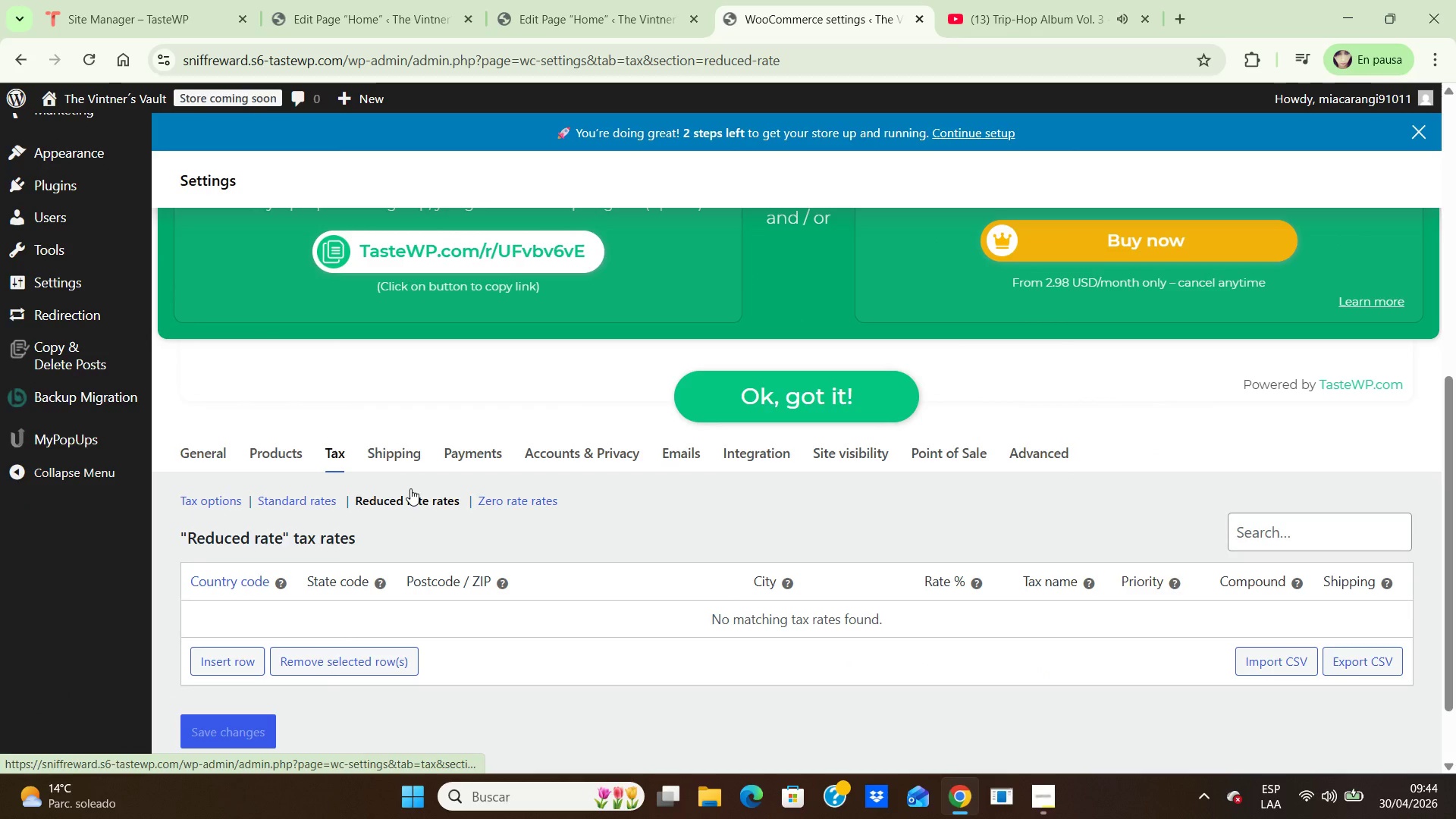 
scroll: coordinate [1204, 456], scroll_direction: down, amount: 8.0
 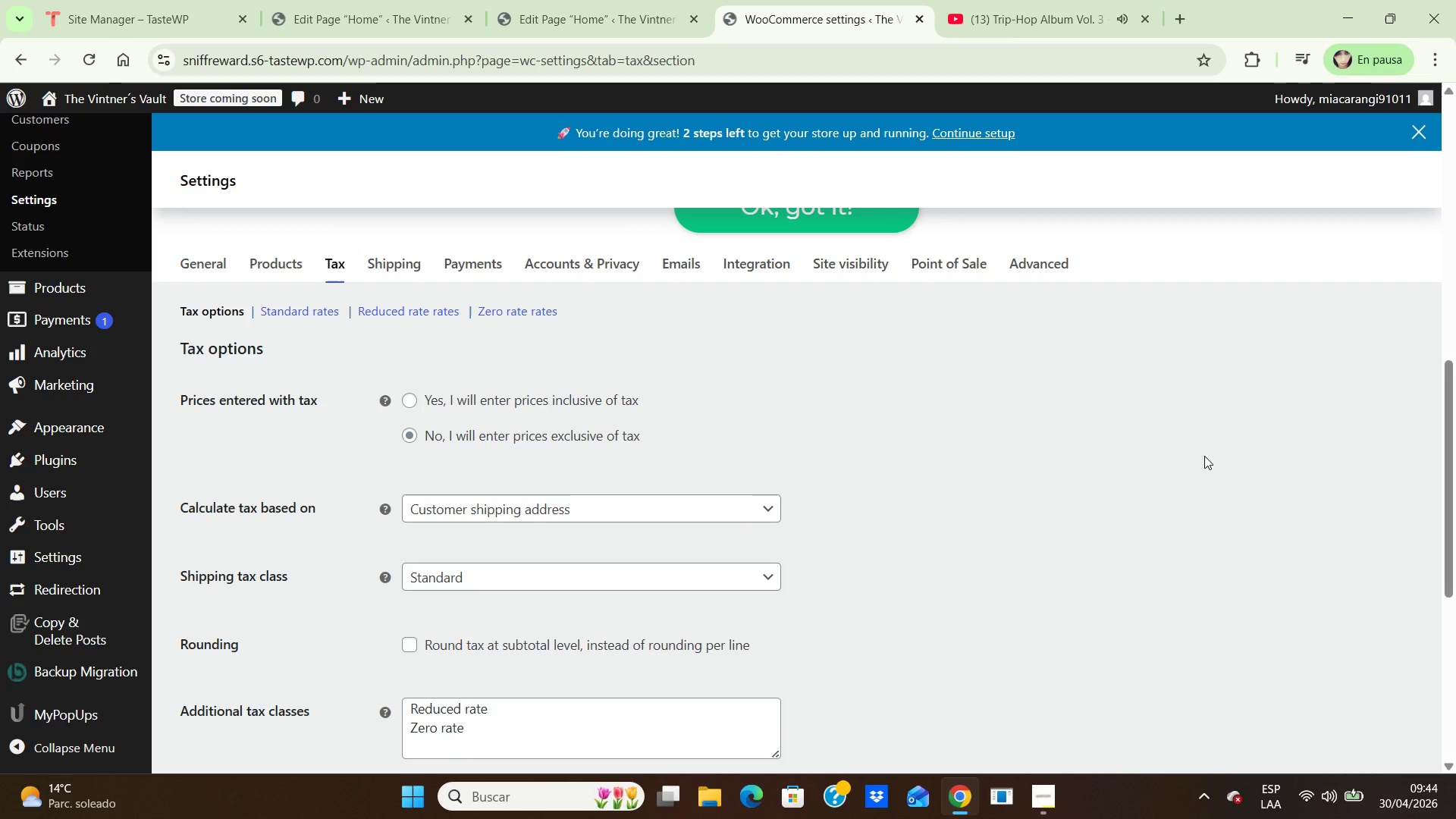 
wait(7.98)
 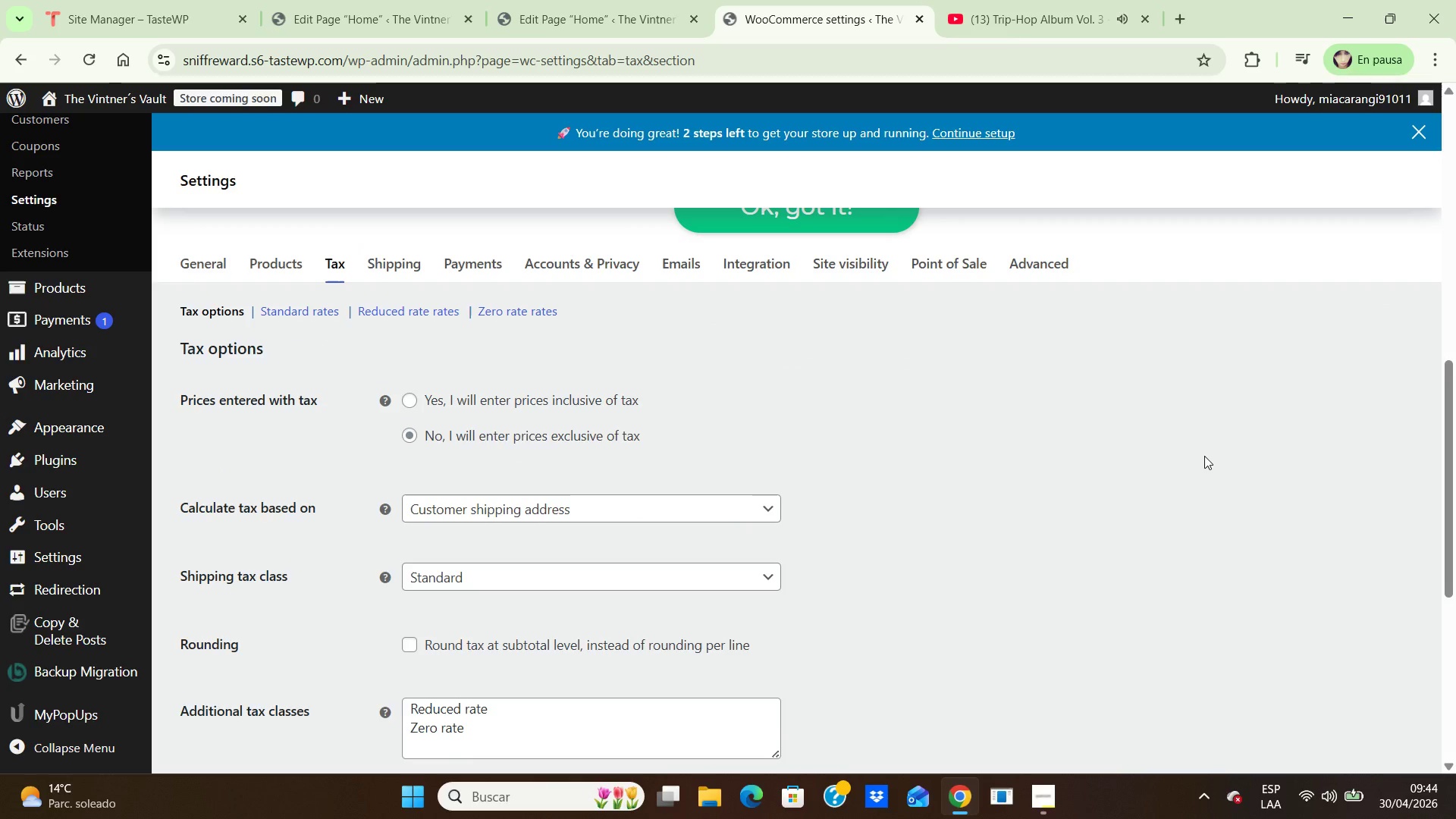 
scroll: coordinate [104, 342], scroll_direction: up, amount: 3.0
 